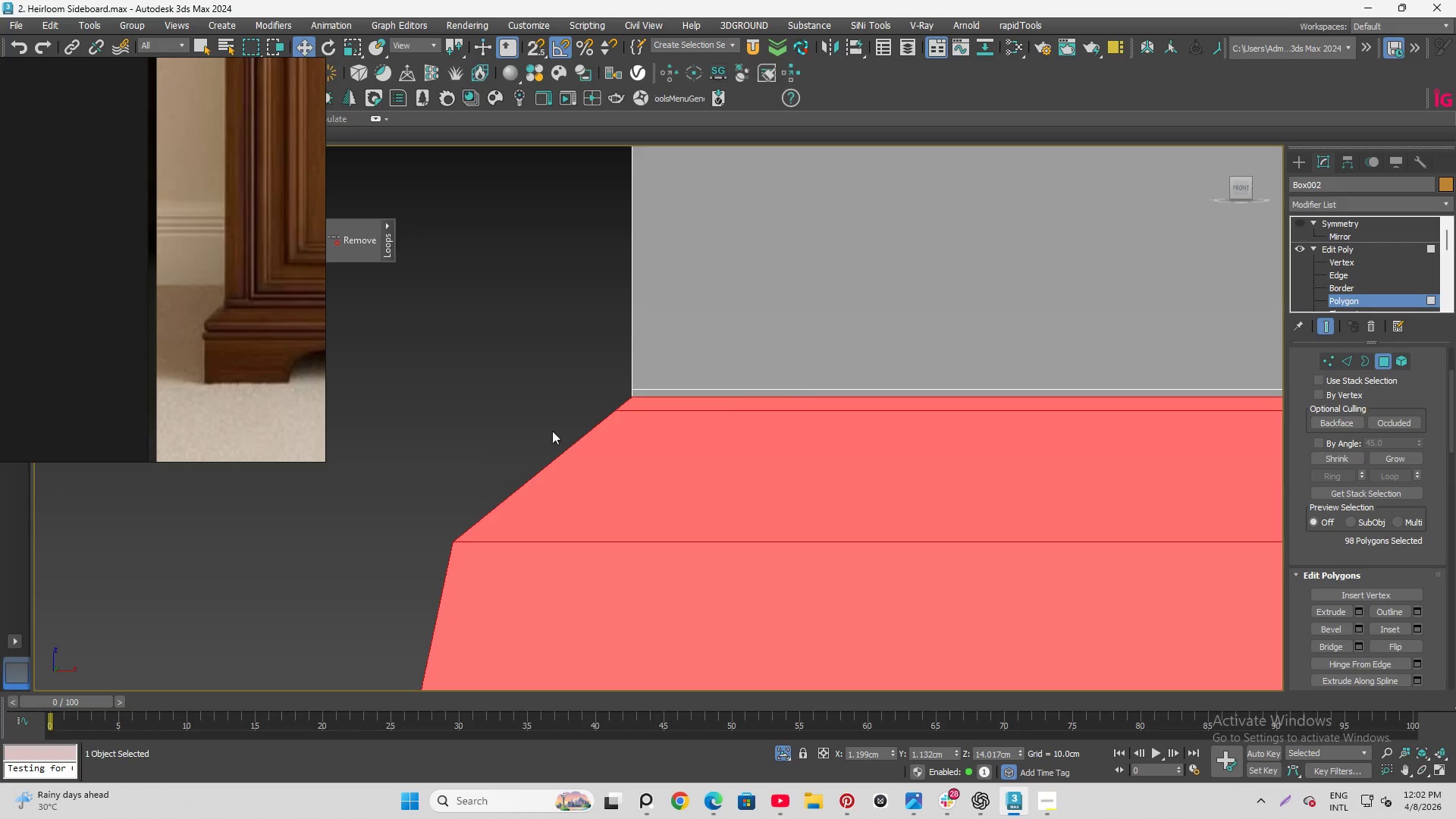 
hold_key(key=ShiftLeft, duration=0.53)
 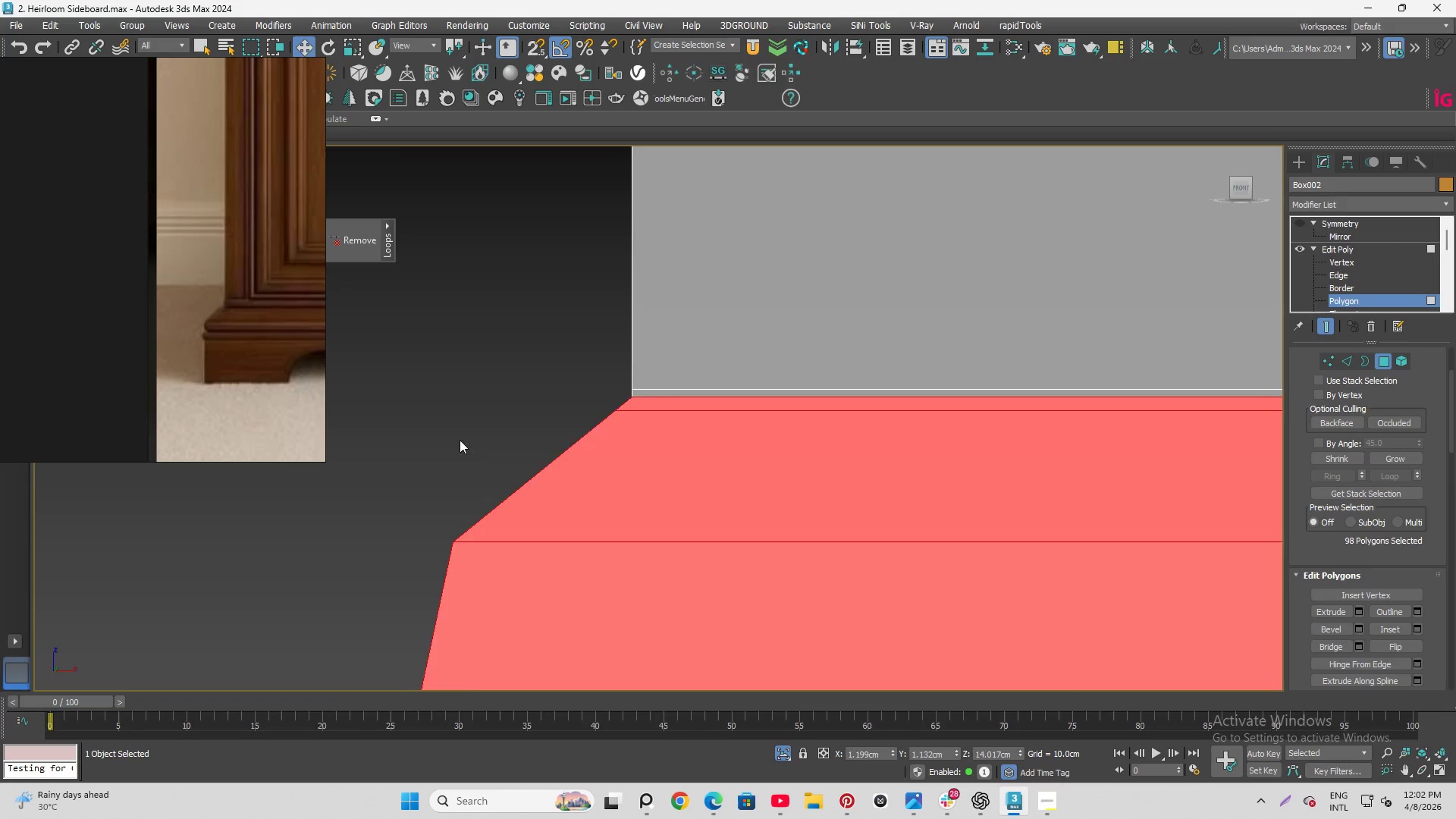 
scroll: coordinate [429, 479], scroll_direction: down, amount: 8.0
 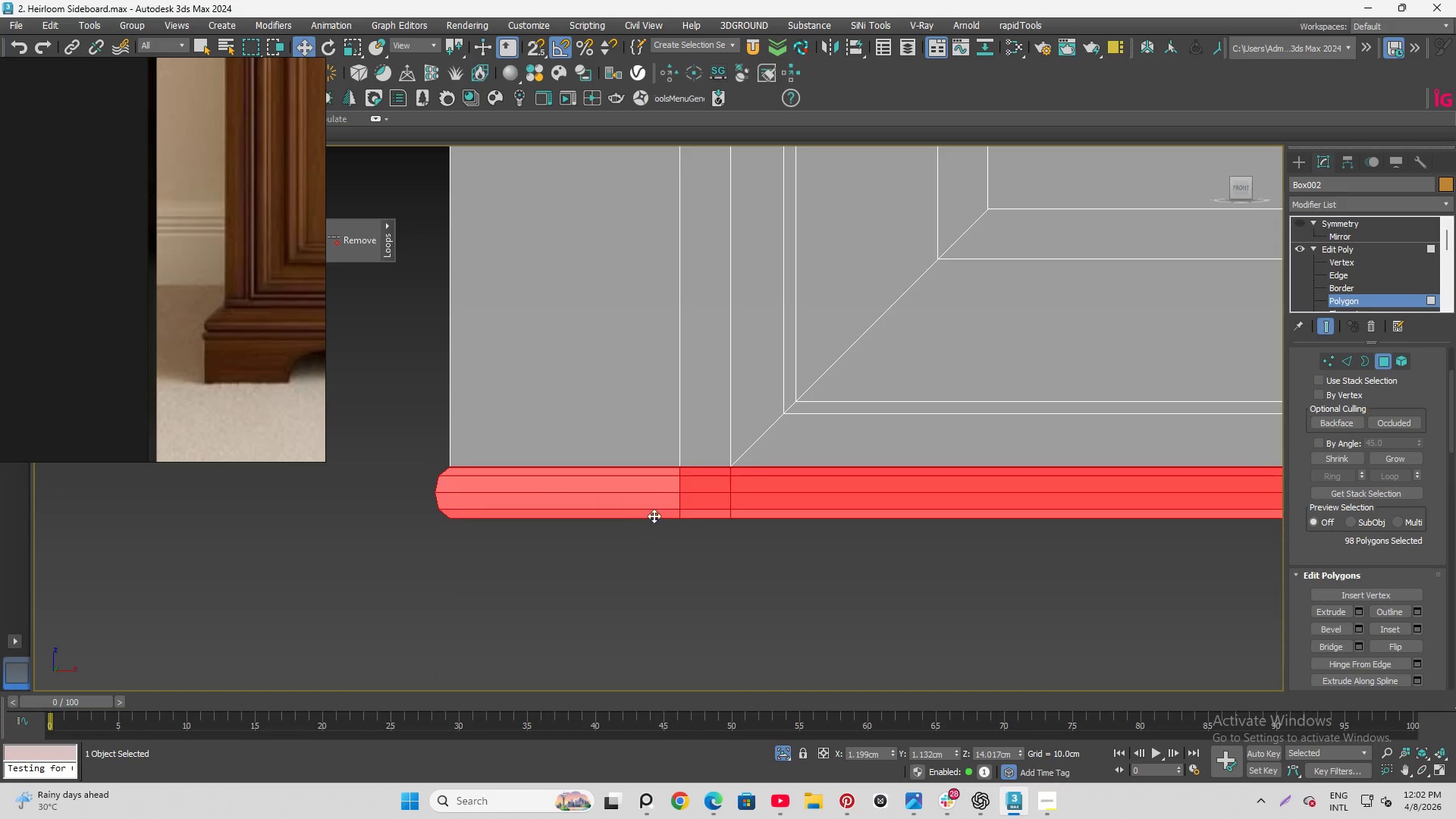 
hold_key(key=AltLeft, duration=1.5)
 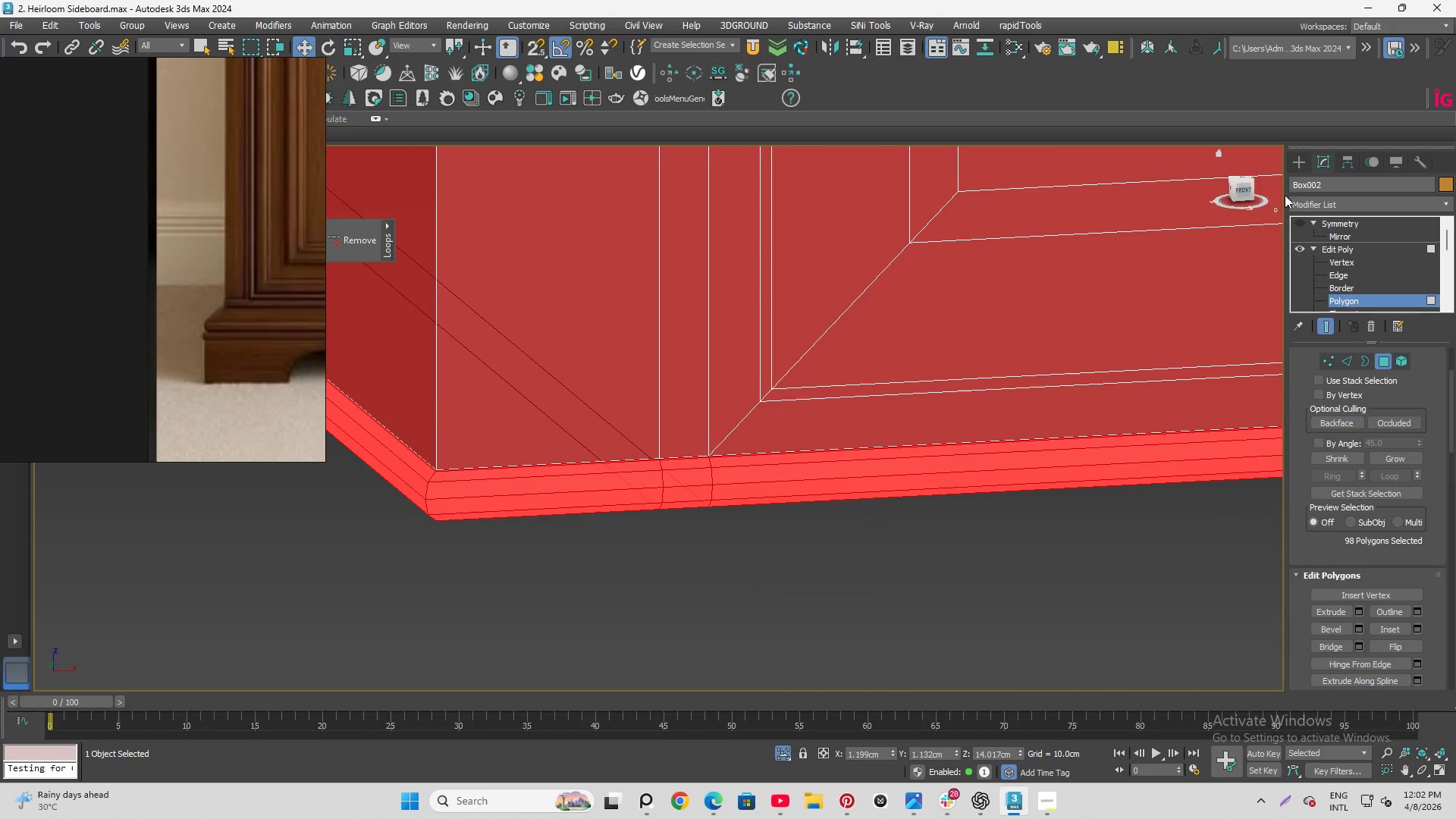 
scroll: coordinate [642, 491], scroll_direction: none, amount: 0.0
 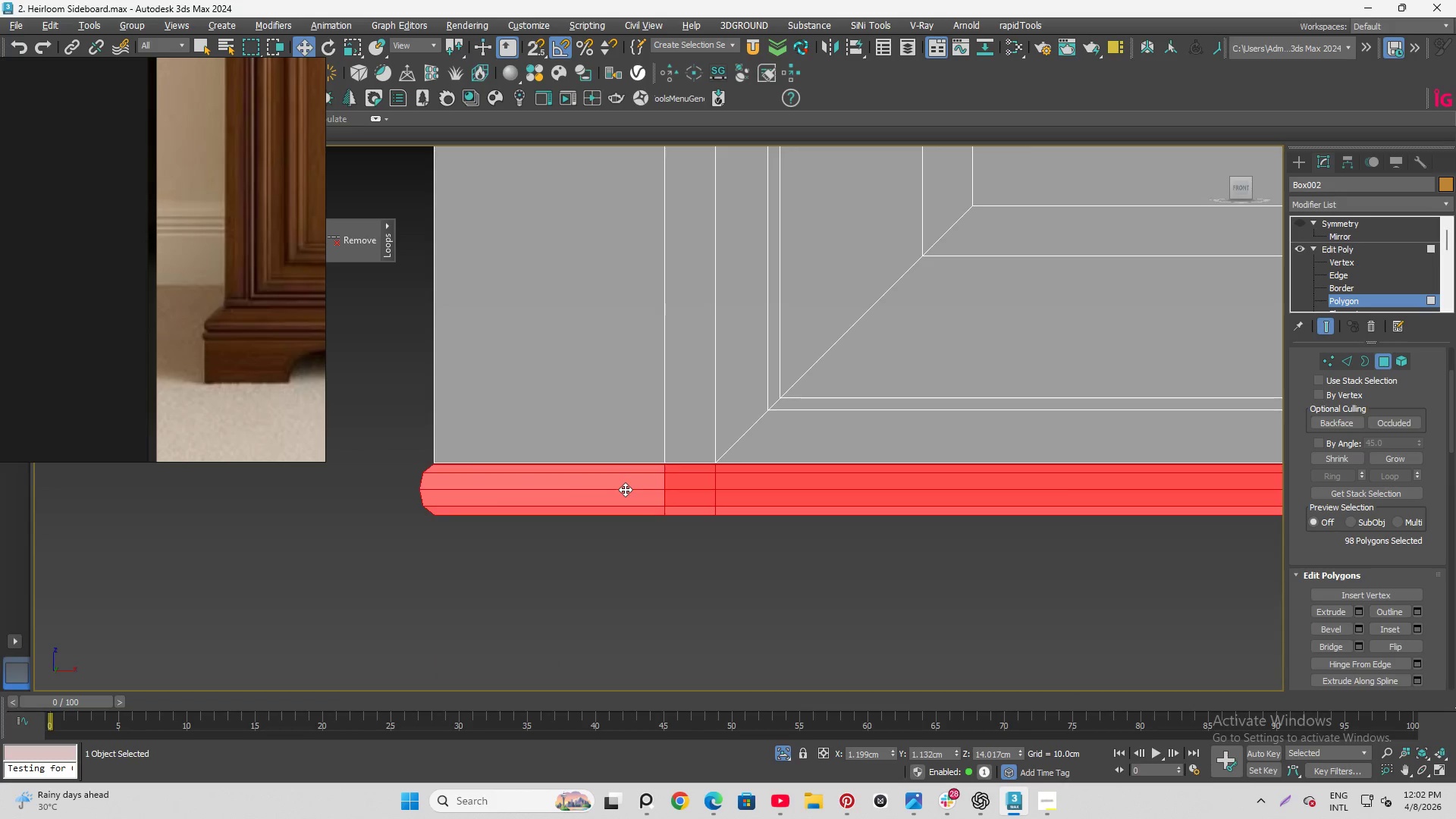 
key(Alt+AltLeft)
 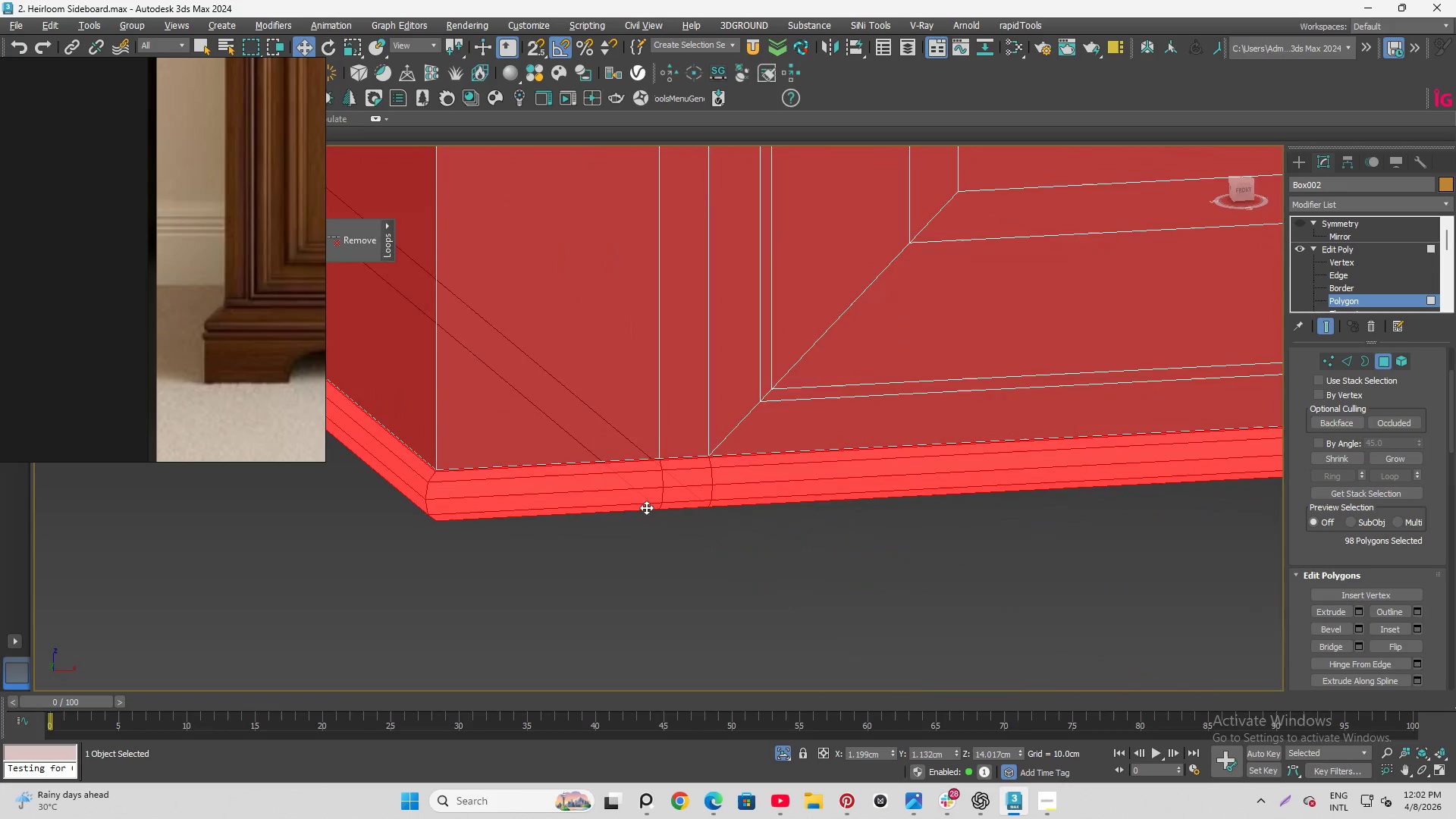 
key(Alt+AltLeft)
 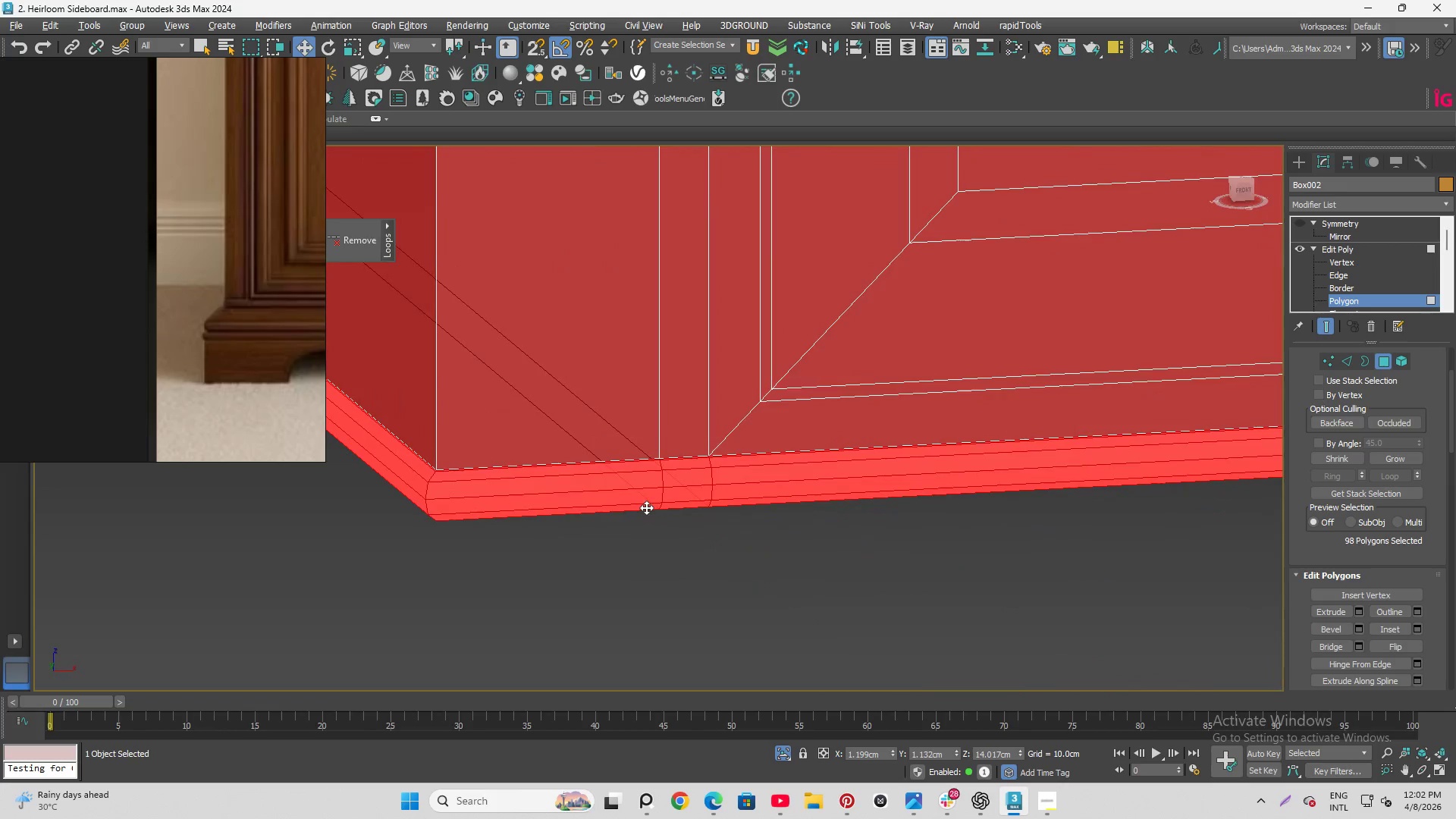 
key(Alt+AltLeft)
 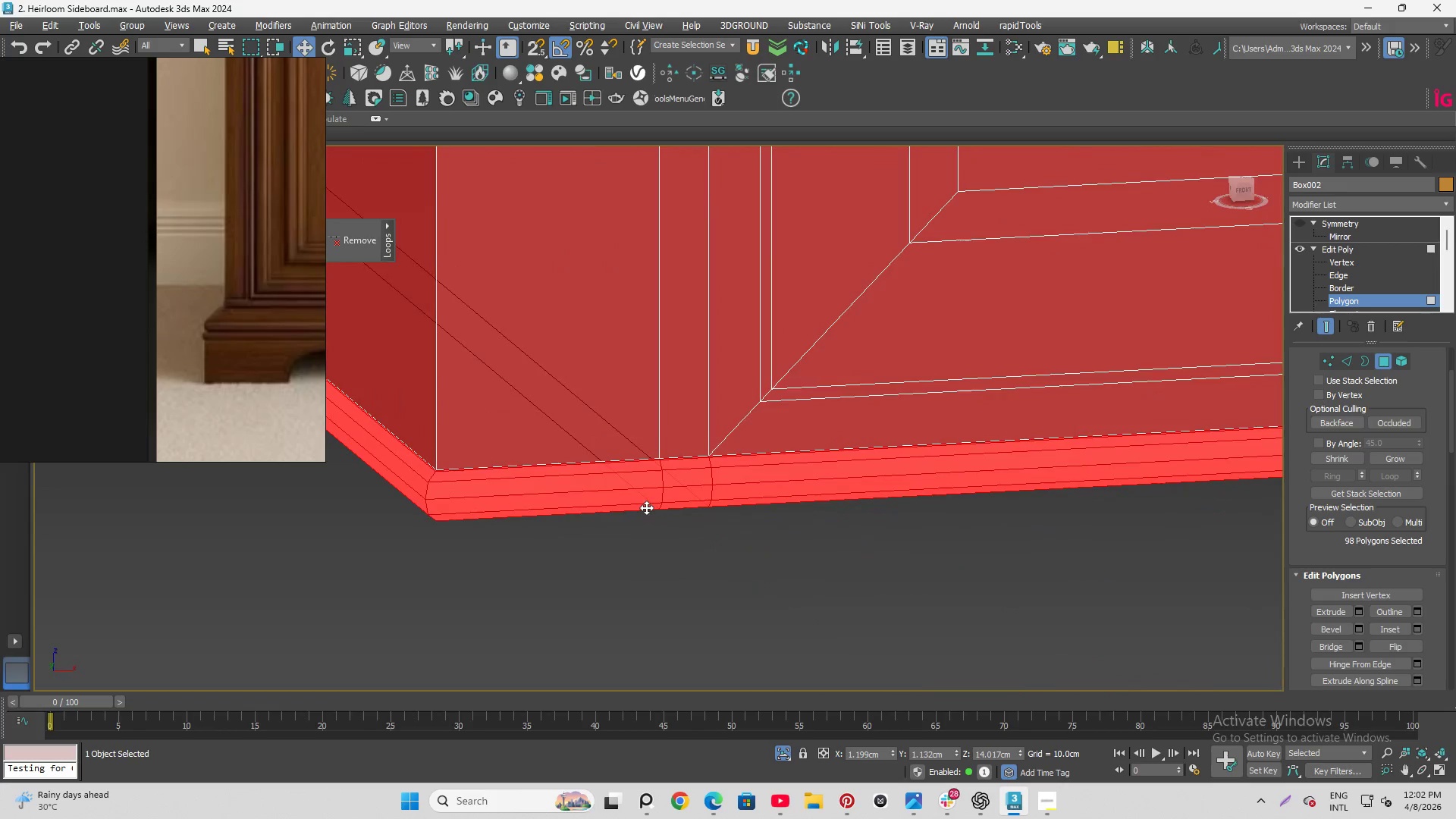 
key(Alt+AltLeft)
 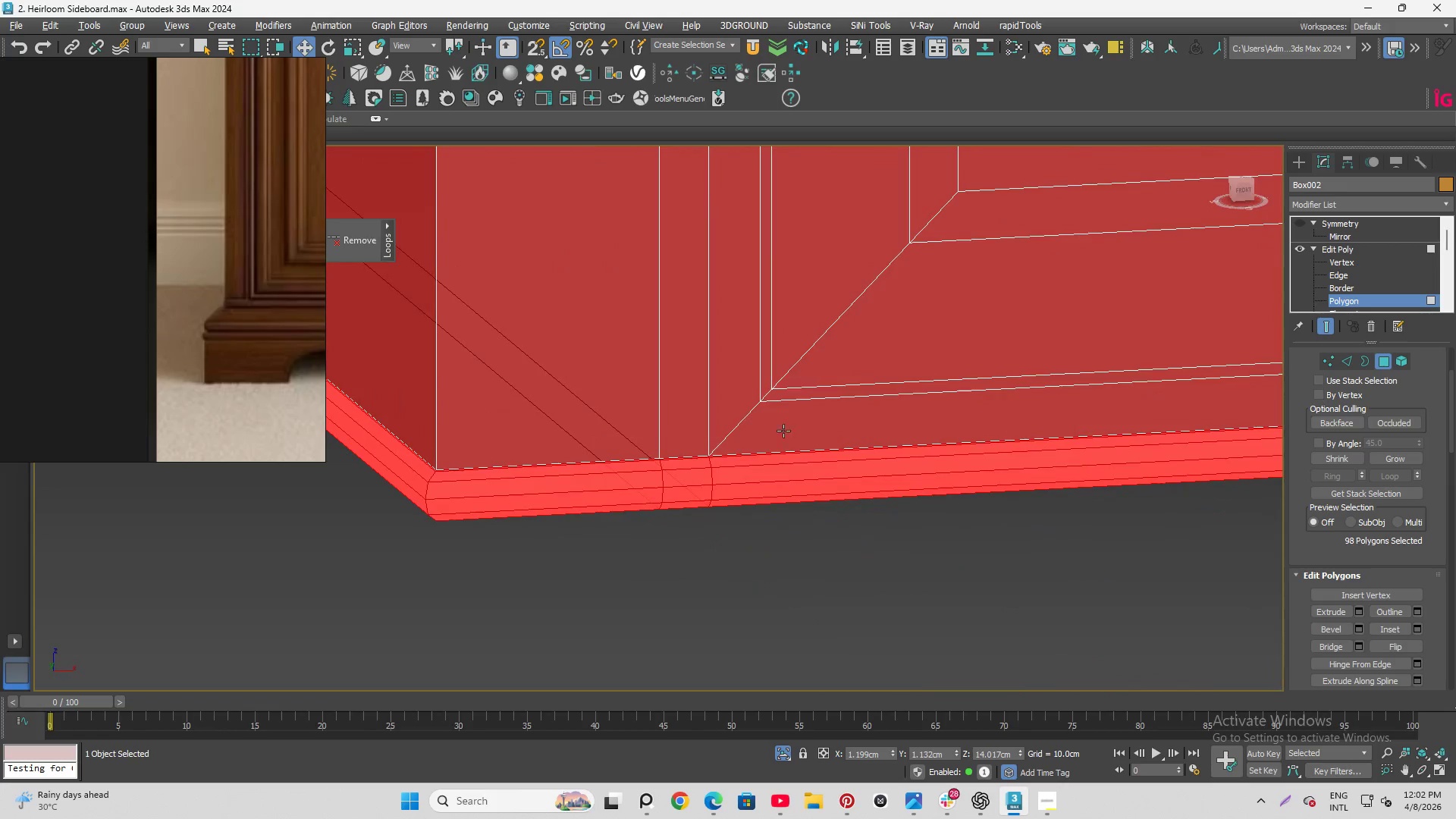 
key(Alt+AltLeft)
 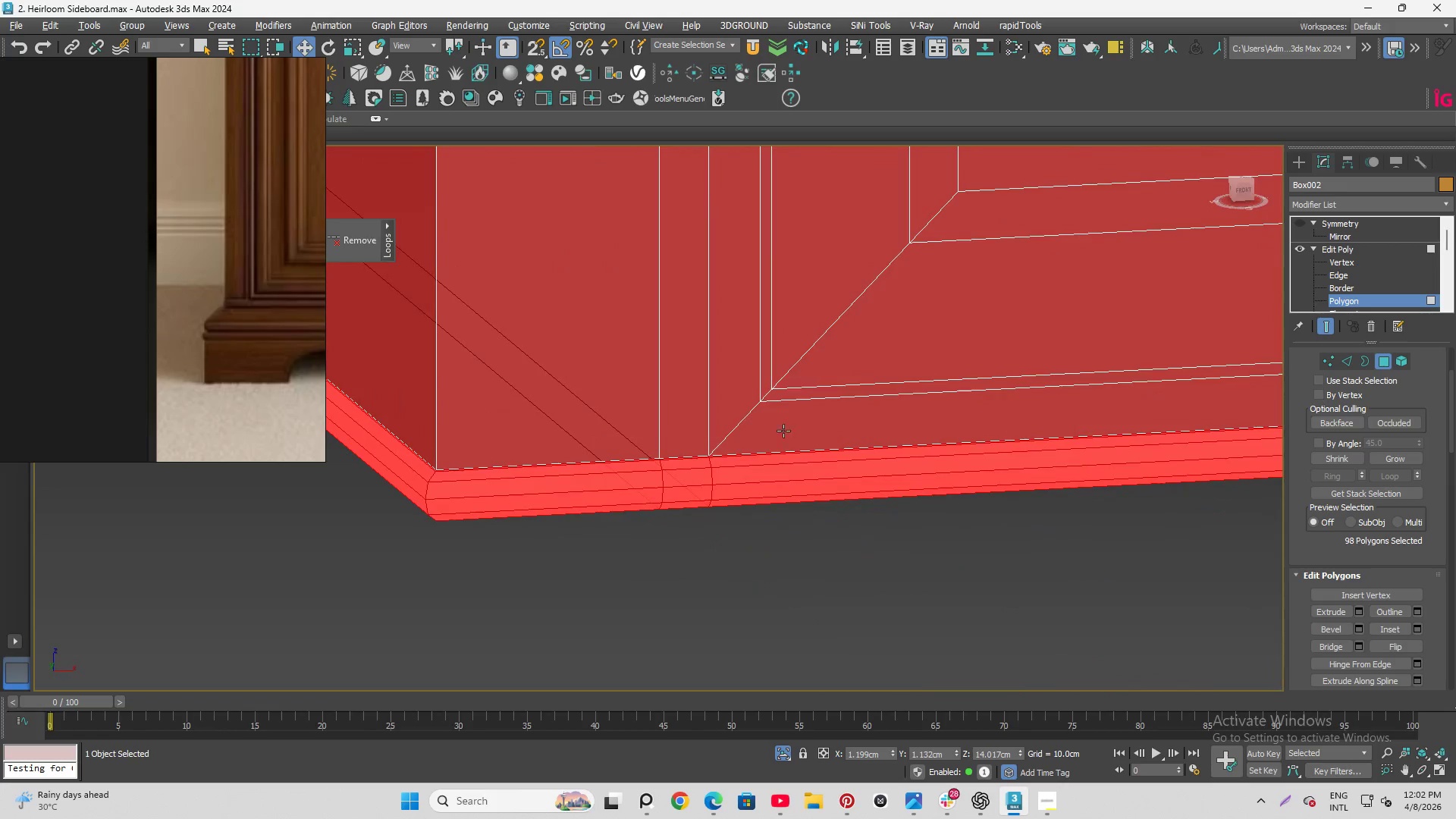 
key(Alt+AltLeft)
 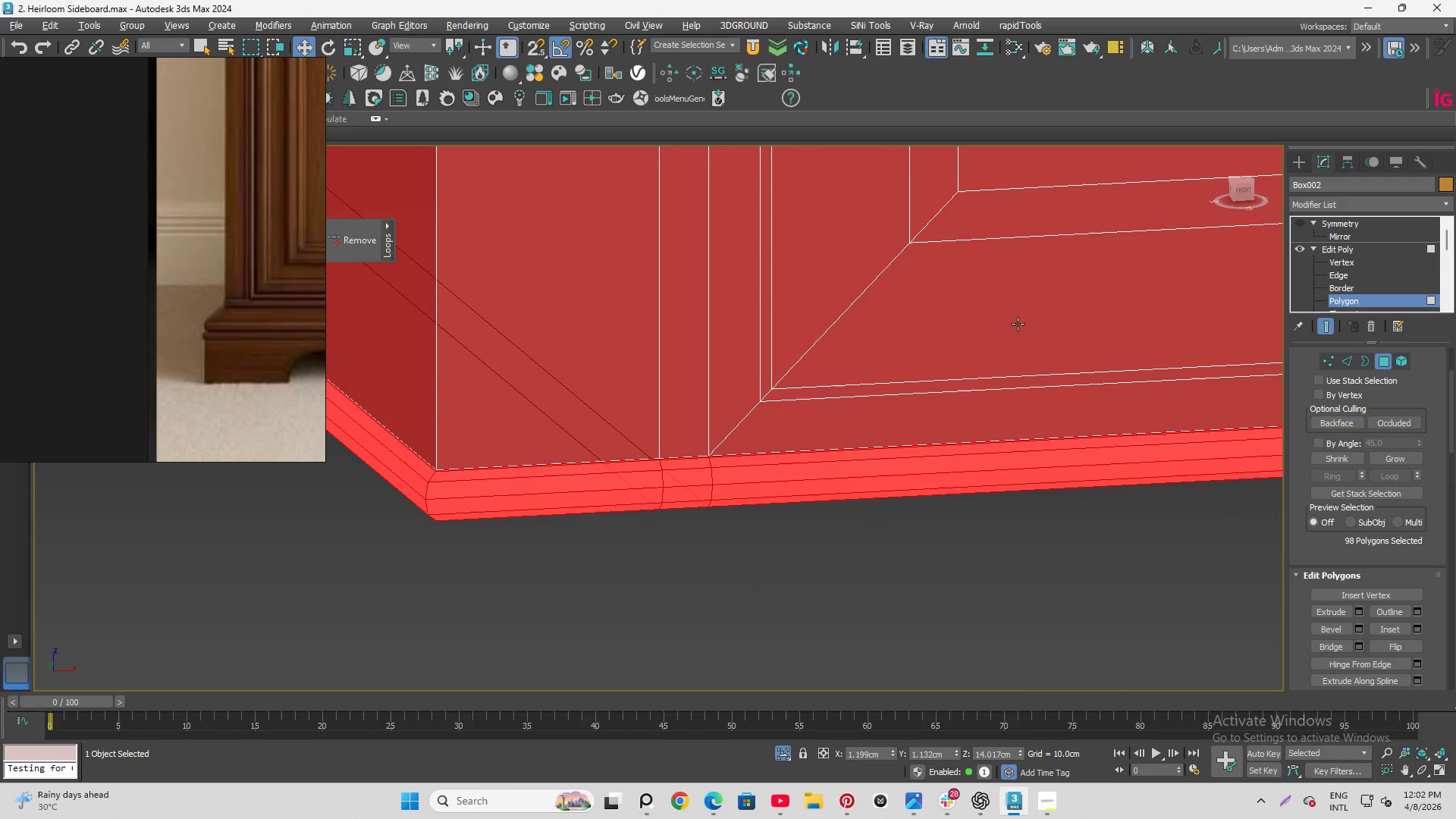 
key(Alt+AltLeft)
 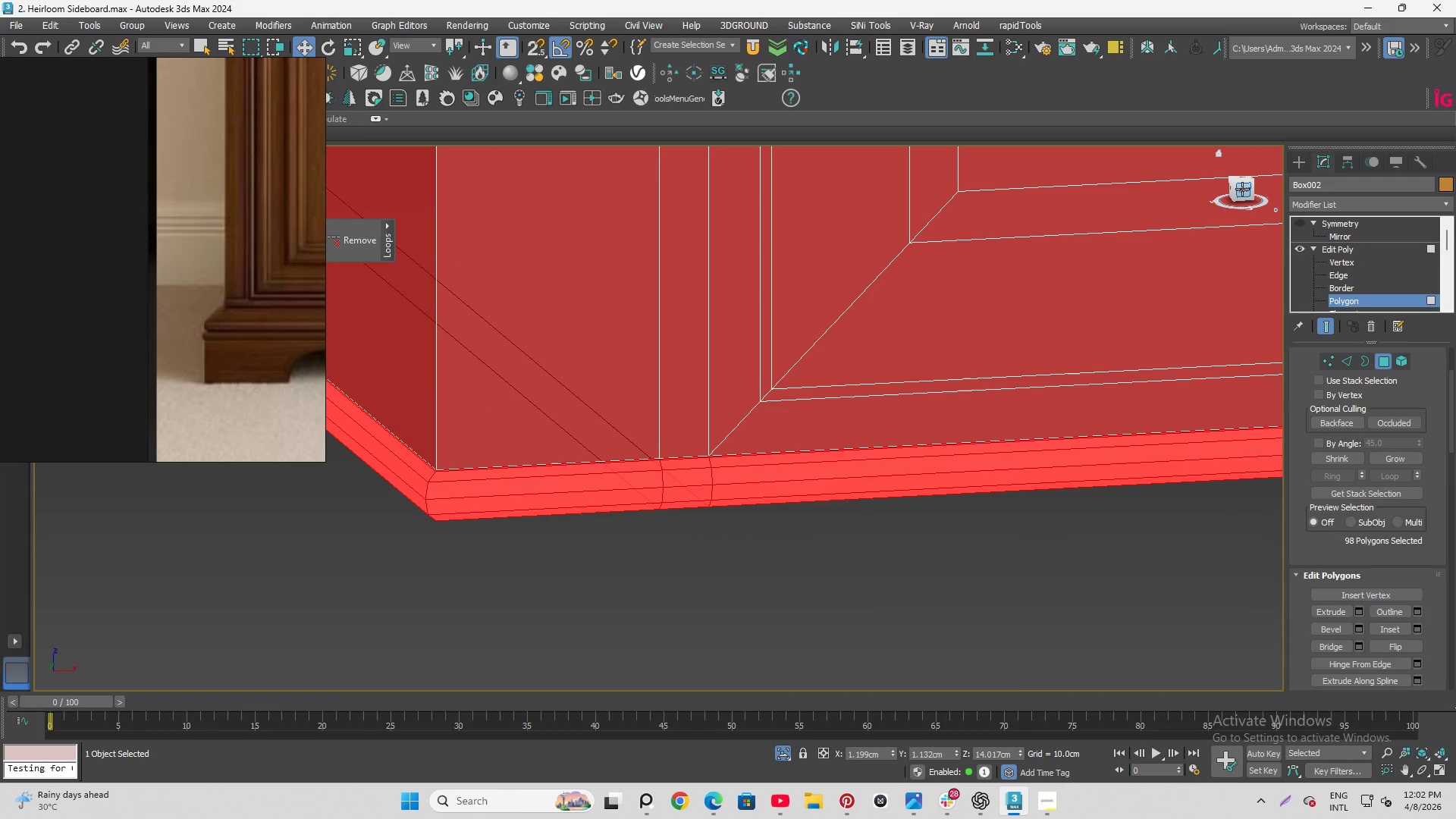 
left_click([1242, 189])
 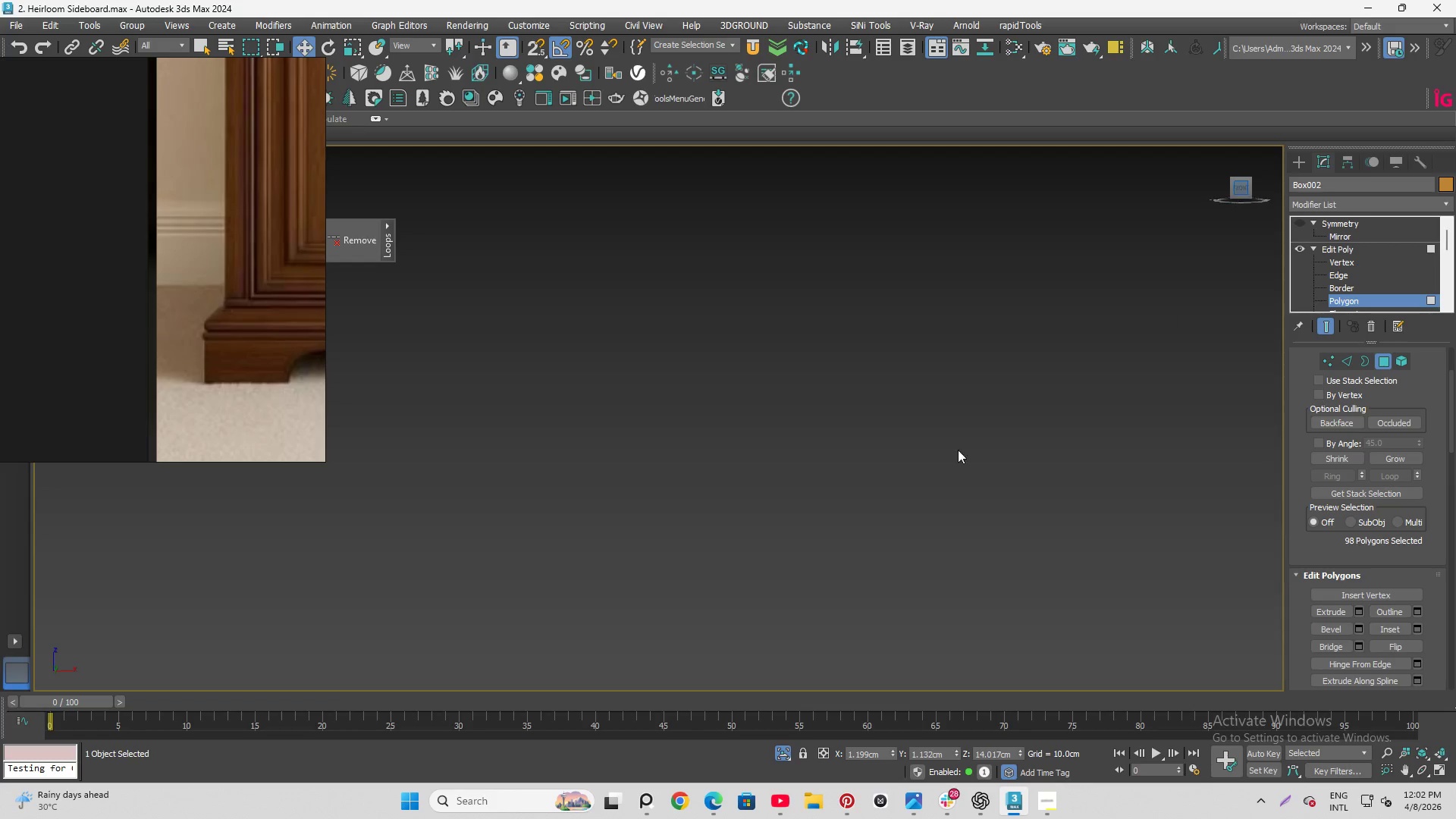 
scroll: coordinate [839, 504], scroll_direction: down, amount: 10.0
 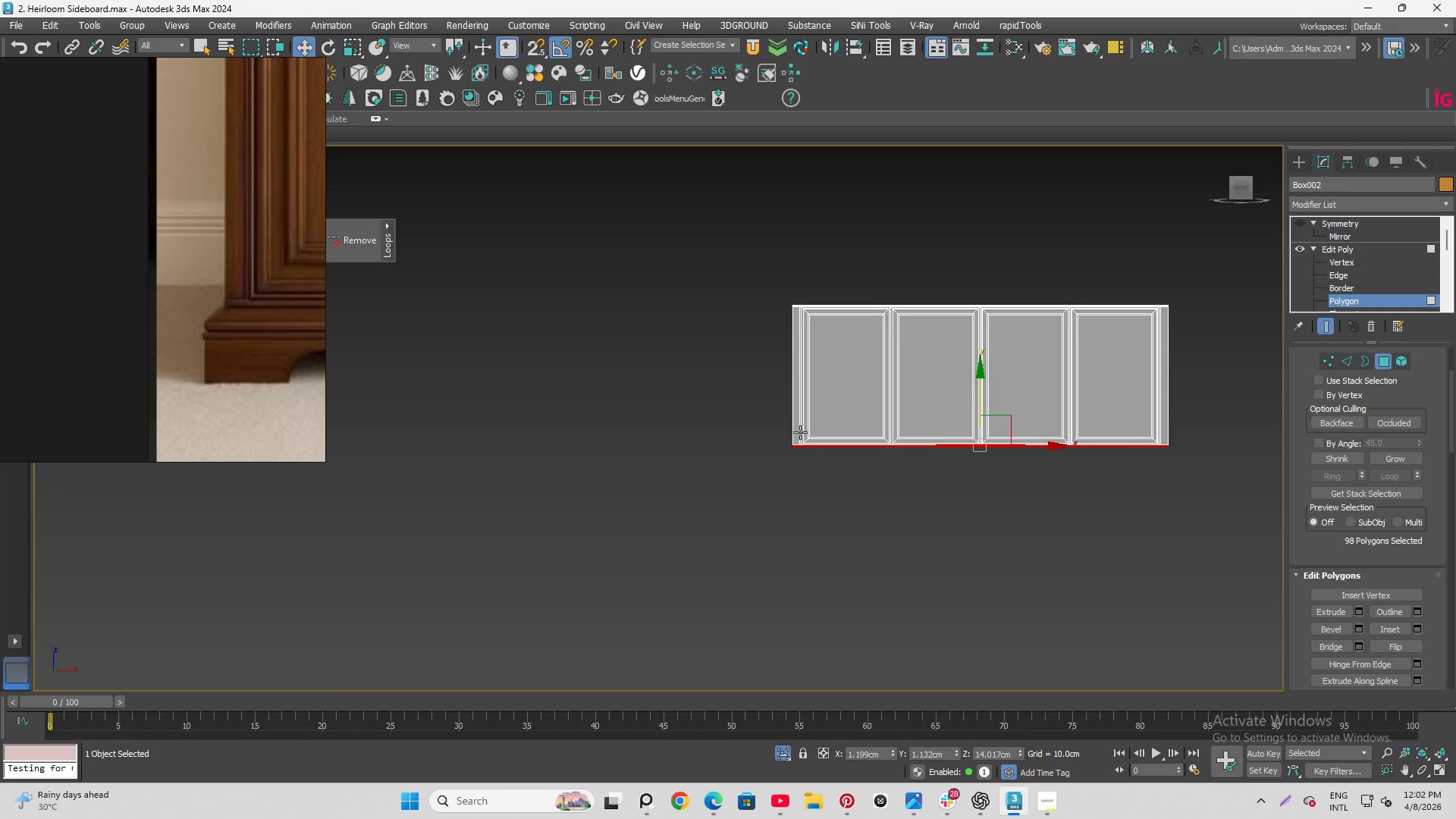 
scroll: coordinate [577, 589], scroll_direction: up, amount: 15.0
 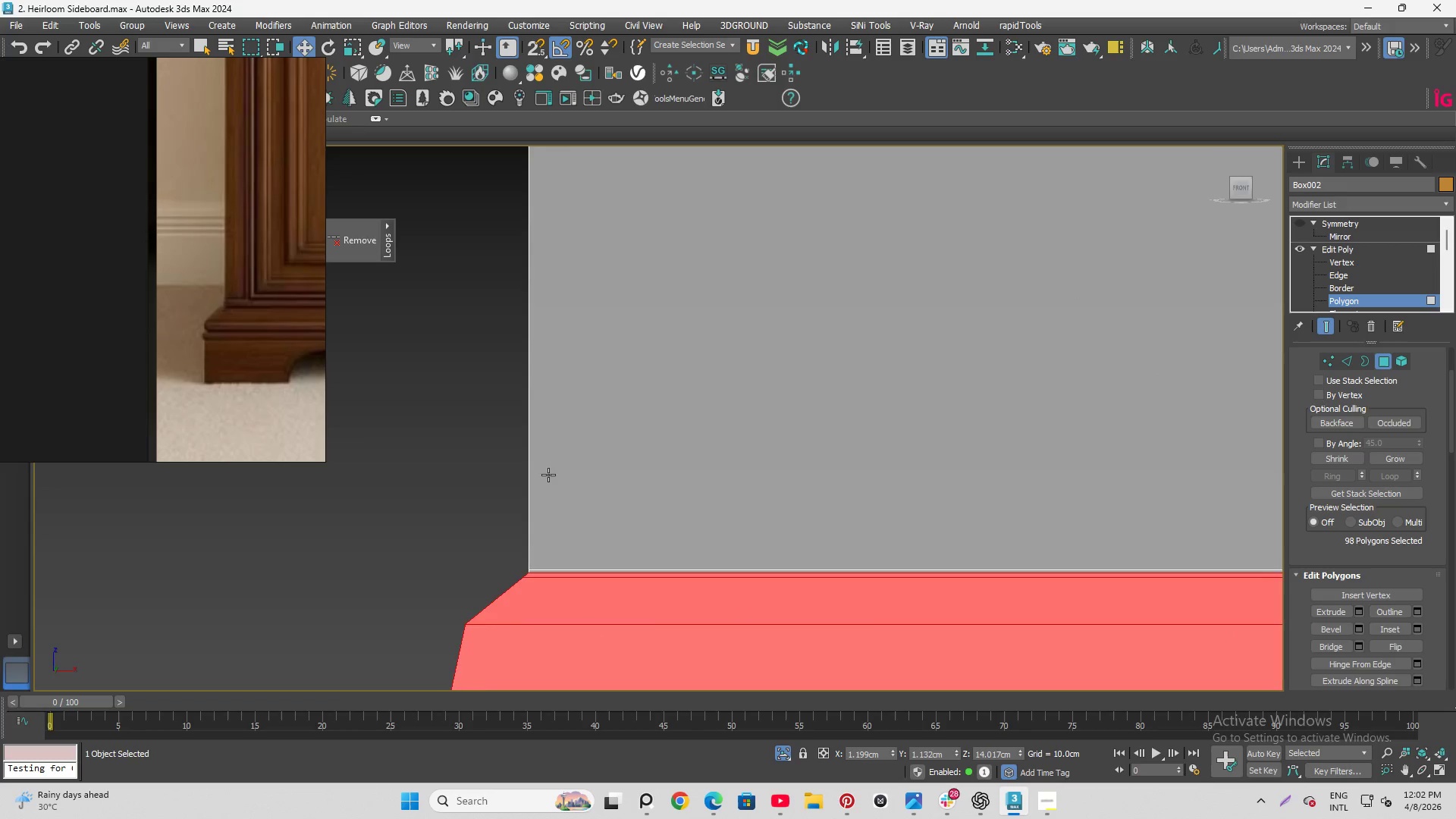 
scroll: coordinate [555, 502], scroll_direction: down, amount: 3.0
 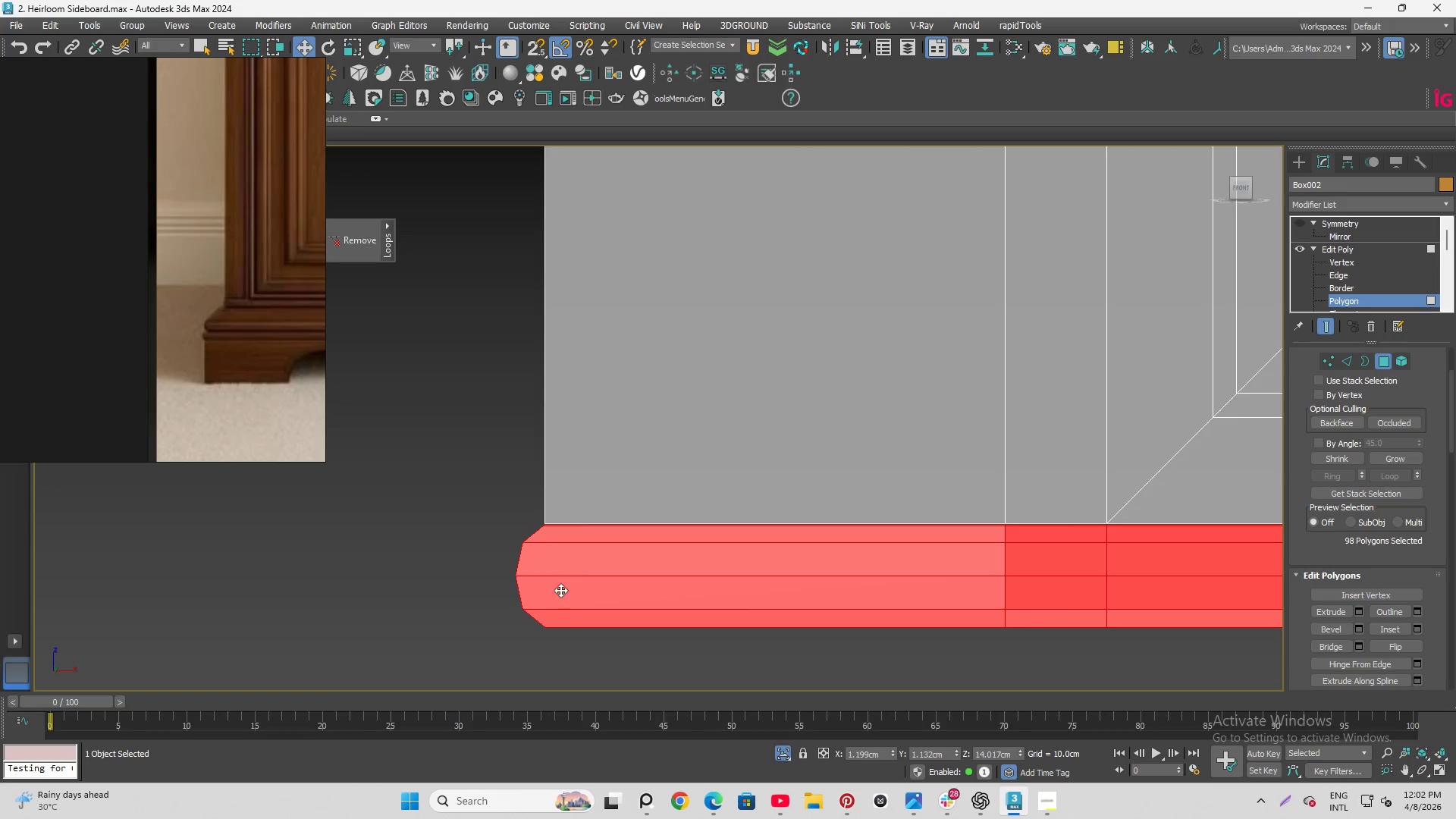 
scroll: coordinate [538, 588], scroll_direction: up, amount: 1.0
 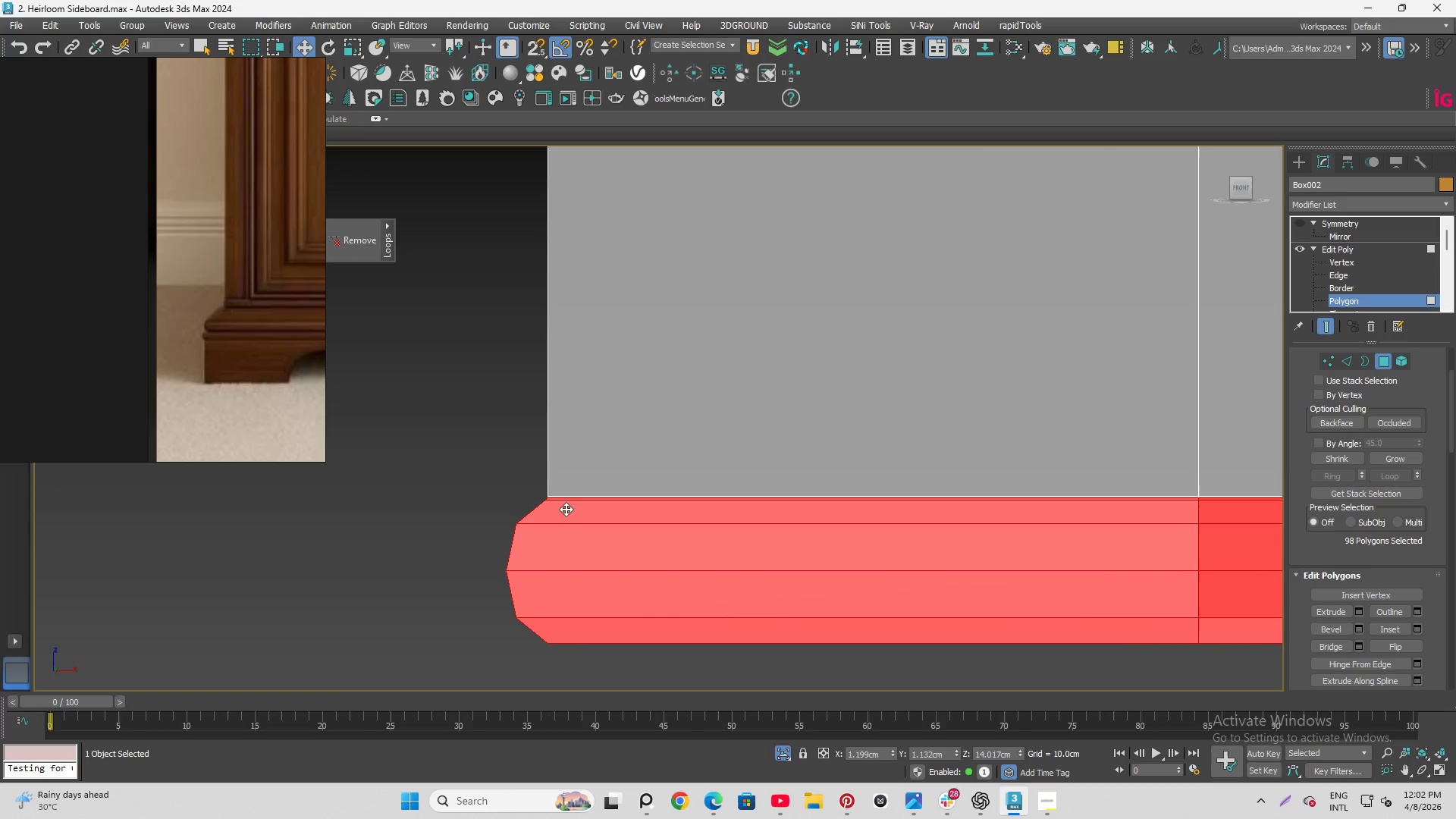 
hold_key(key=ShiftLeft, duration=1.3)
 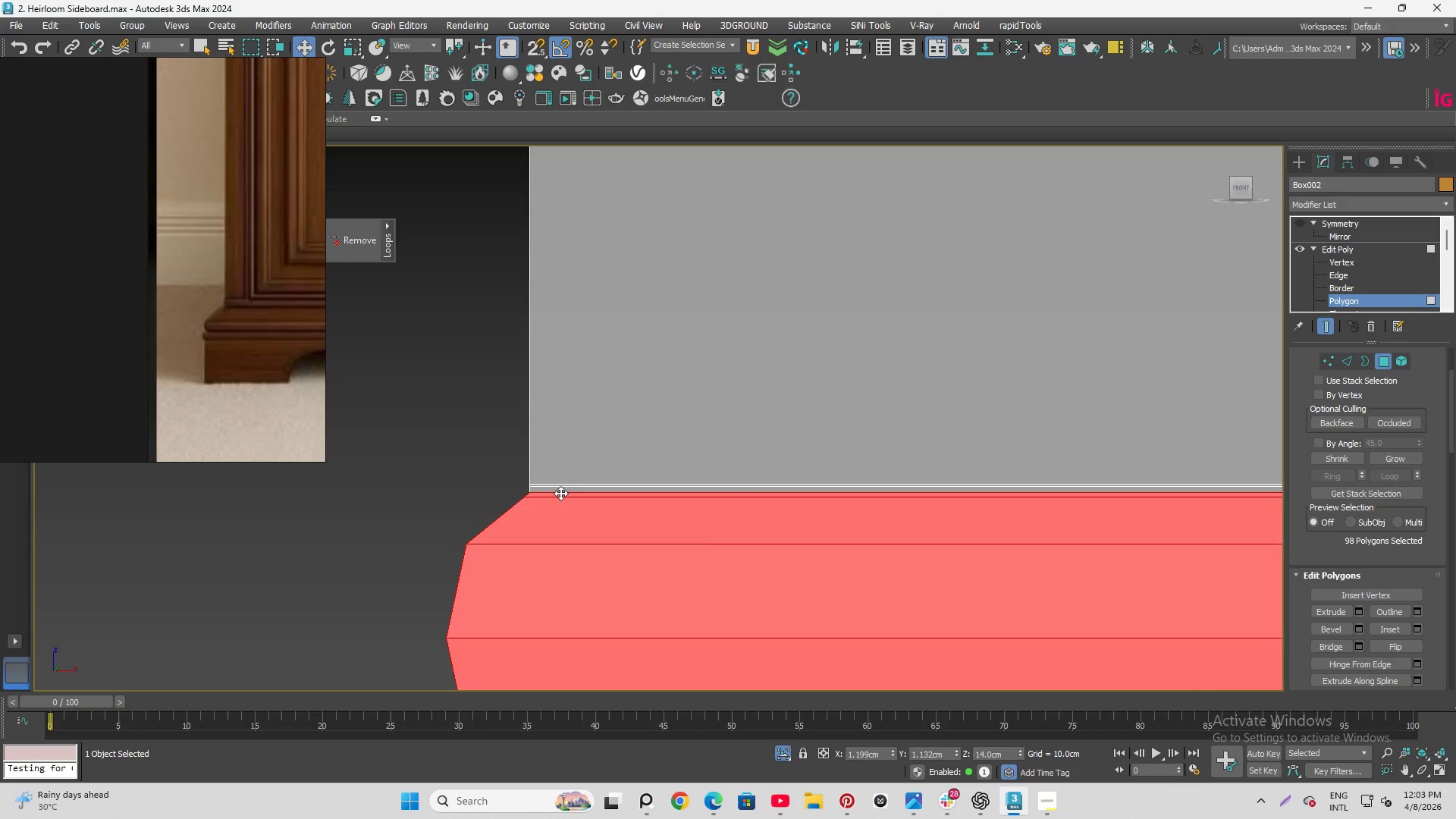 
scroll: coordinate [566, 509], scroll_direction: up, amount: 2.0
 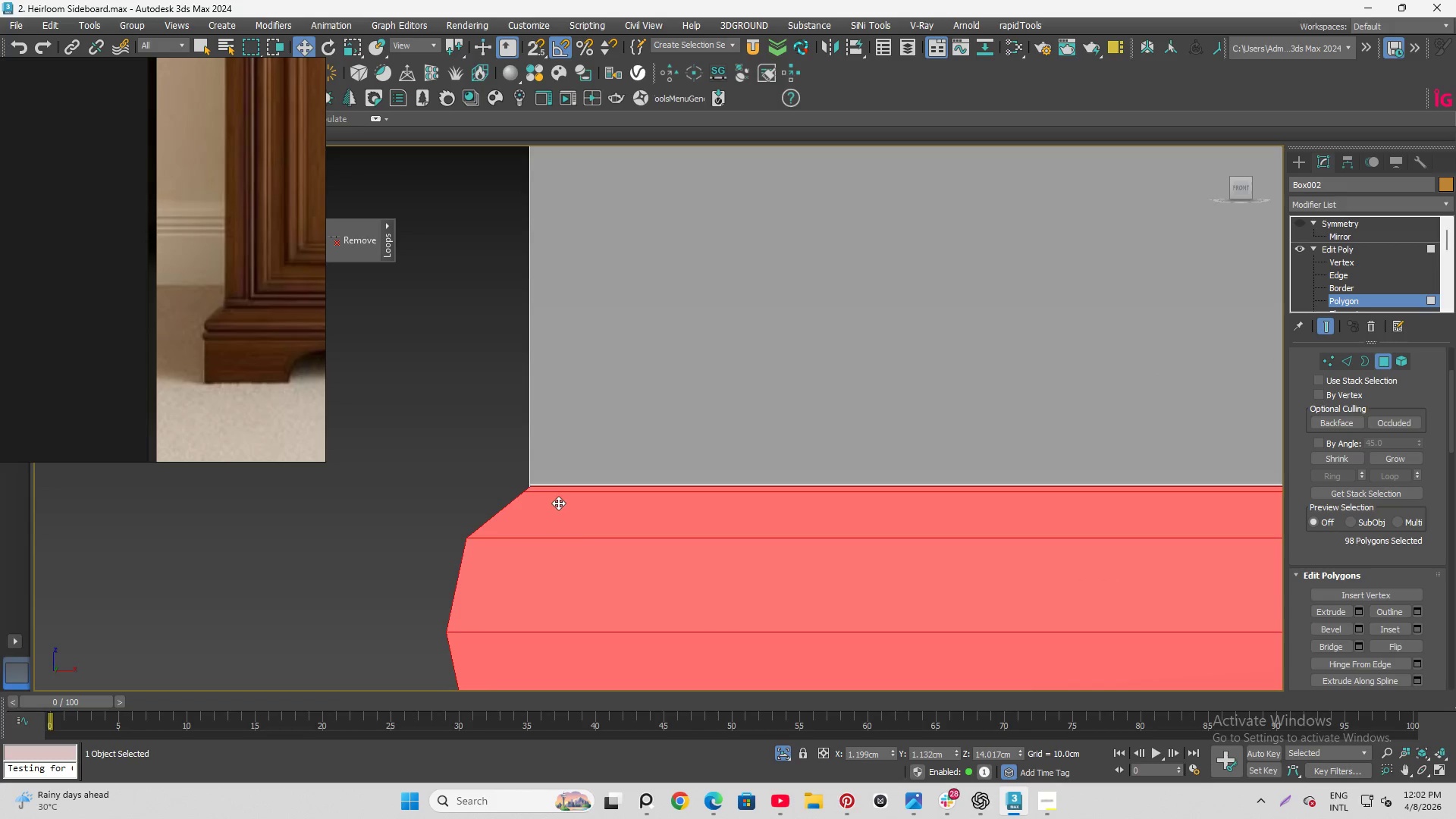 
left_click_drag(start_coordinate=[556, 495], to_coordinate=[556, 501])
 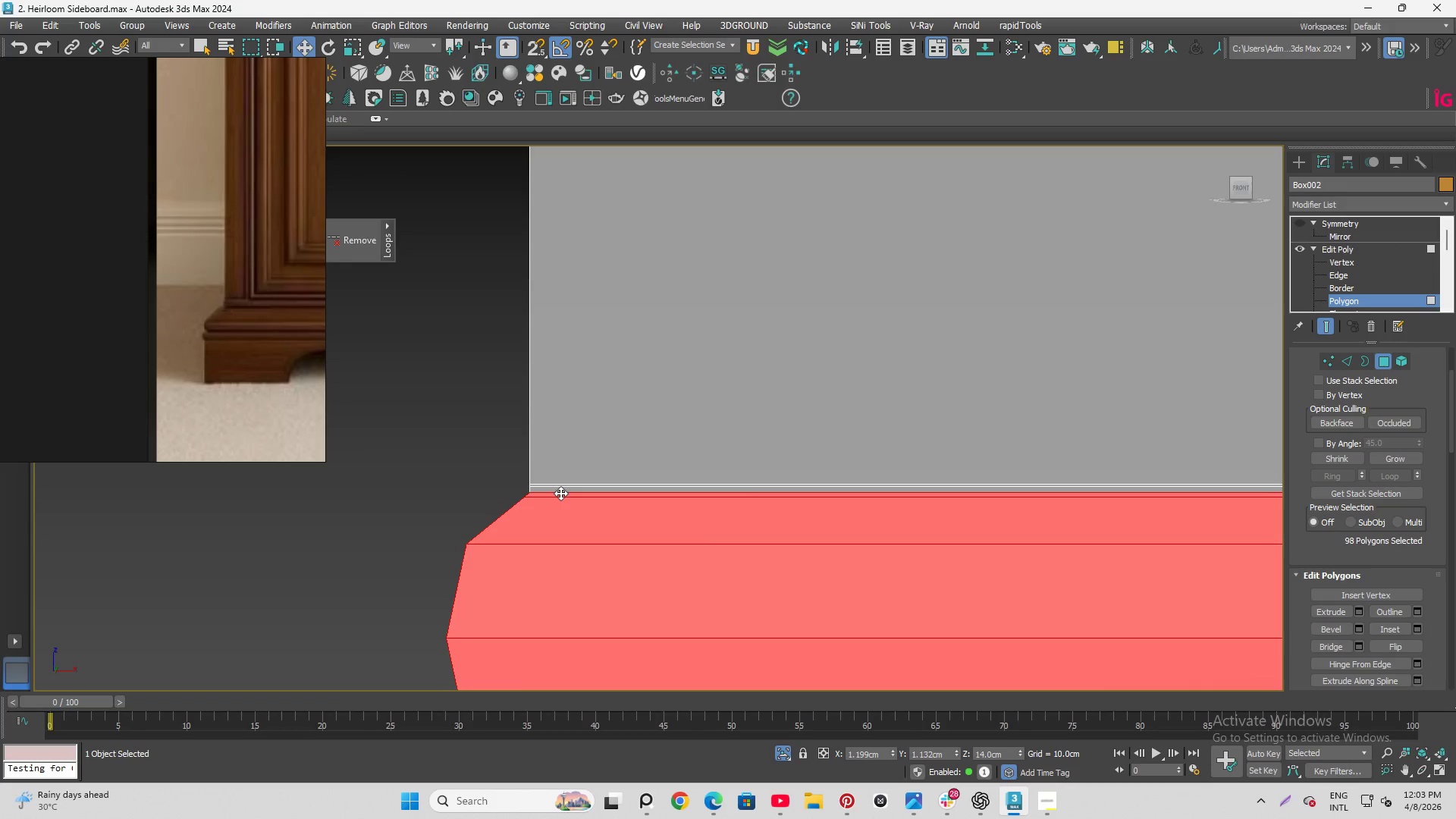 
key(Control+Z)
 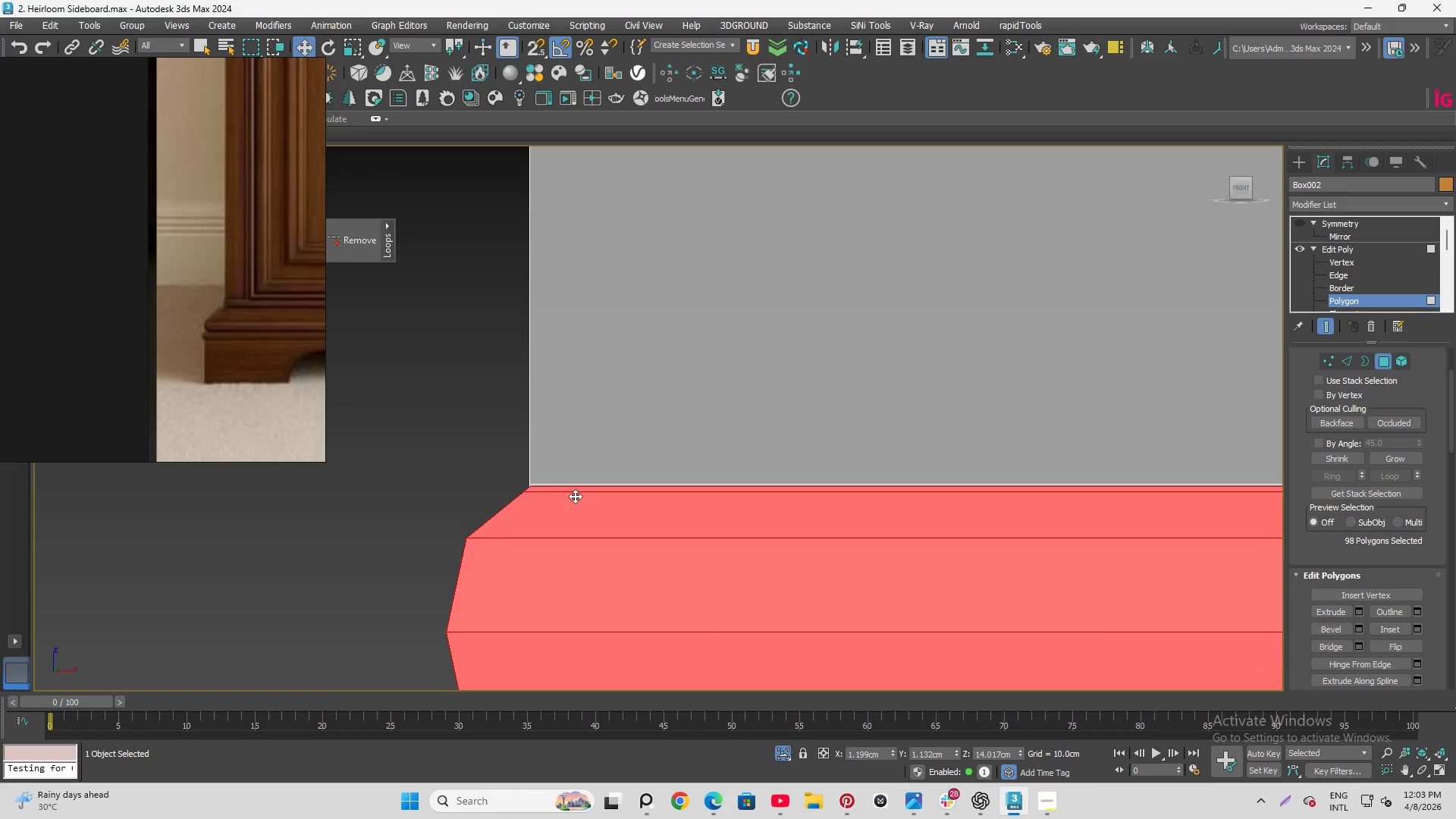 
left_click_drag(start_coordinate=[578, 496], to_coordinate=[578, 501])
 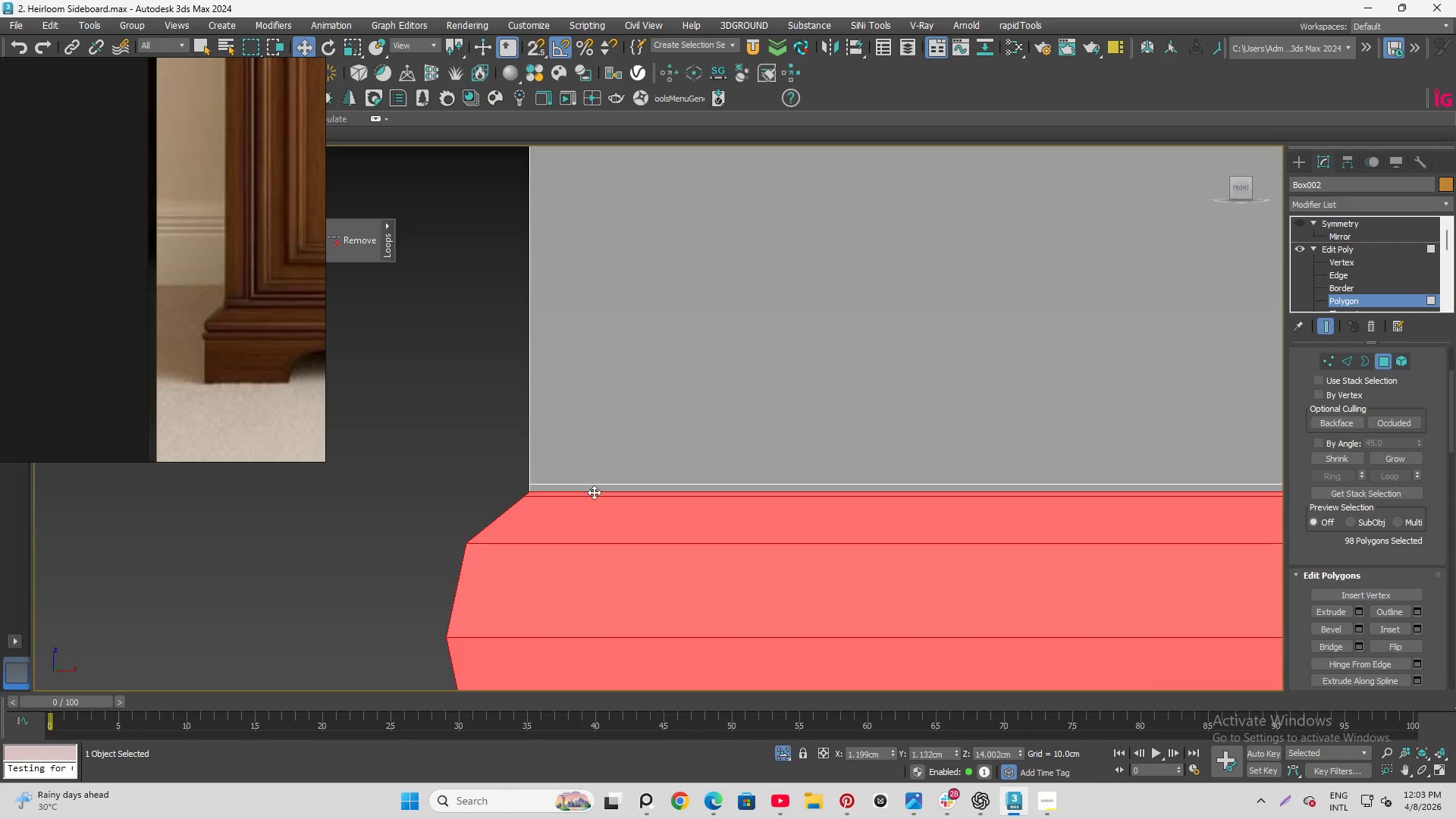 
scroll: coordinate [670, 617], scroll_direction: down, amount: 9.0
 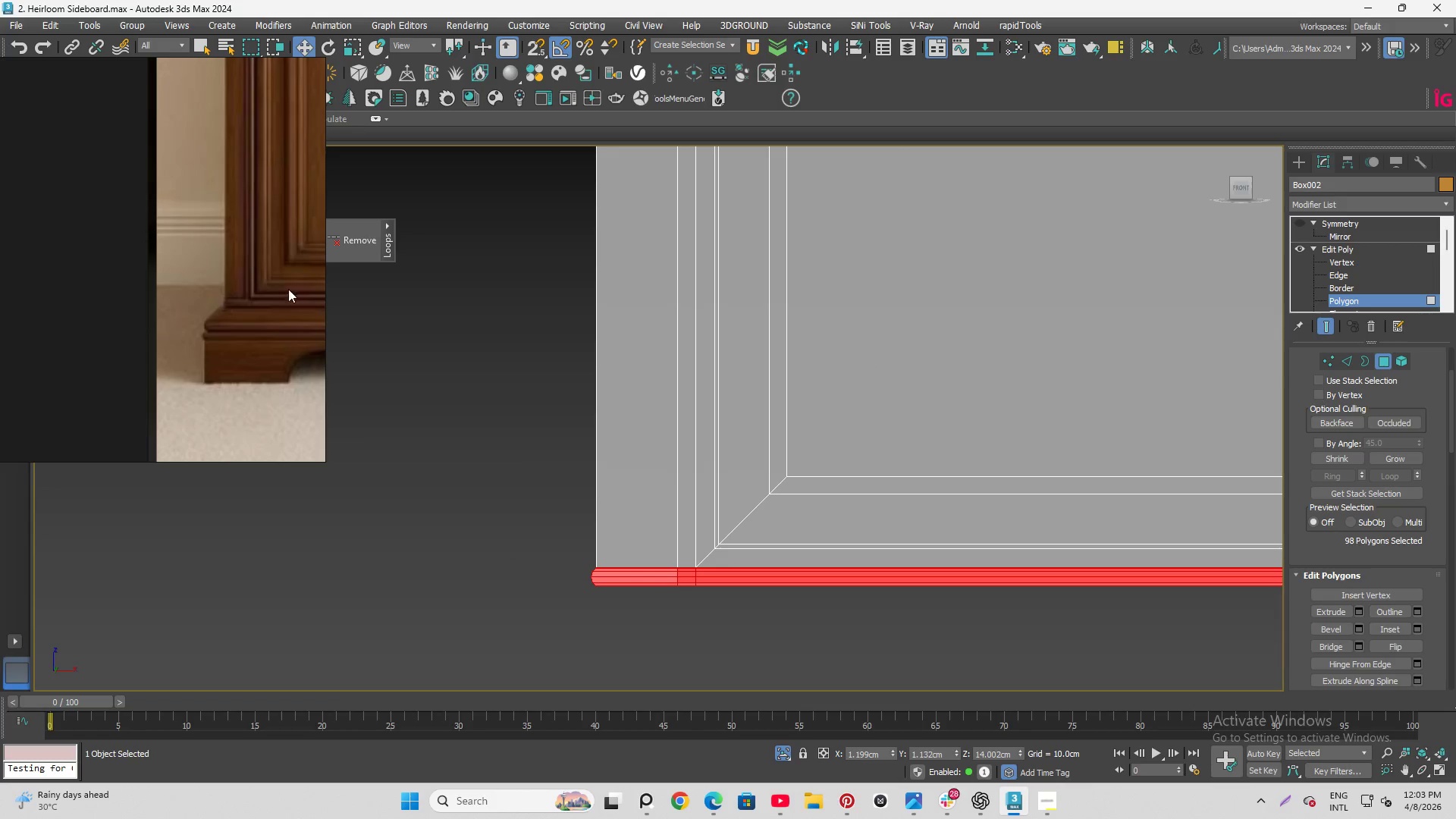 
scroll: coordinate [828, 538], scroll_direction: up, amount: 15.0
 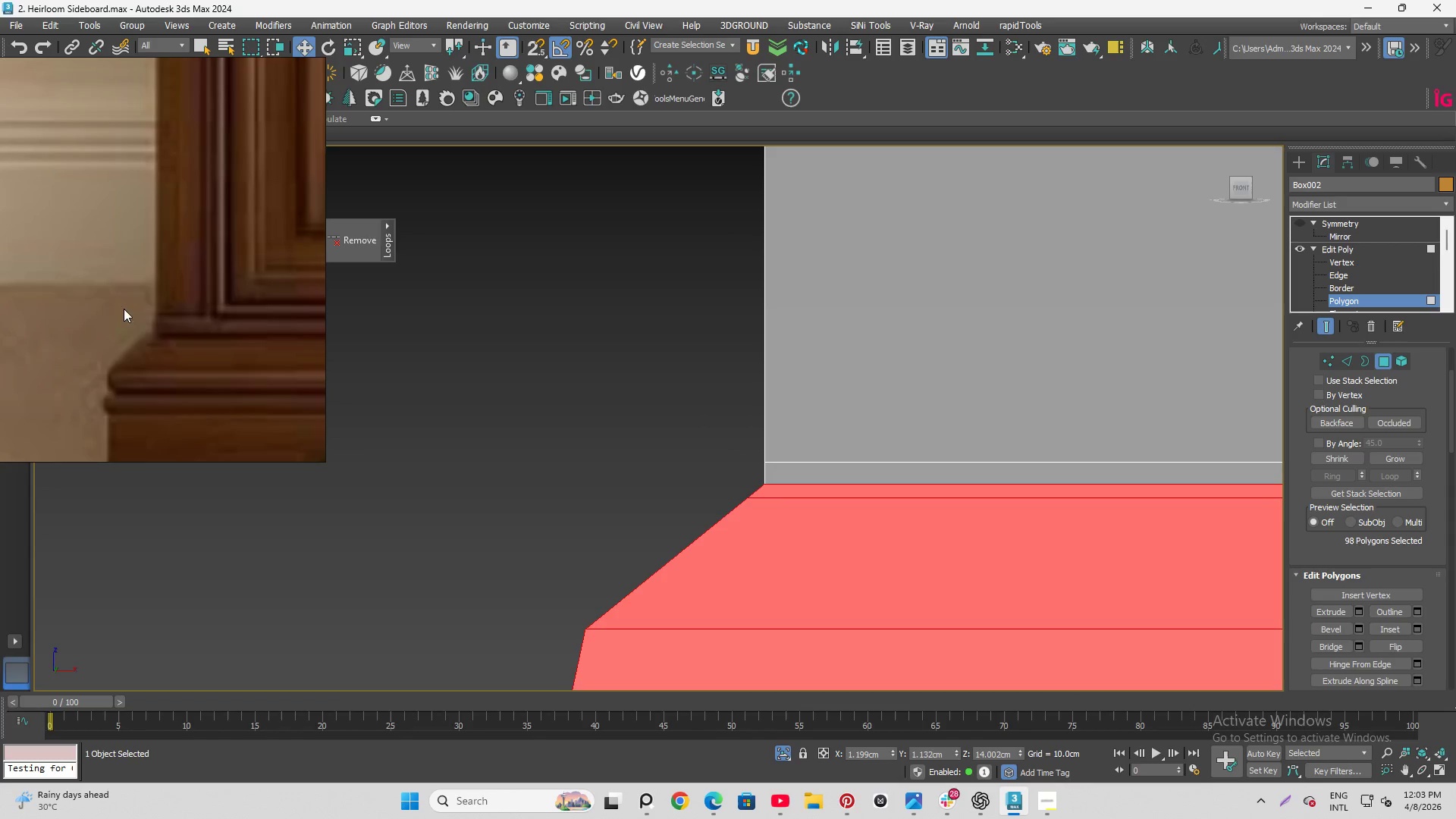 
scroll: coordinate [567, 472], scroll_direction: down, amount: 9.0
 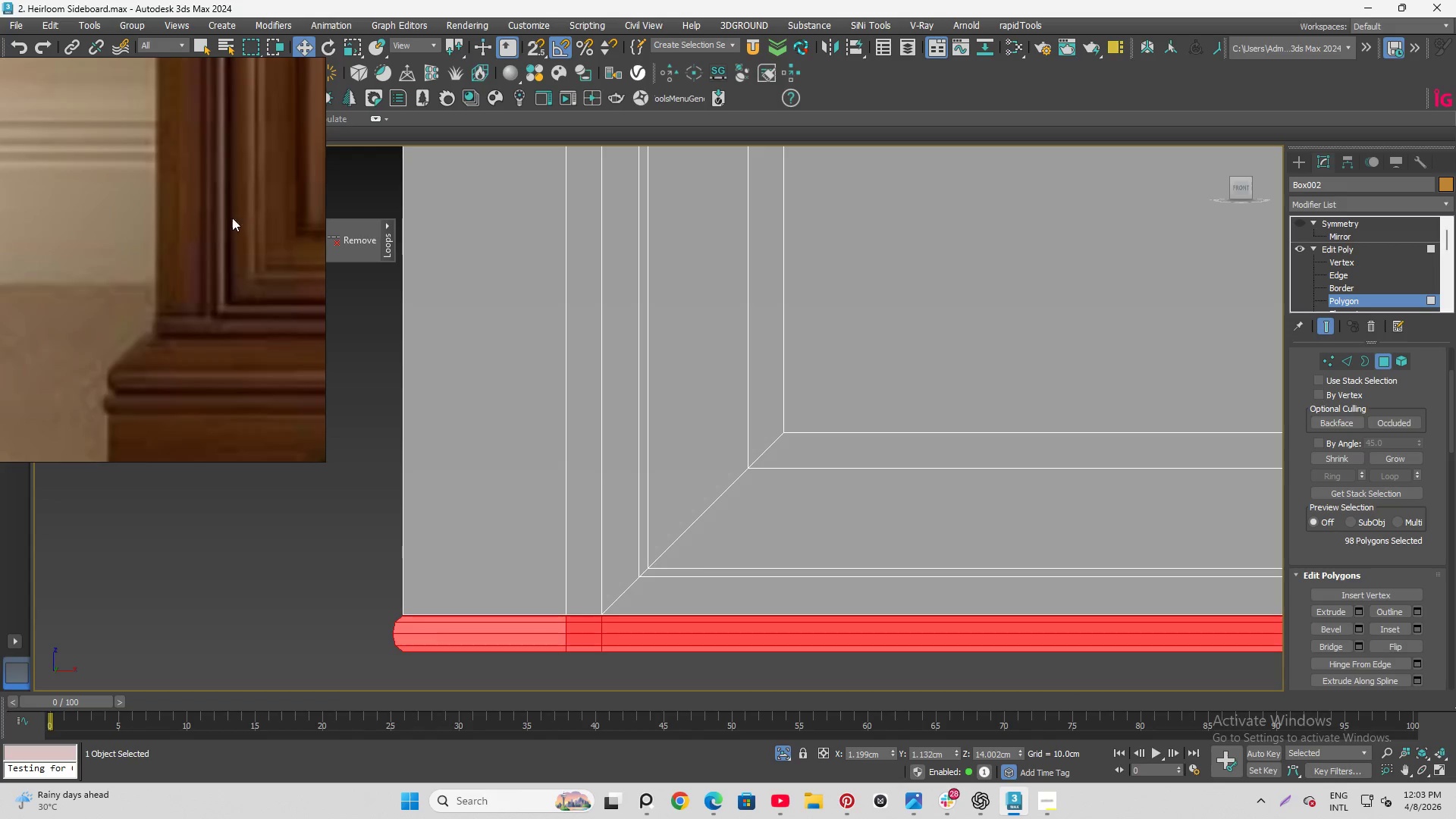 
scroll: coordinate [217, 220], scroll_direction: up, amount: 1.0
 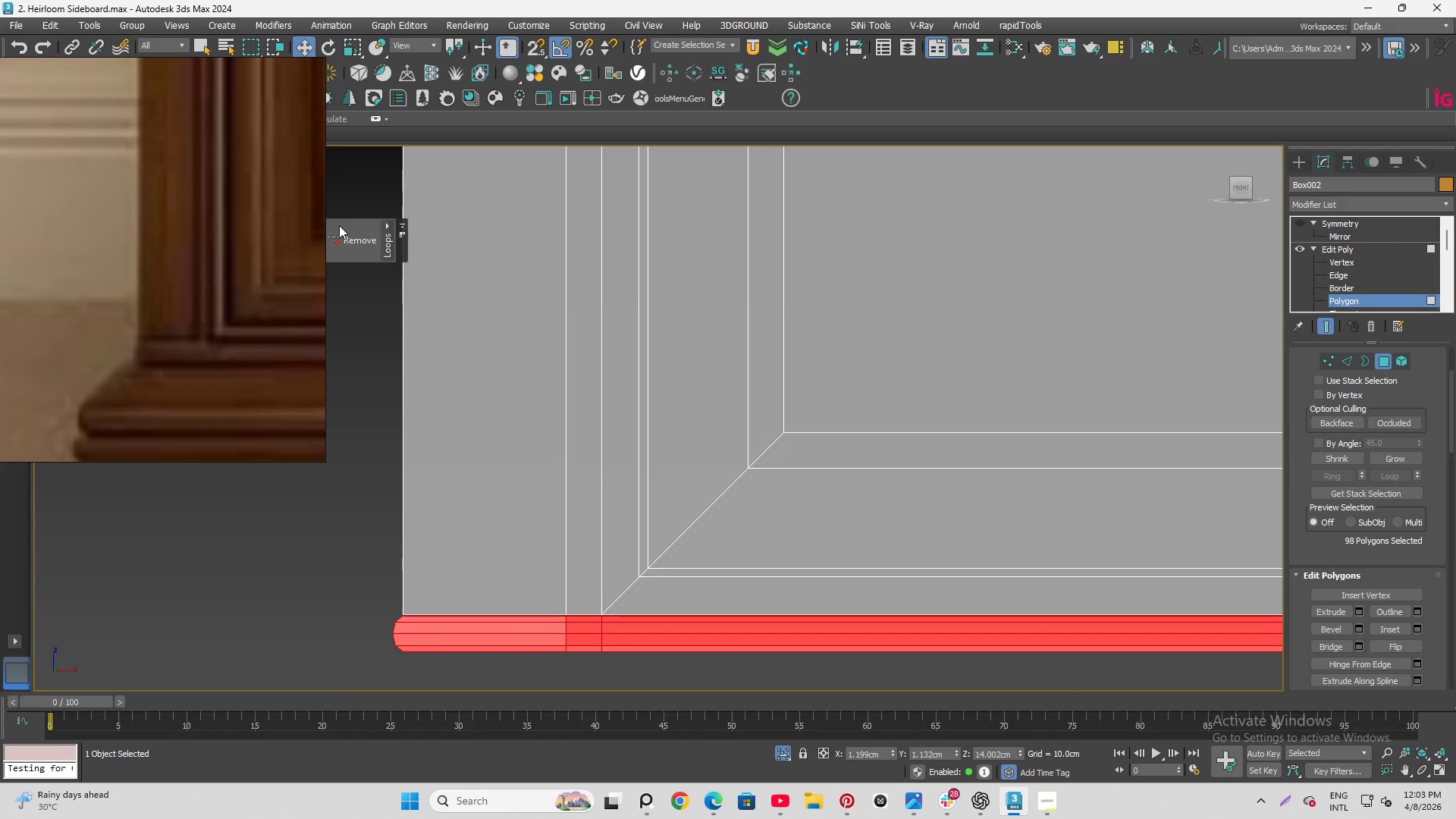 
wait(8.53)
 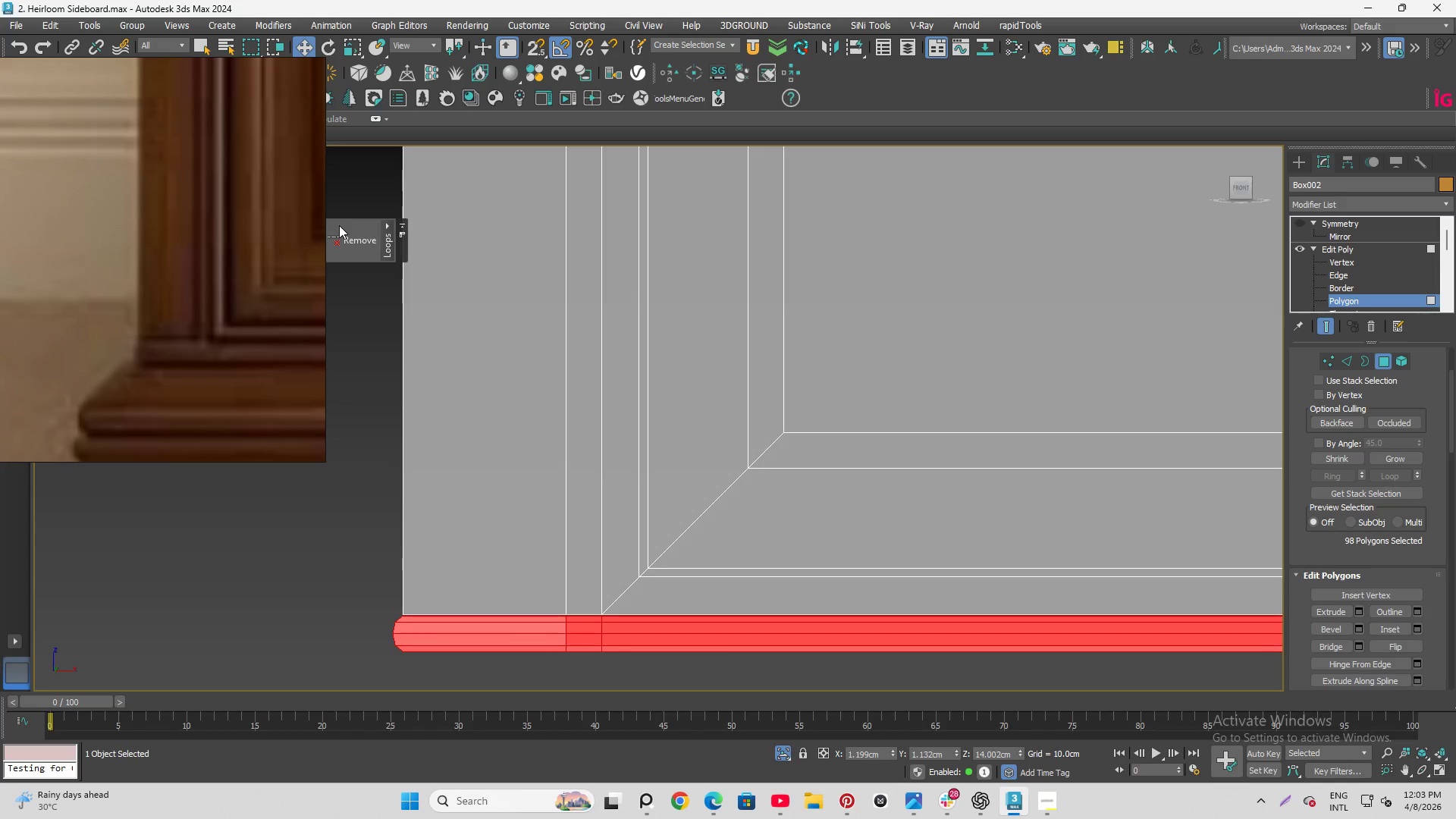 
scroll: coordinate [555, 499], scroll_direction: down, amount: 1.0
 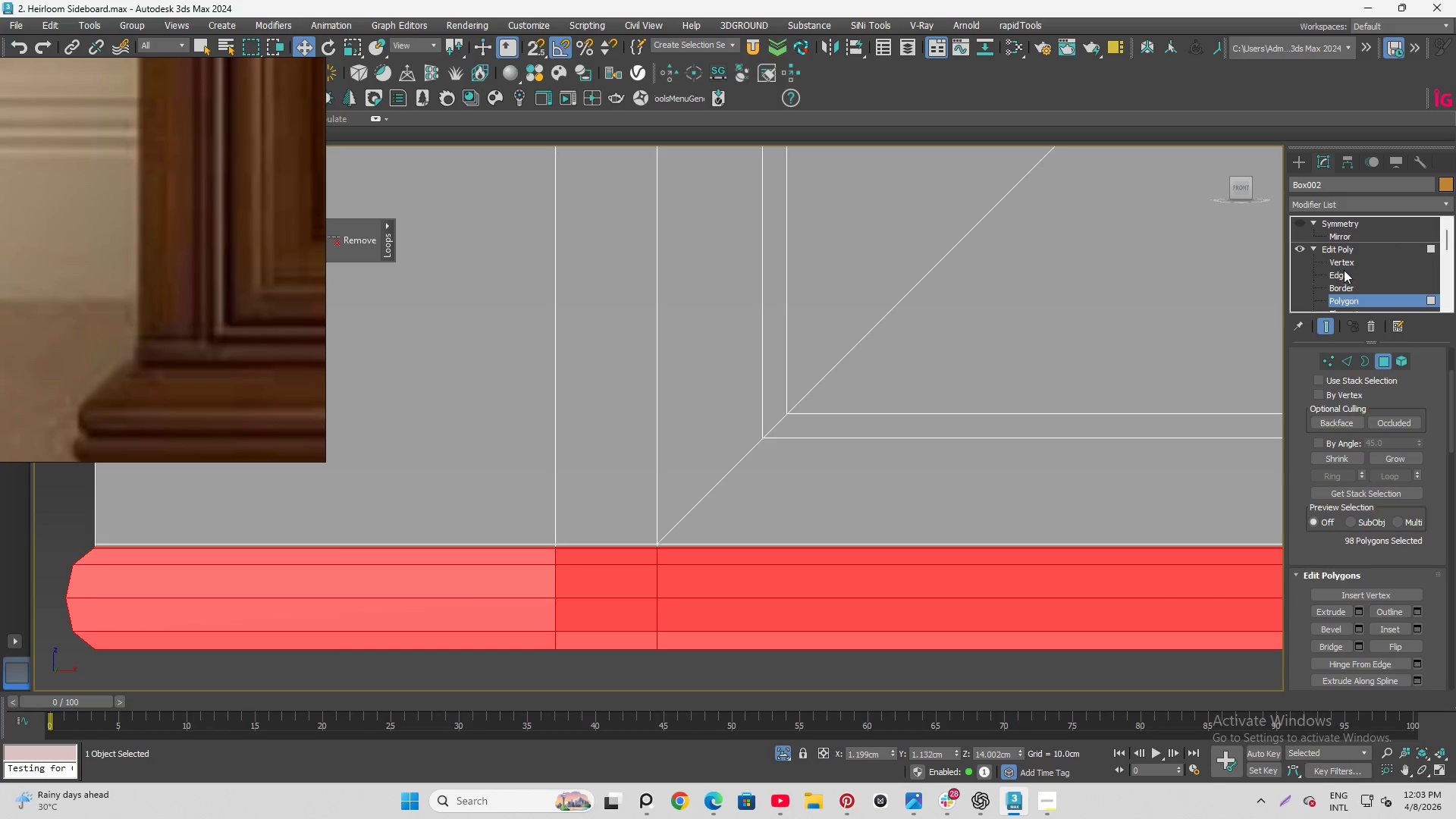 
left_click([1341, 276])
 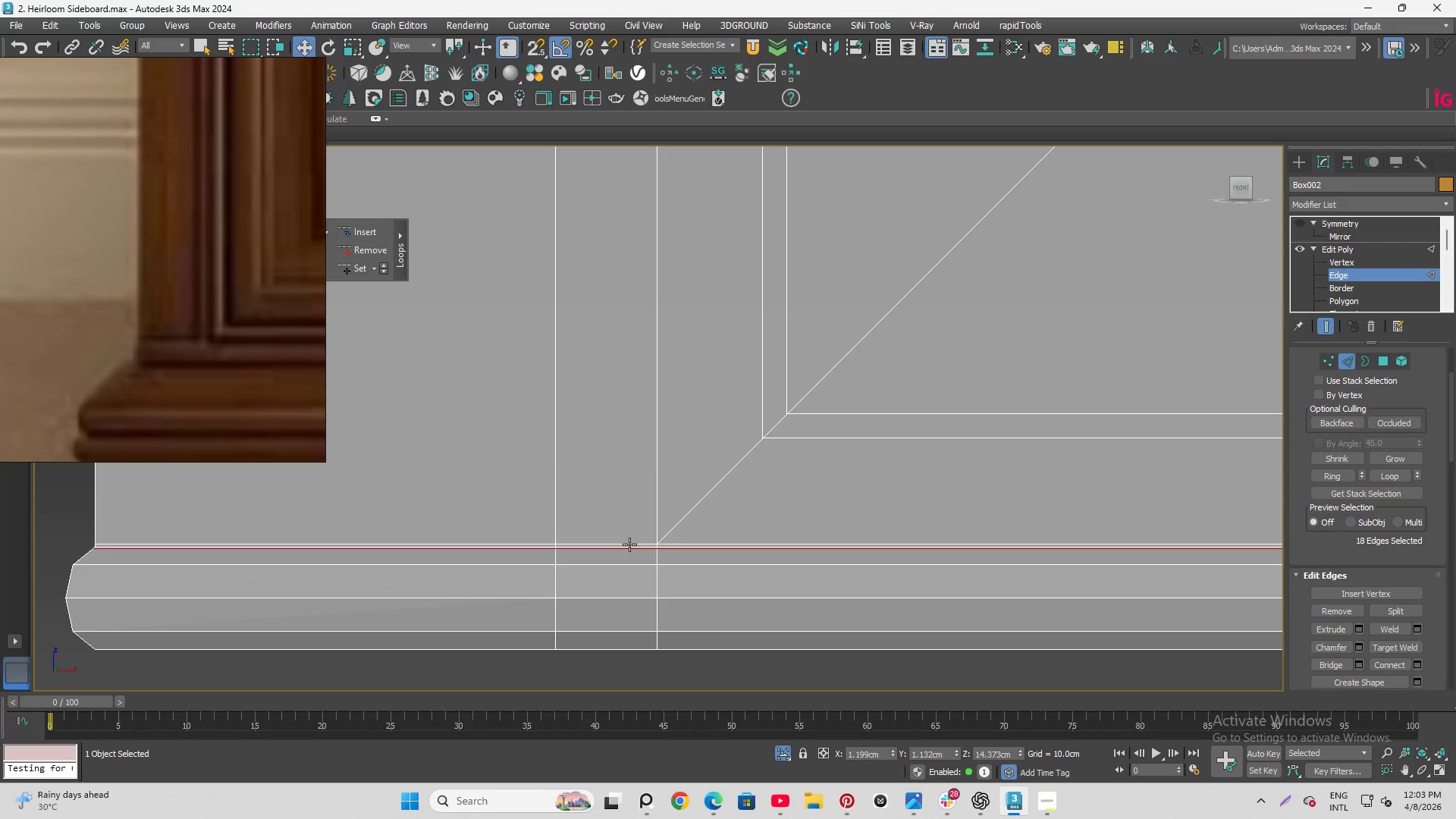 
scroll: coordinate [614, 554], scroll_direction: up, amount: 2.0
 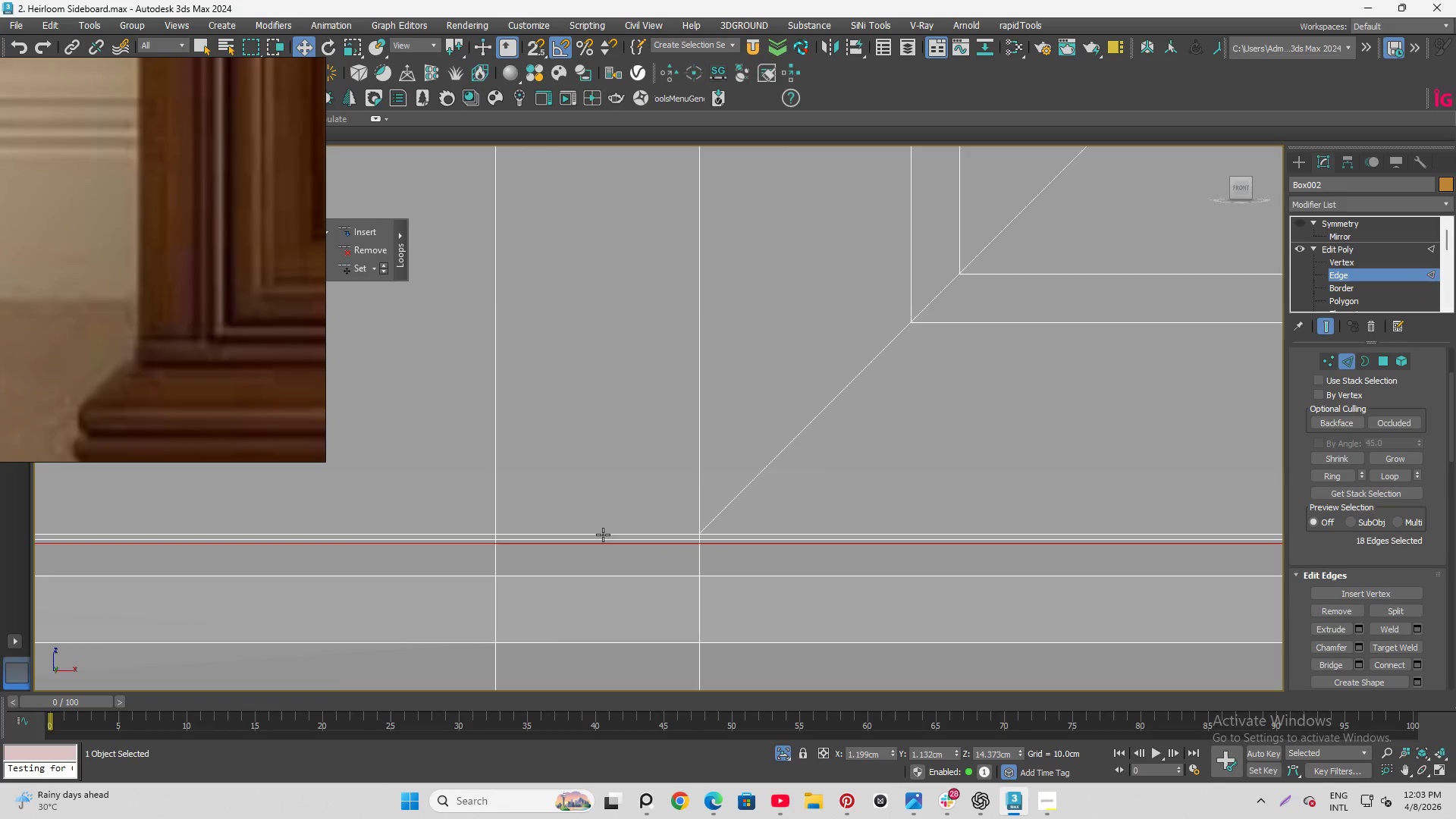 
left_click([603, 535])
 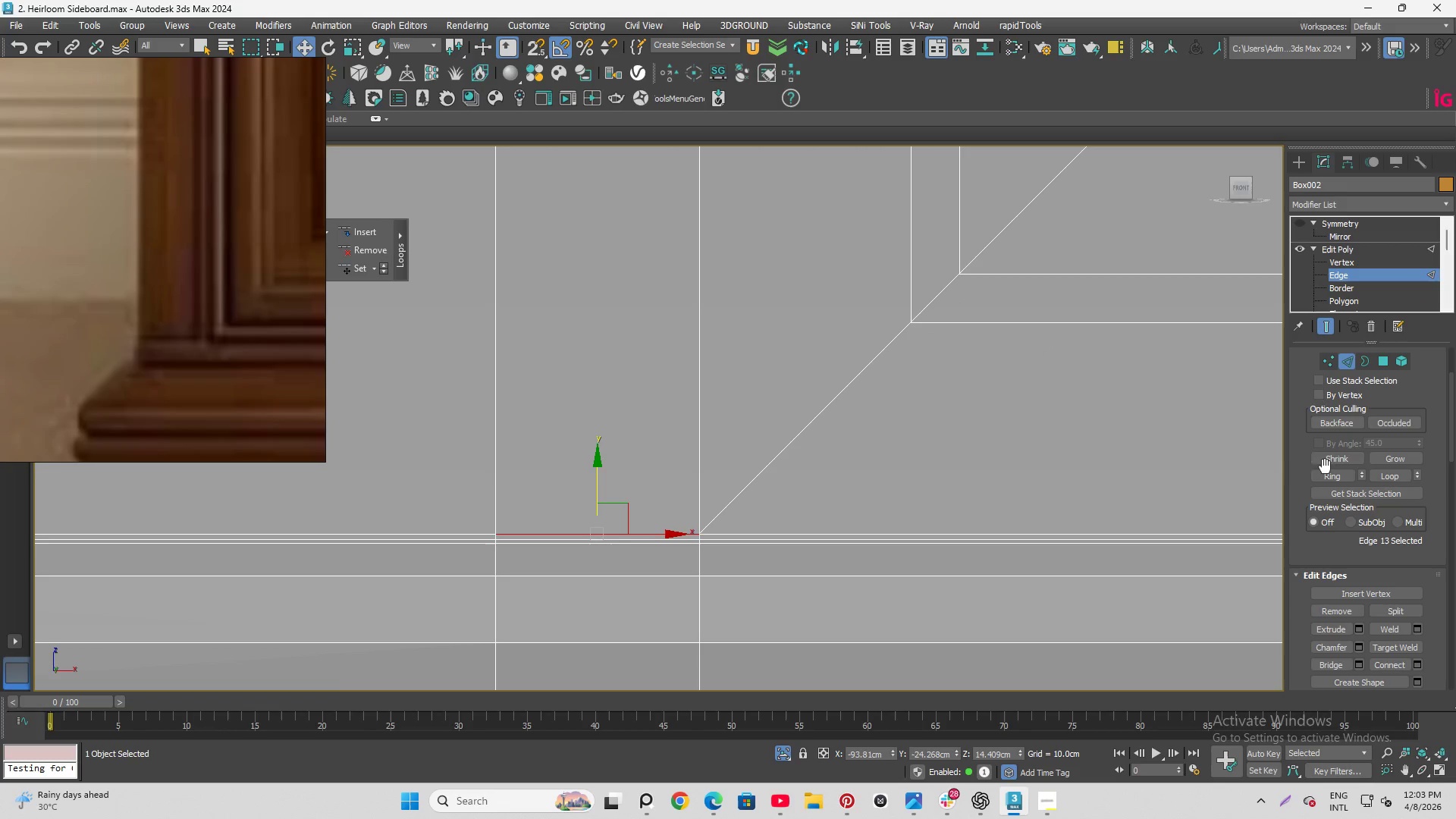 
left_click([1329, 475])
 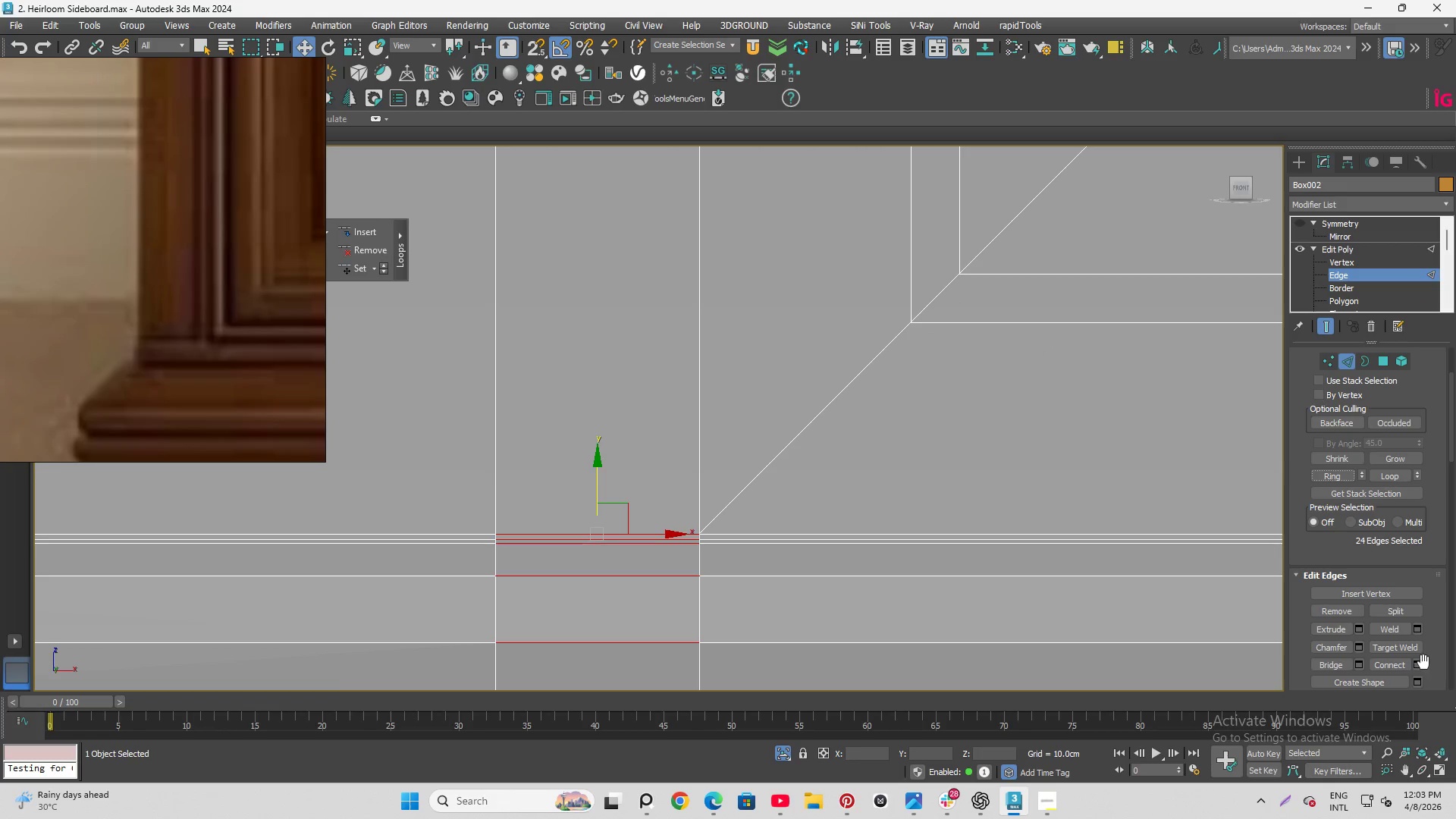 
left_click([1417, 664])
 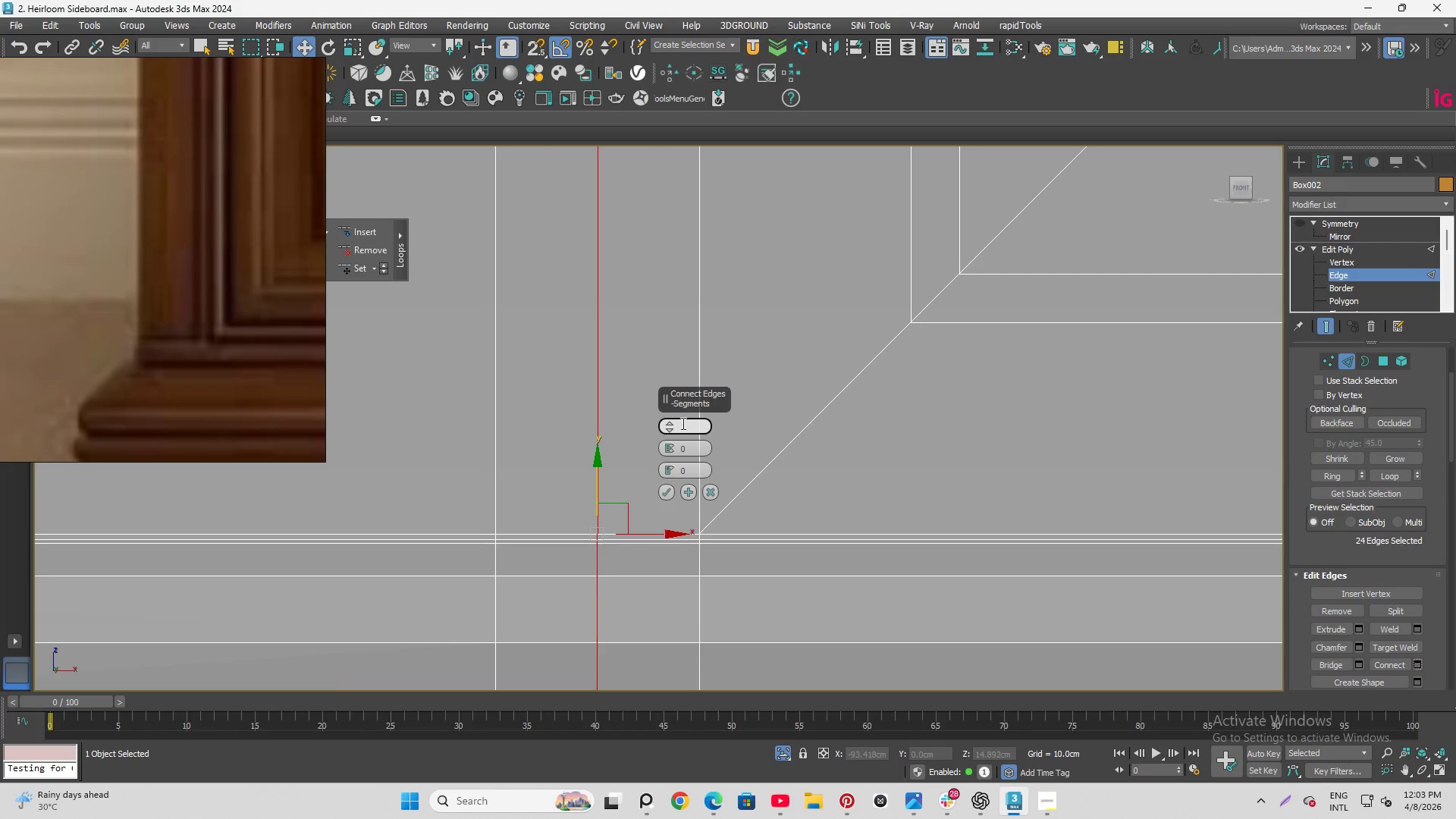 
left_click([669, 426])
 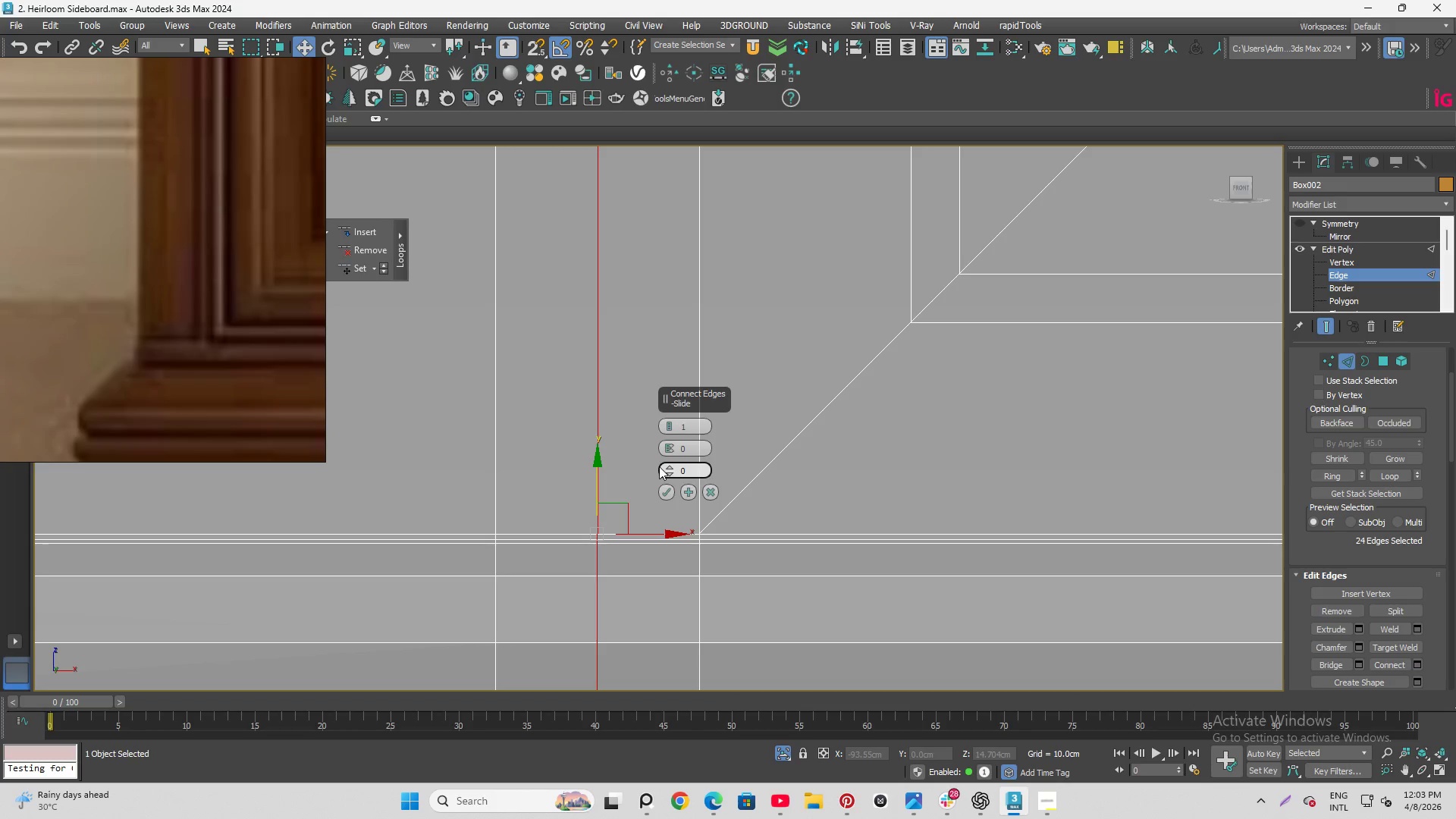 
scroll: coordinate [583, 522], scroll_direction: down, amount: 1.0
 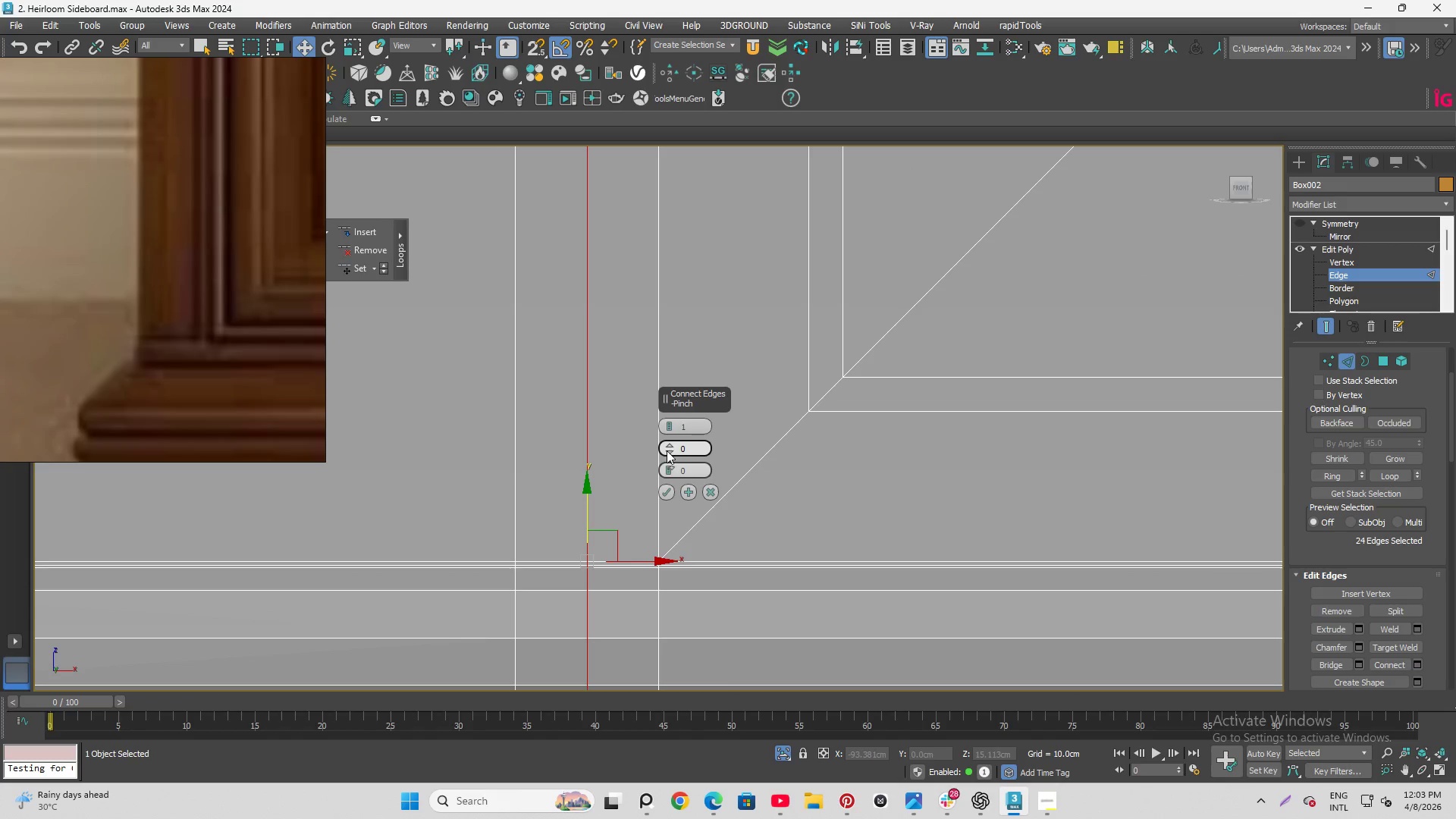 
left_click_drag(start_coordinate=[667, 443], to_coordinate=[660, 390])
 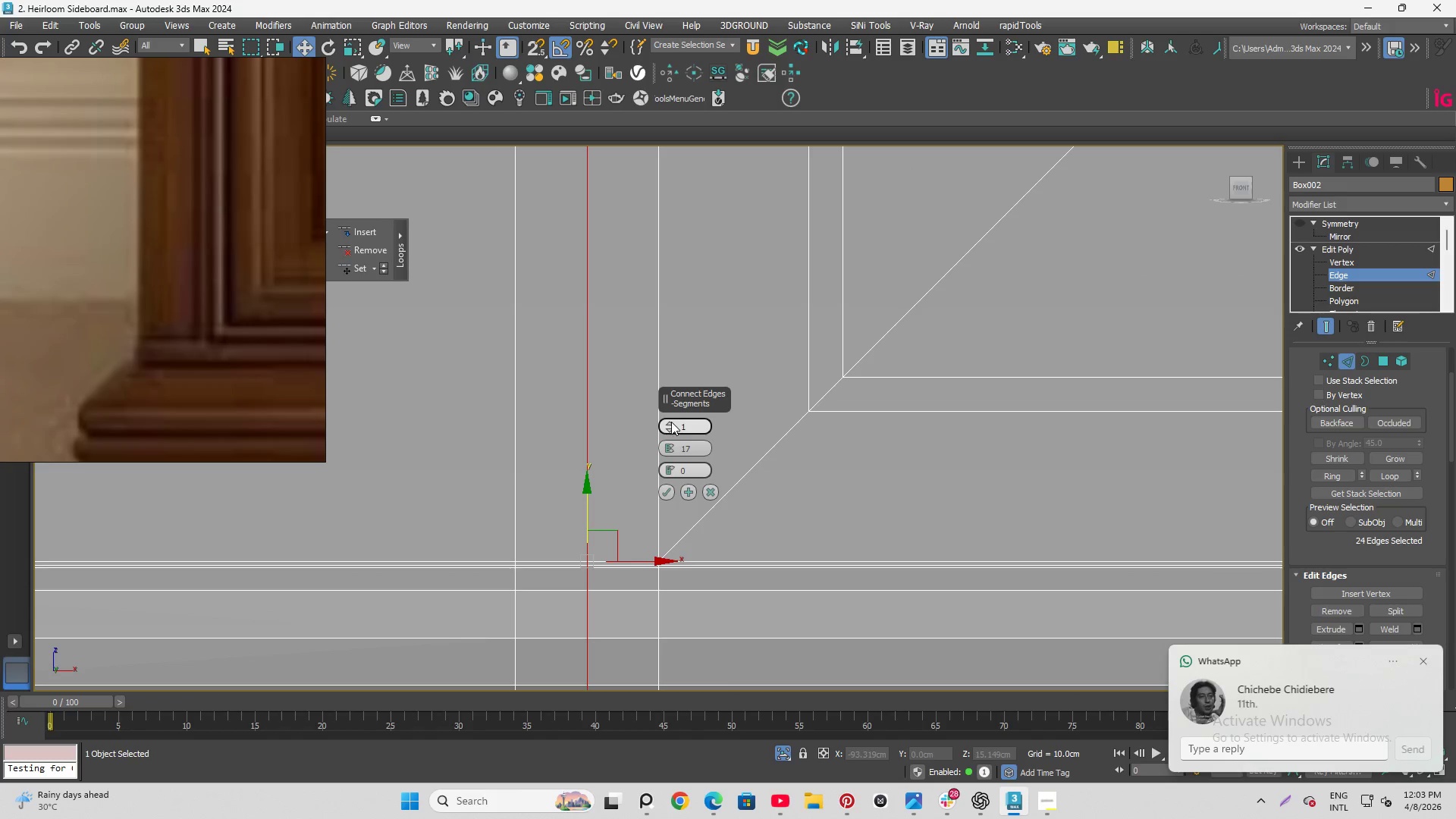 
left_click([671, 421])
 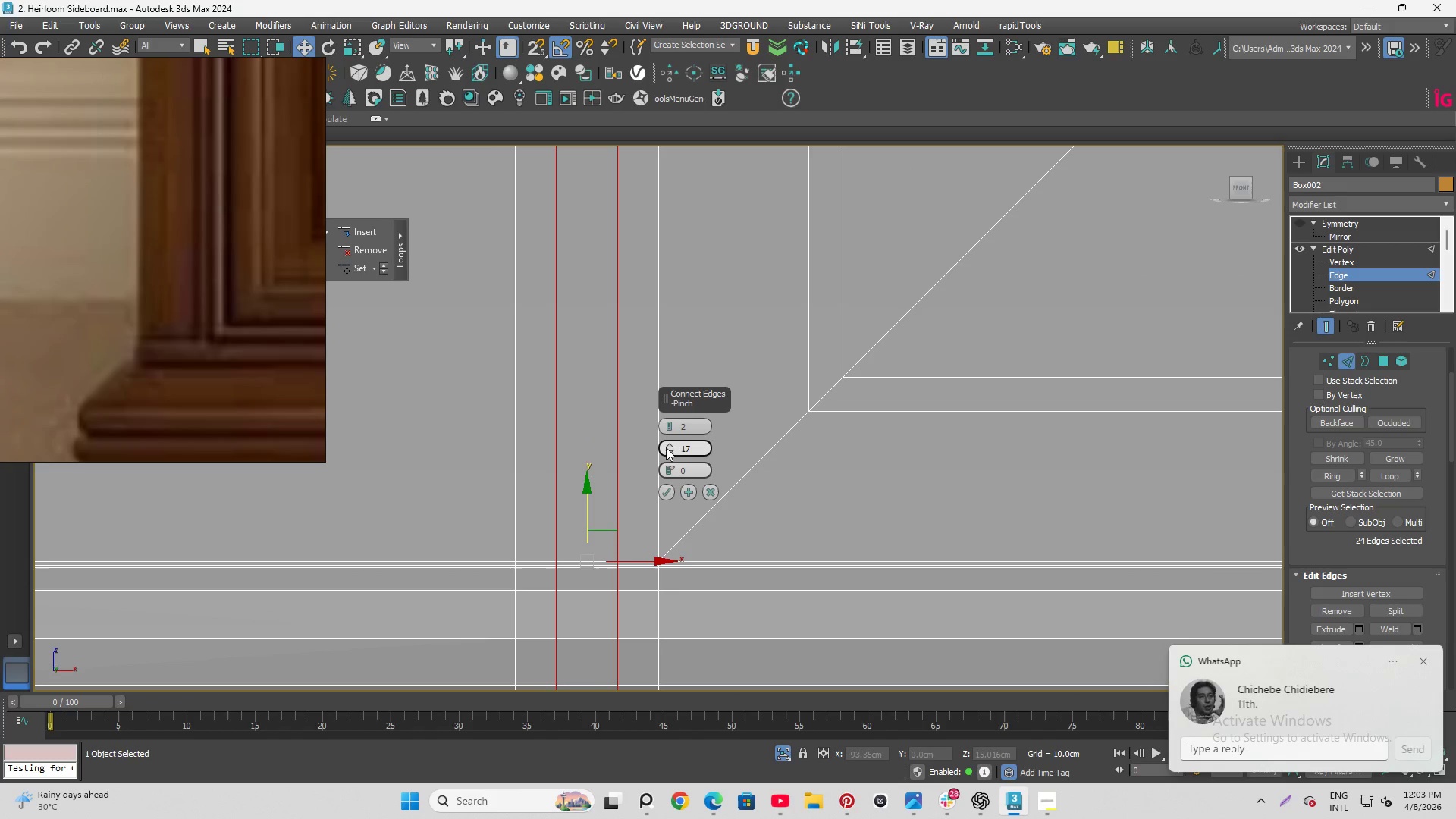 
right_click([667, 448])
 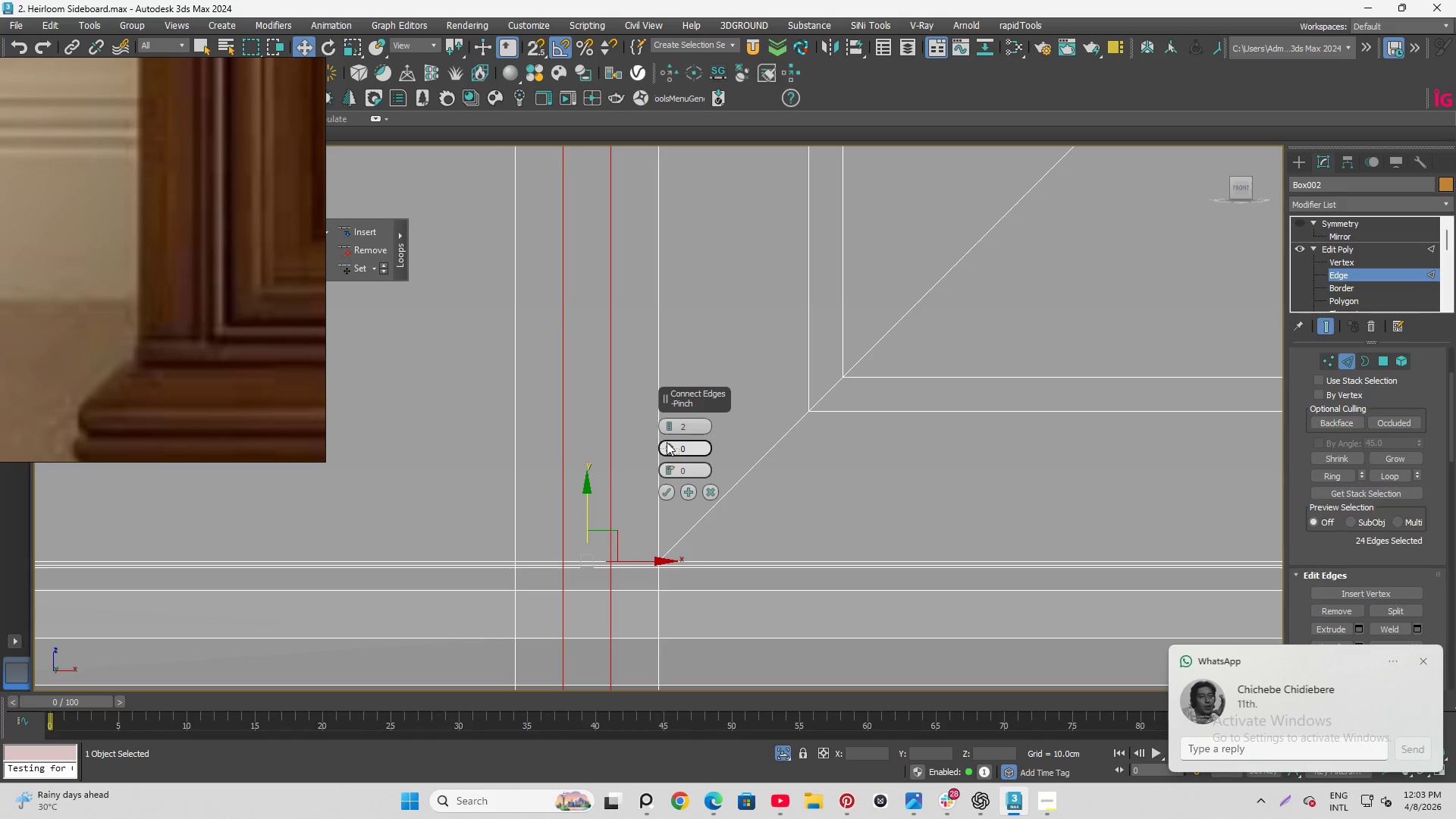 
left_click_drag(start_coordinate=[667, 447], to_coordinate=[654, 158])
 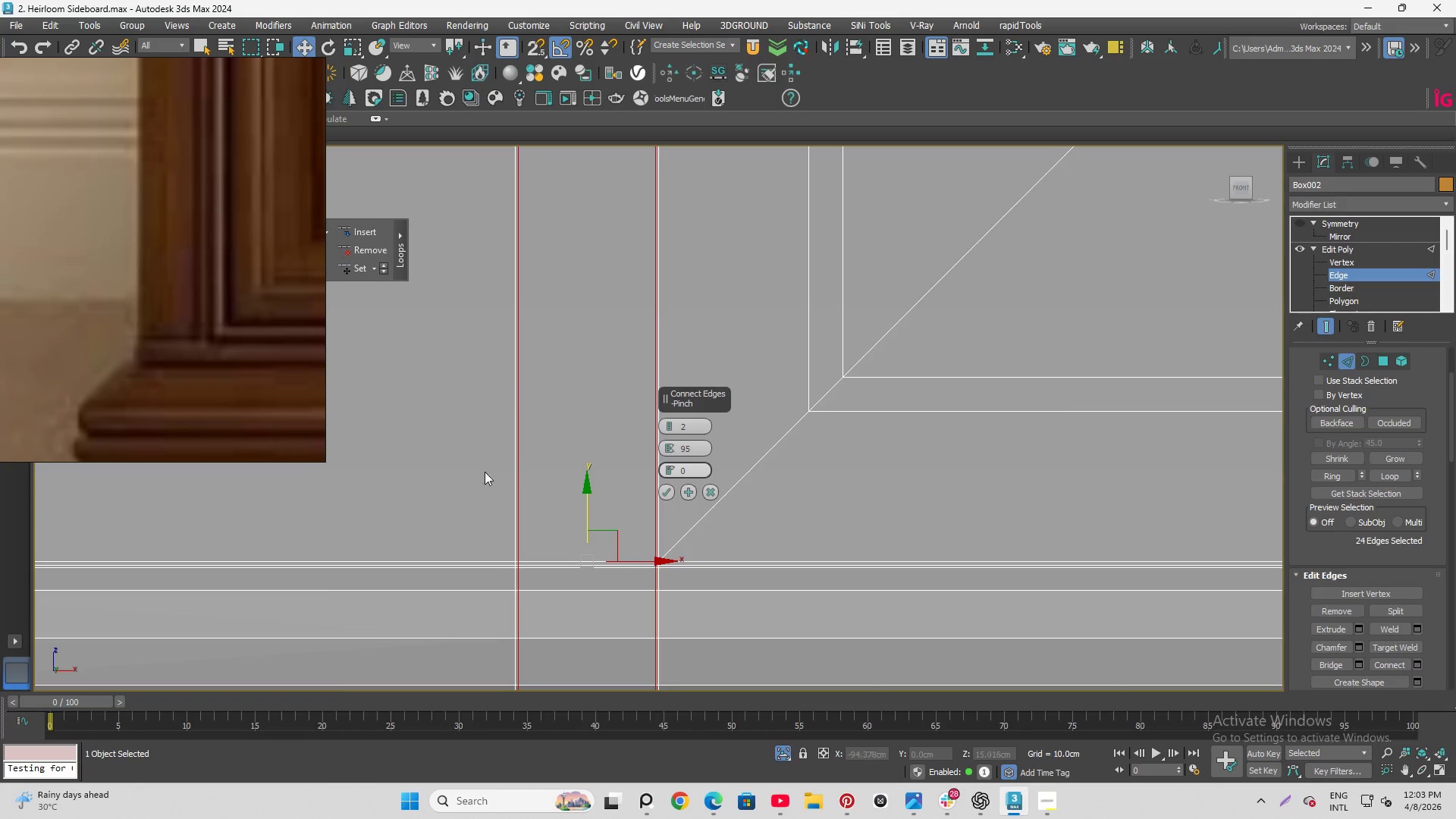 
scroll: coordinate [514, 574], scroll_direction: up, amount: 6.0
 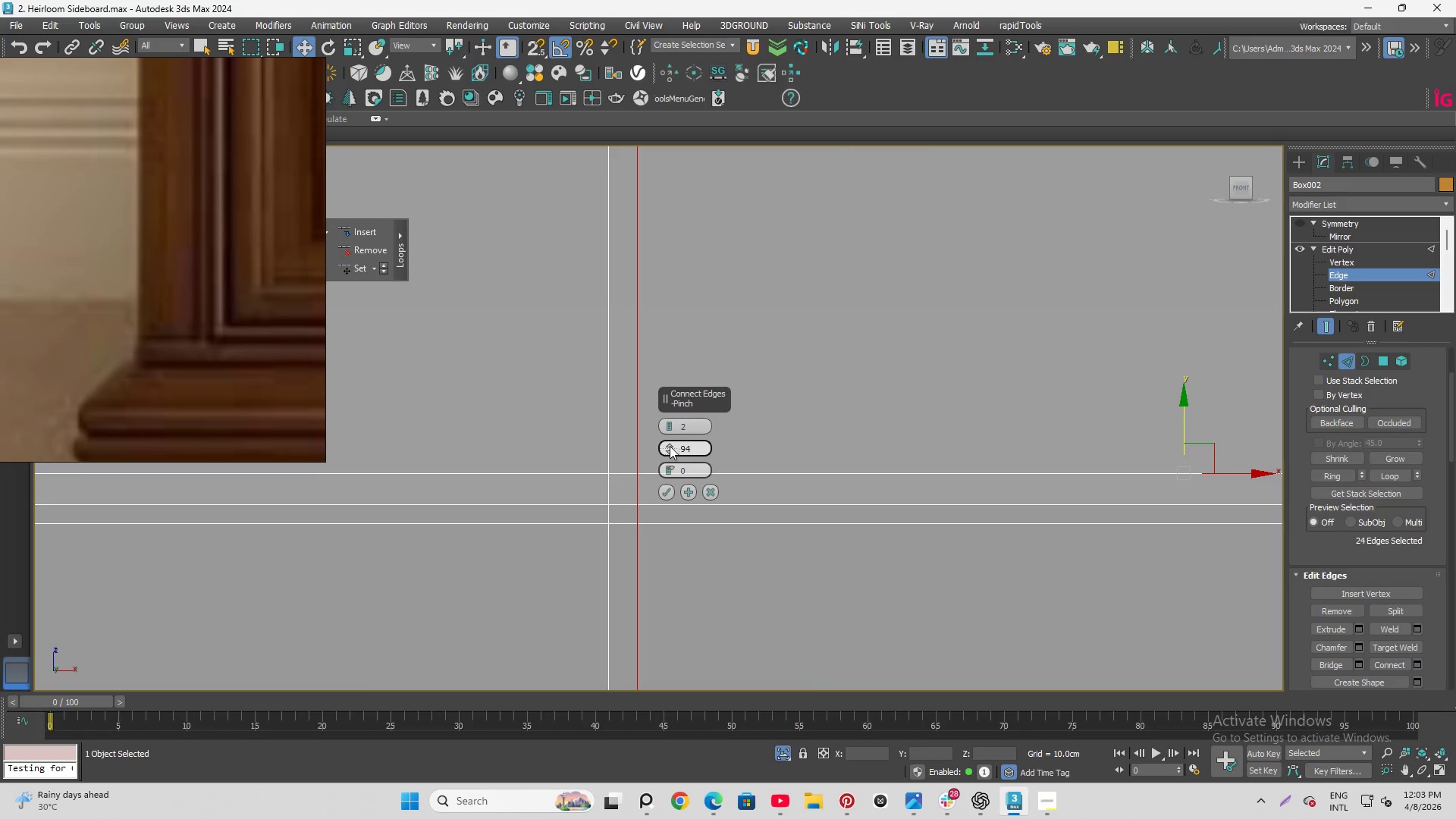 
left_click([670, 452])
 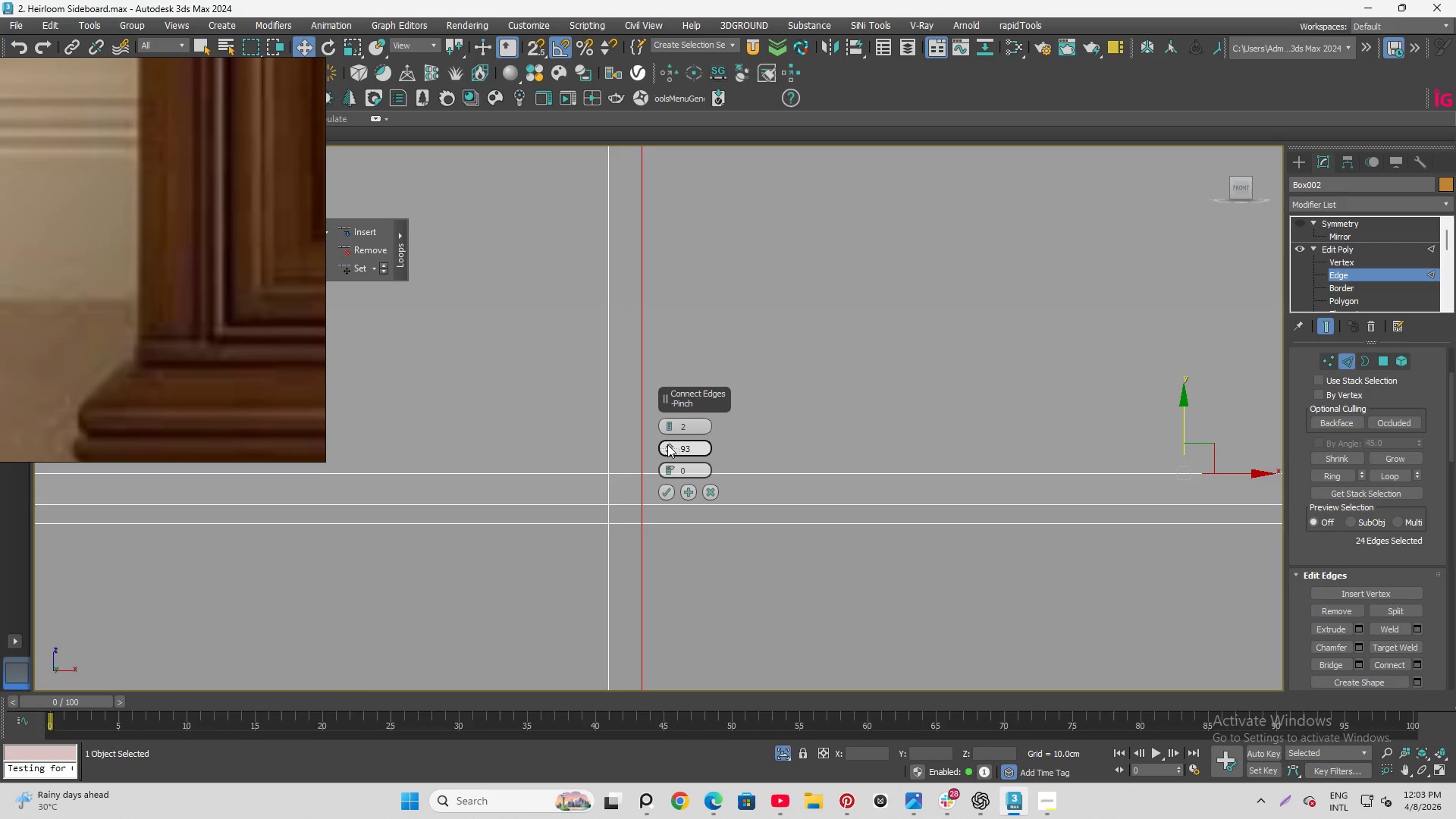 
scroll: coordinate [515, 607], scroll_direction: down, amount: 6.0
 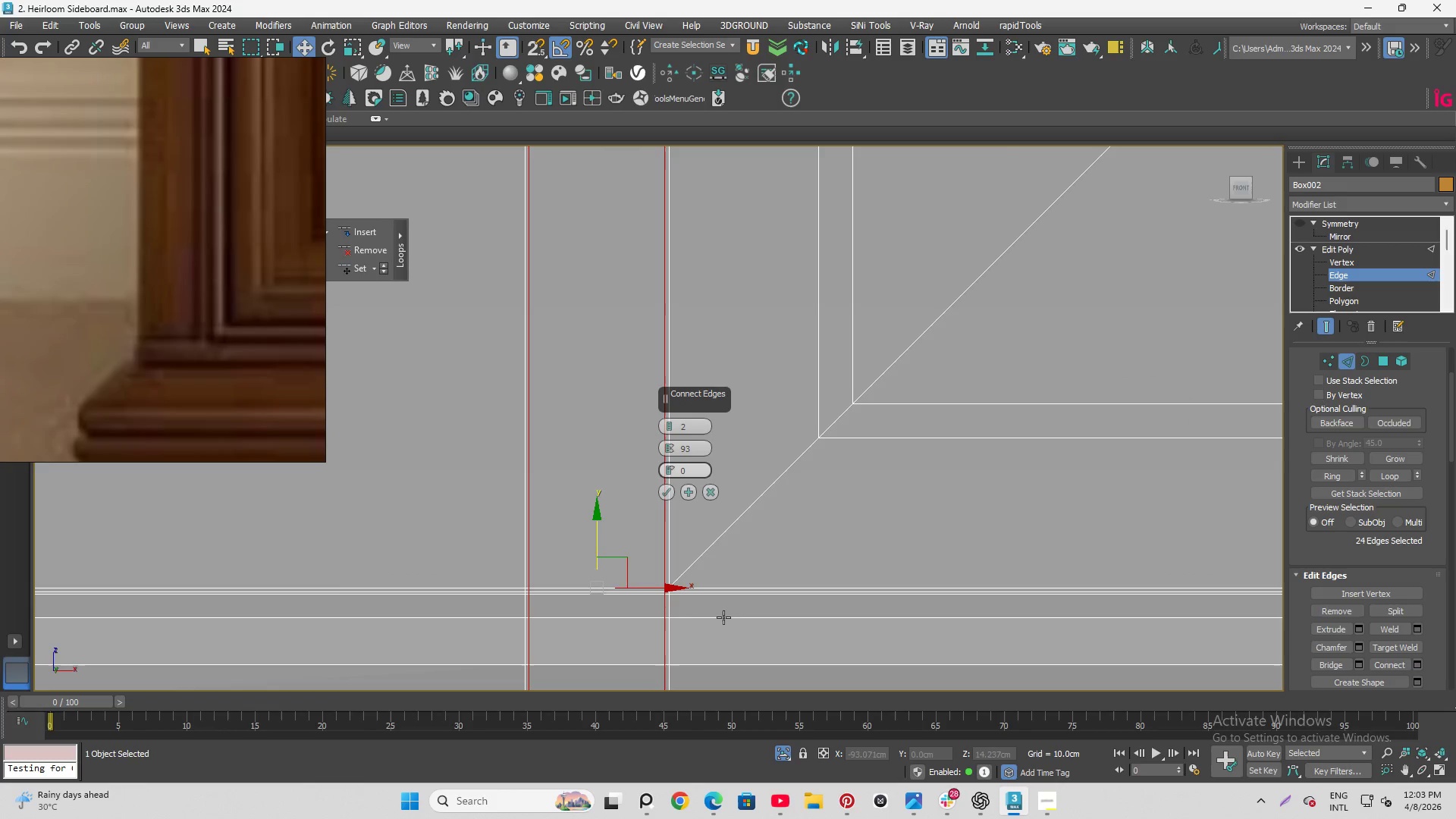 
scroll: coordinate [487, 459], scroll_direction: up, amount: 9.0
 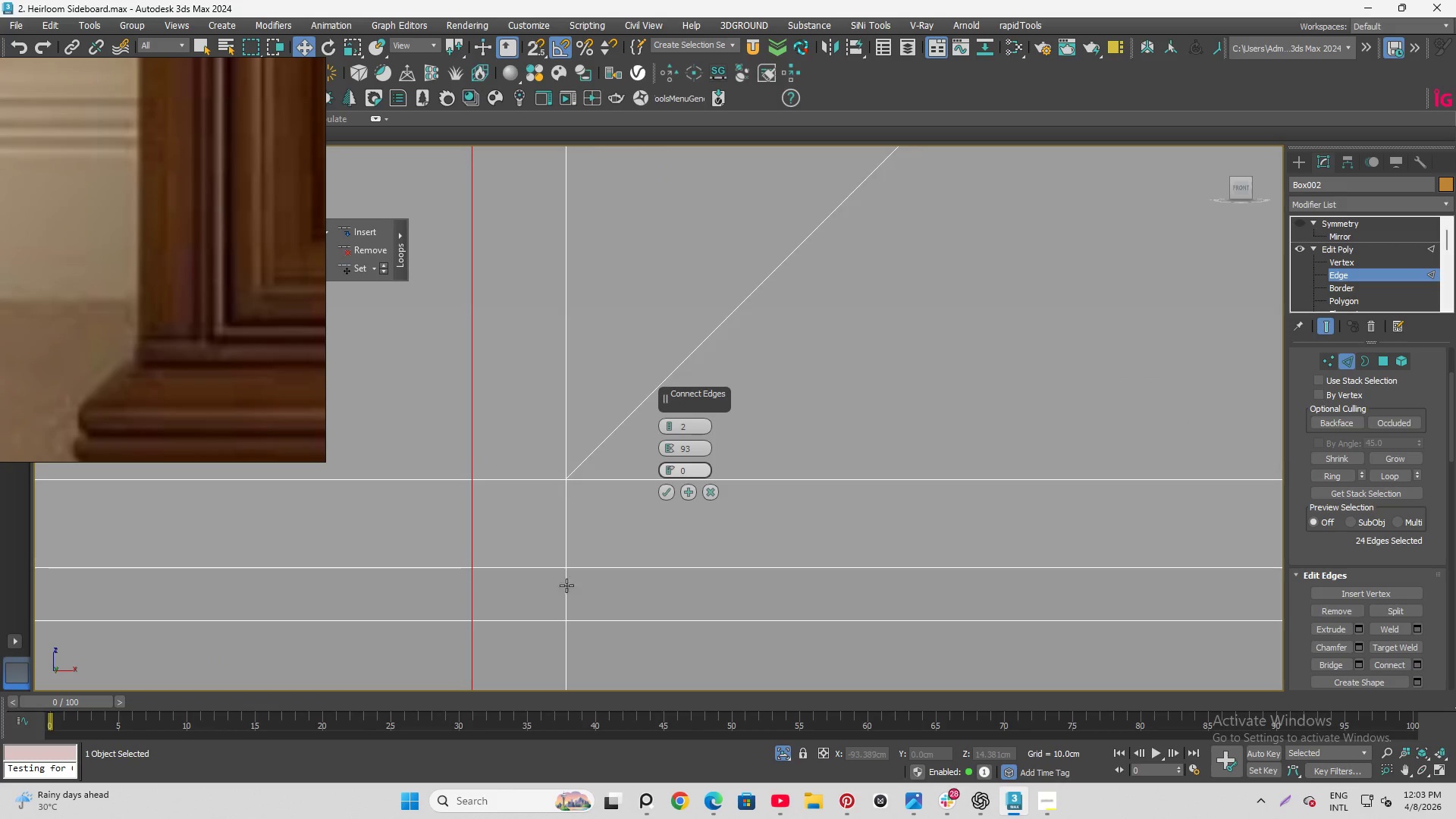 
scroll: coordinate [551, 611], scroll_direction: down, amount: 5.0
 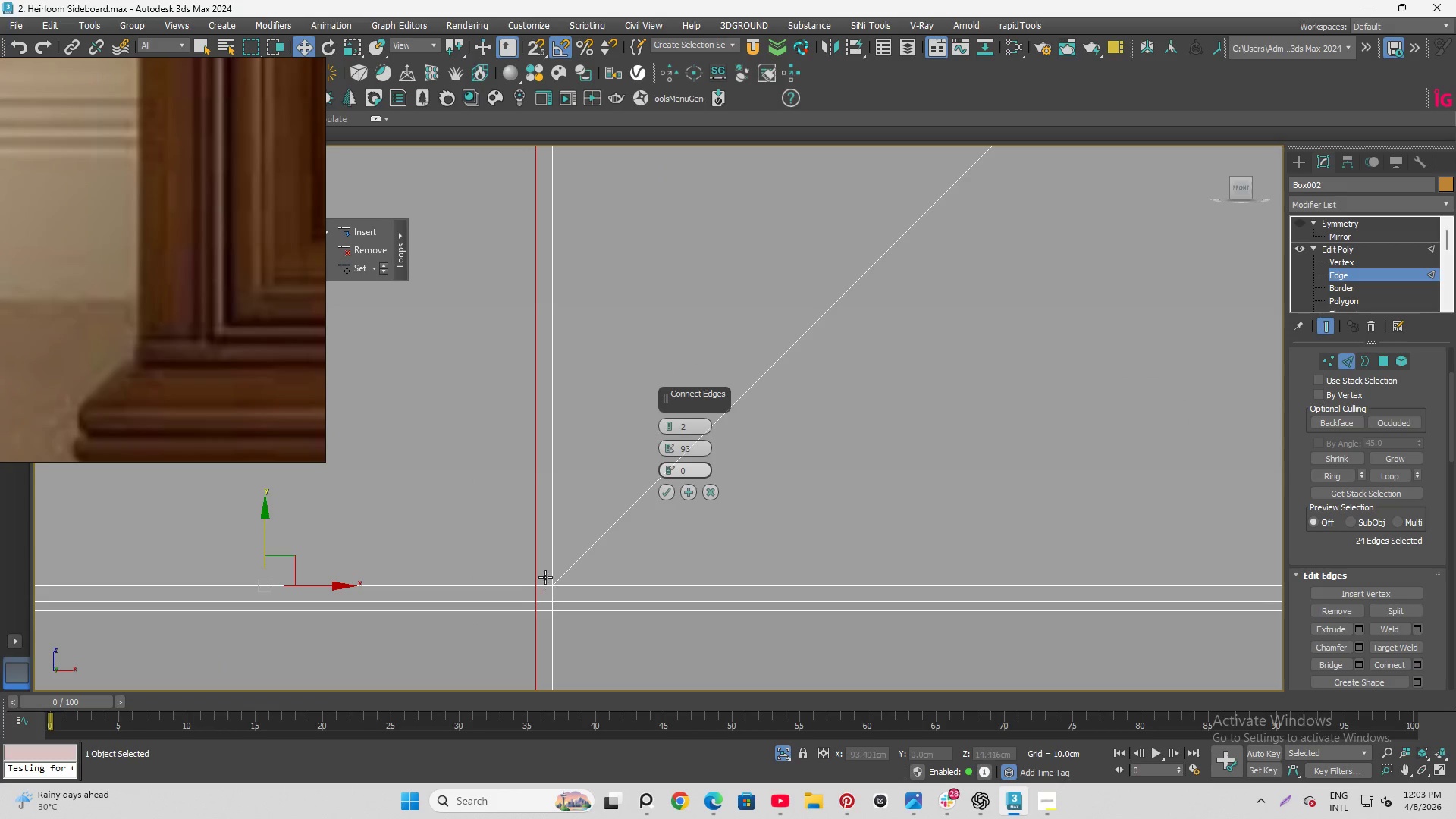 
scroll: coordinate [539, 627], scroll_direction: up, amount: 5.0
 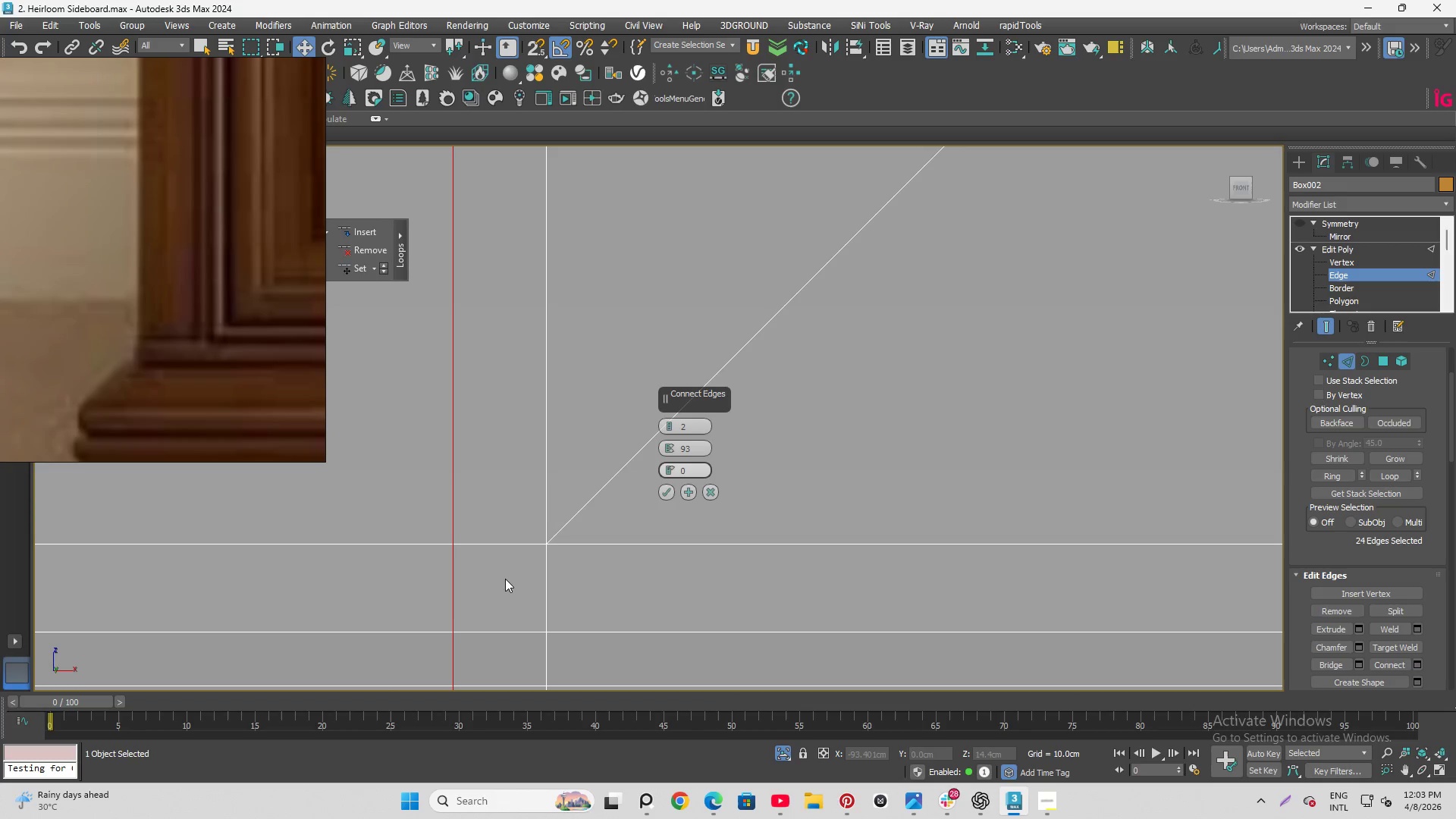 
scroll: coordinate [718, 620], scroll_direction: down, amount: 6.0
 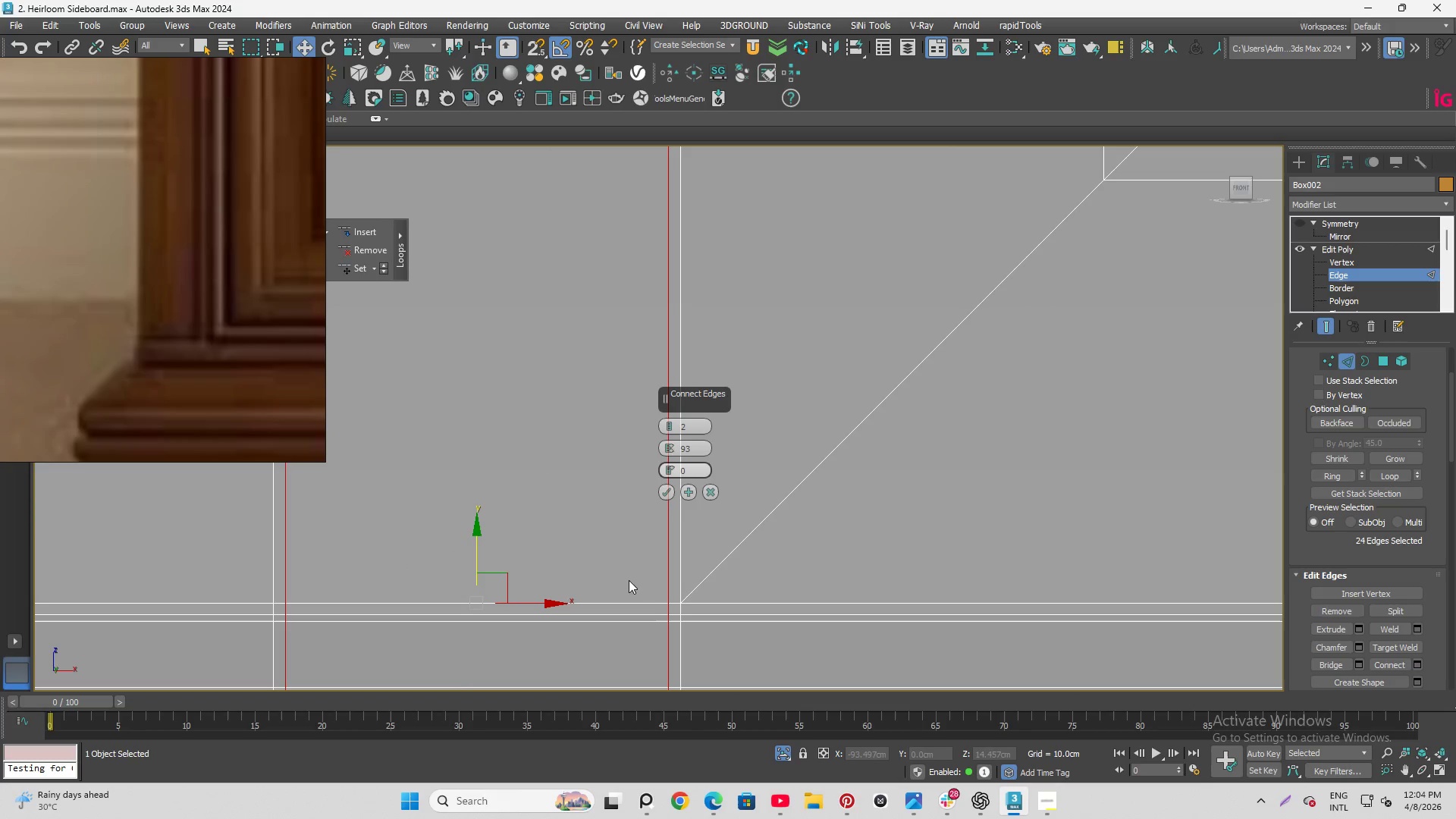 
scroll: coordinate [773, 642], scroll_direction: up, amount: 6.0
 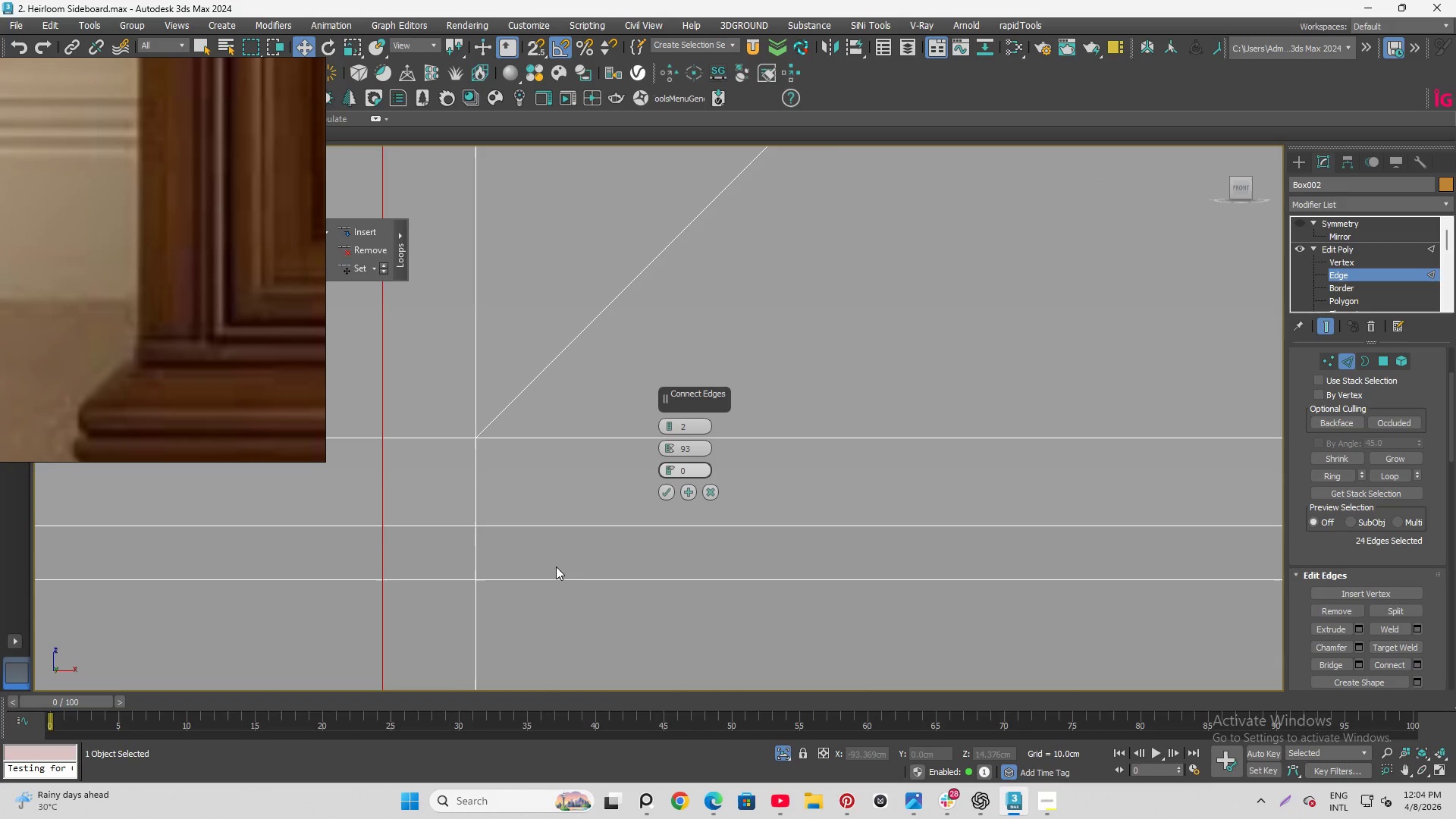 
scroll: coordinate [579, 578], scroll_direction: down, amount: 1.0
 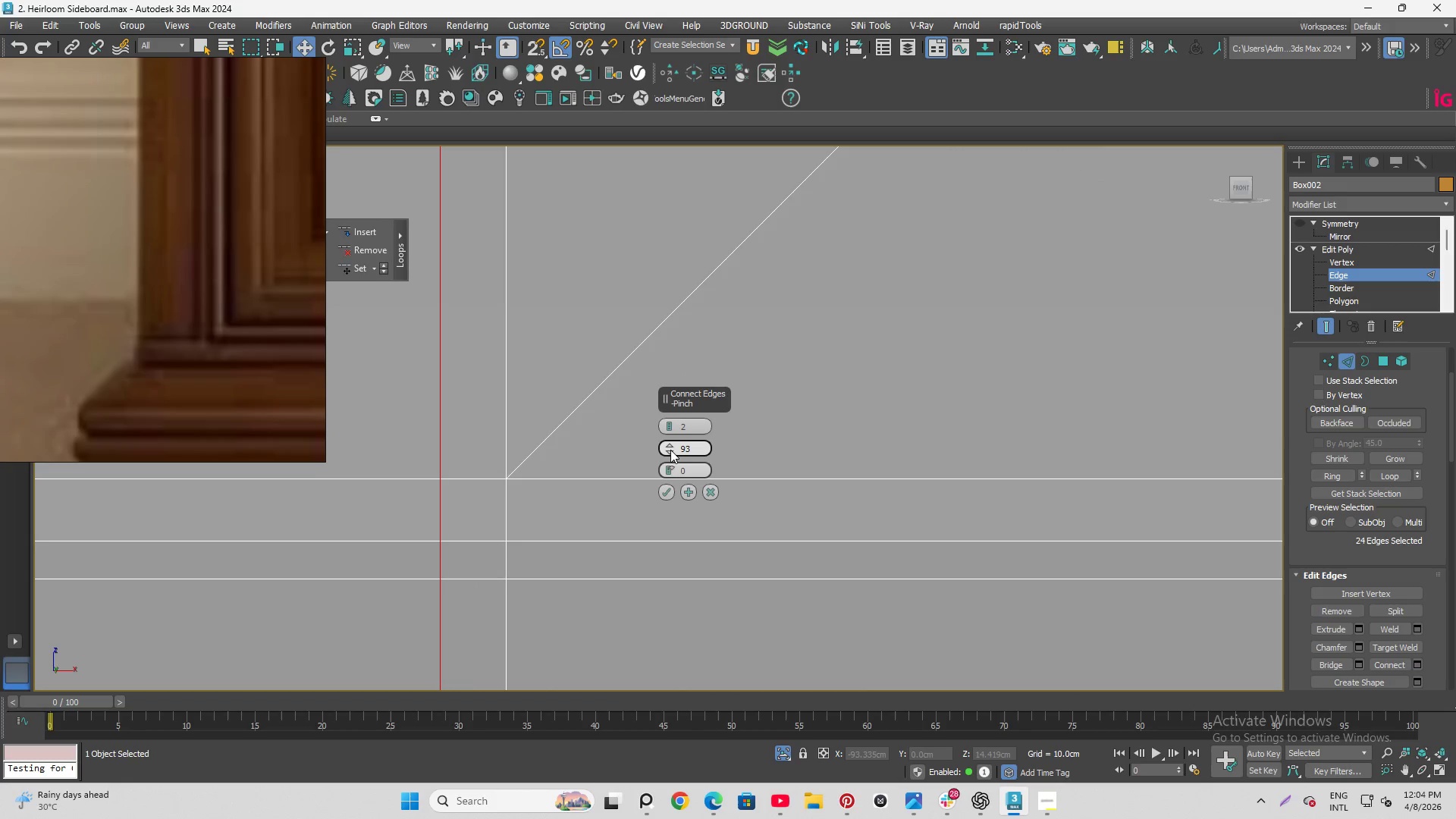 
left_click([670, 450])
 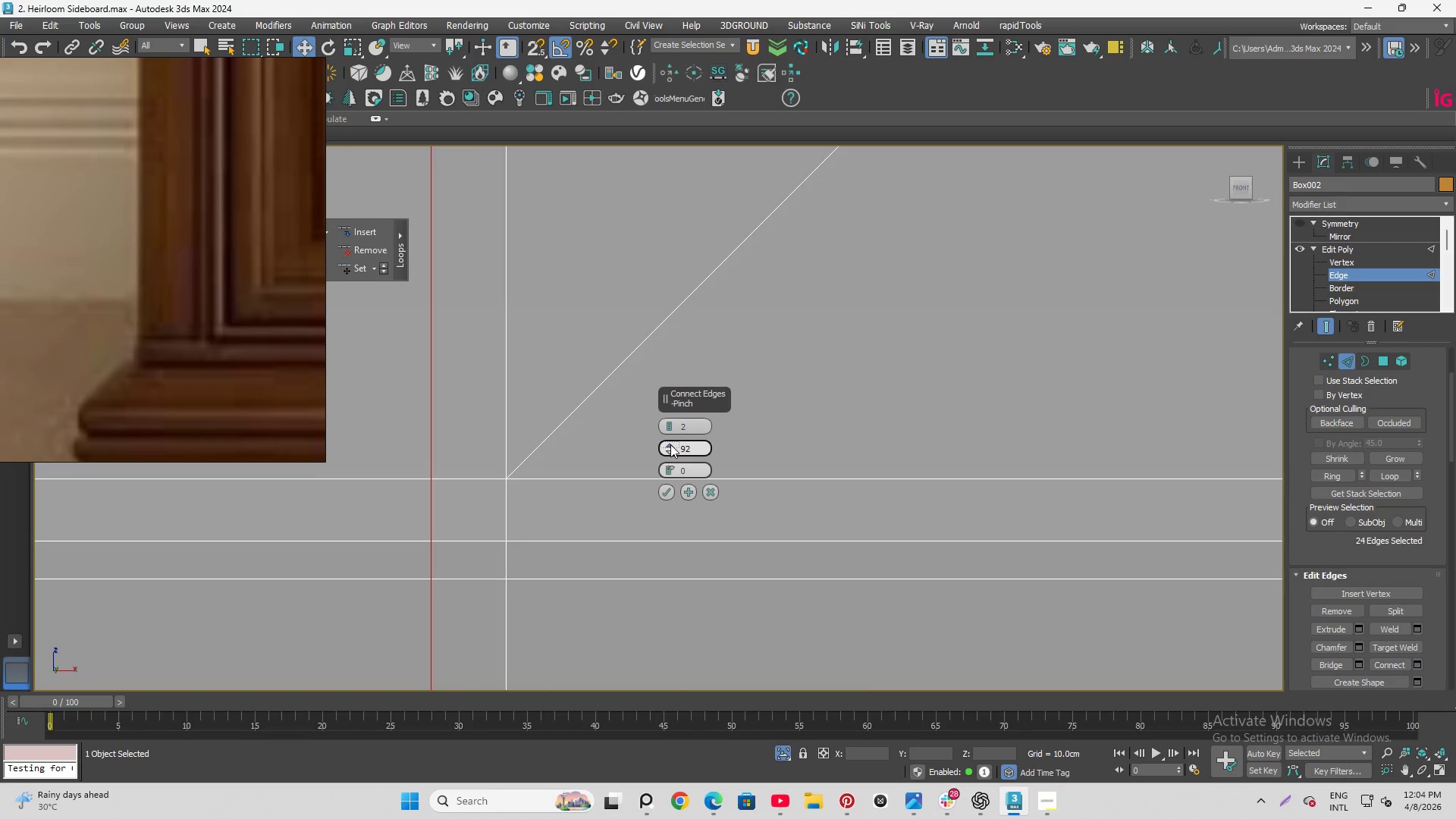 
double_click([670, 444])
 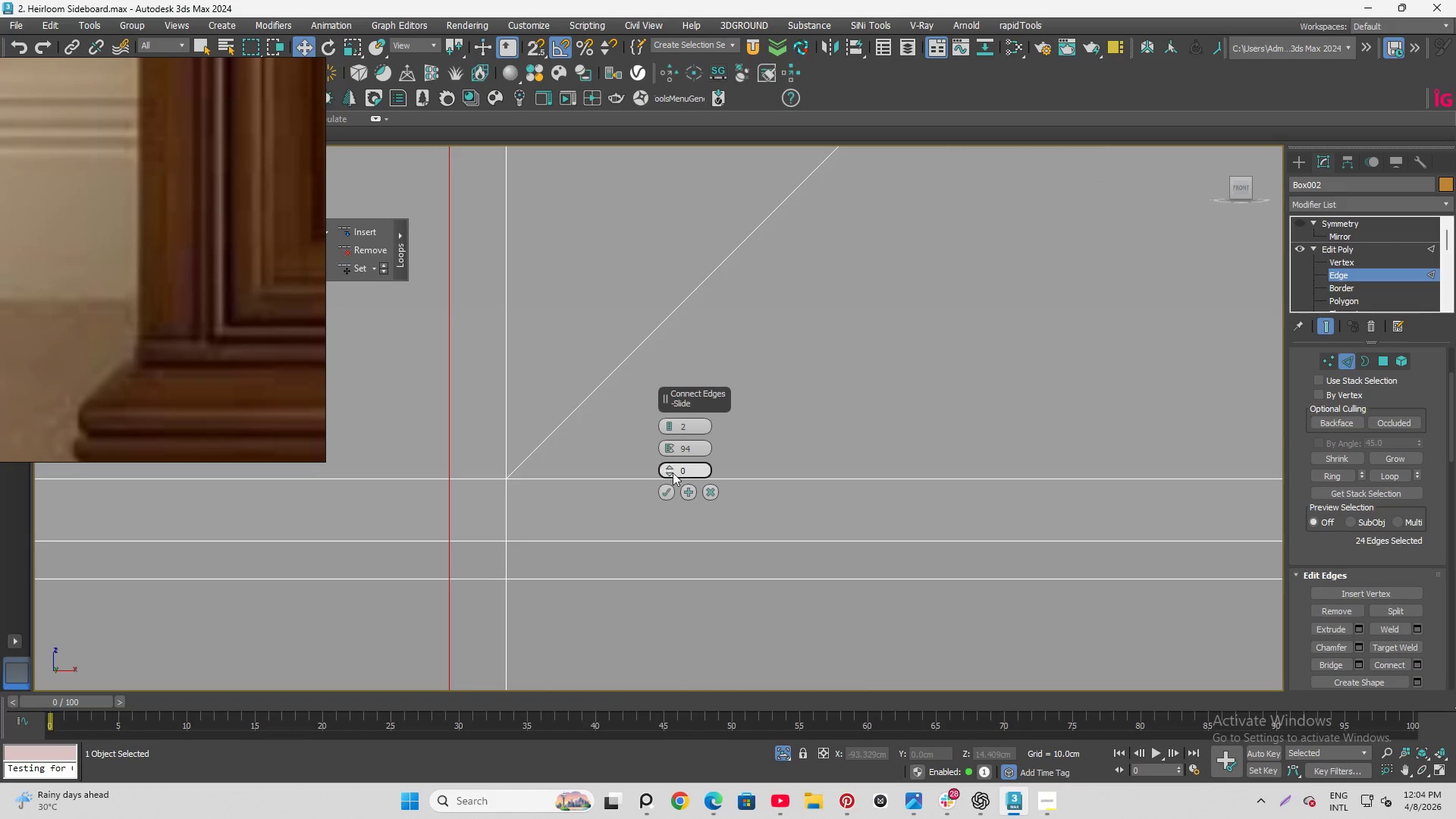 
left_click([670, 452])
 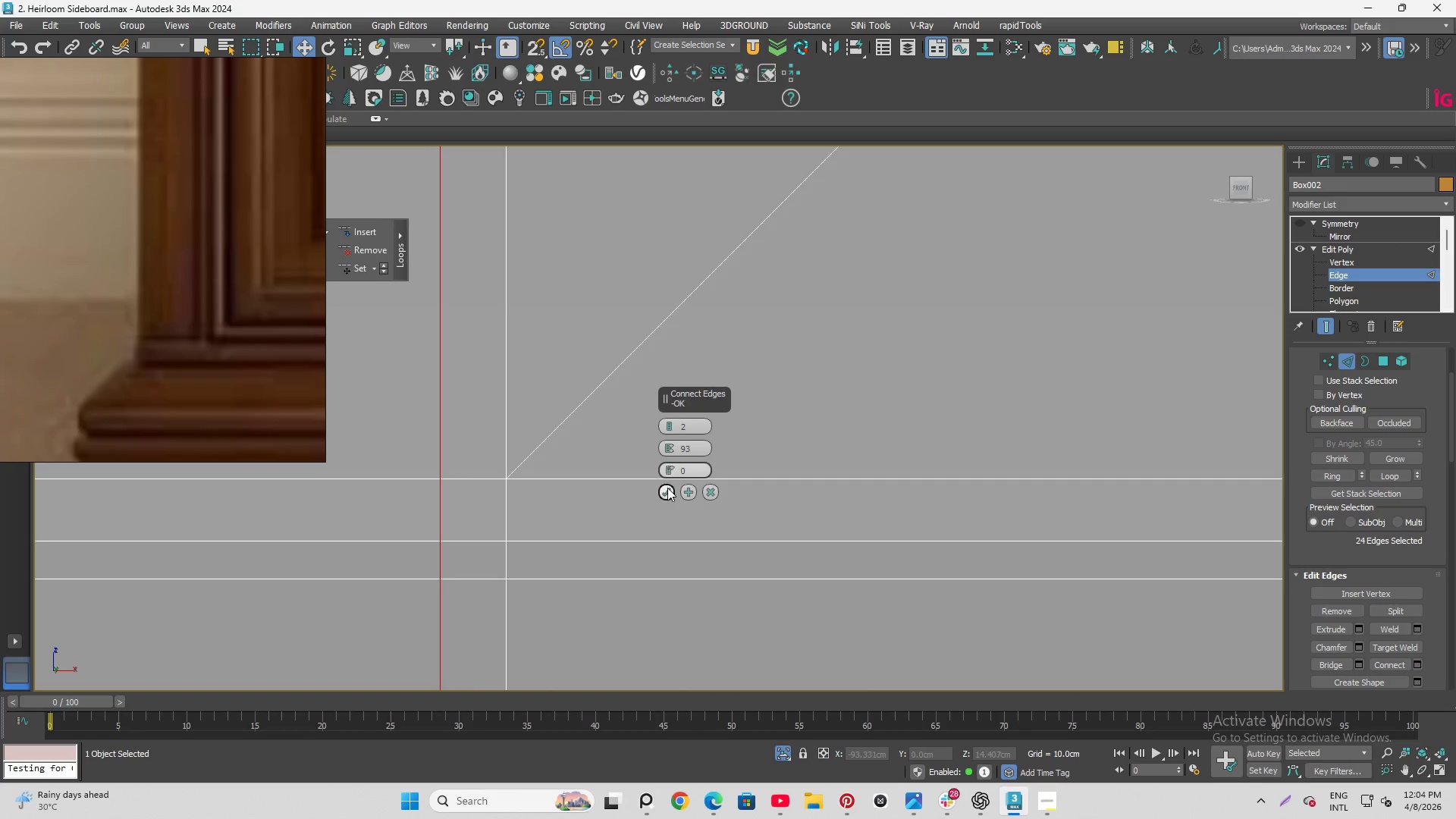 
left_click([667, 491])
 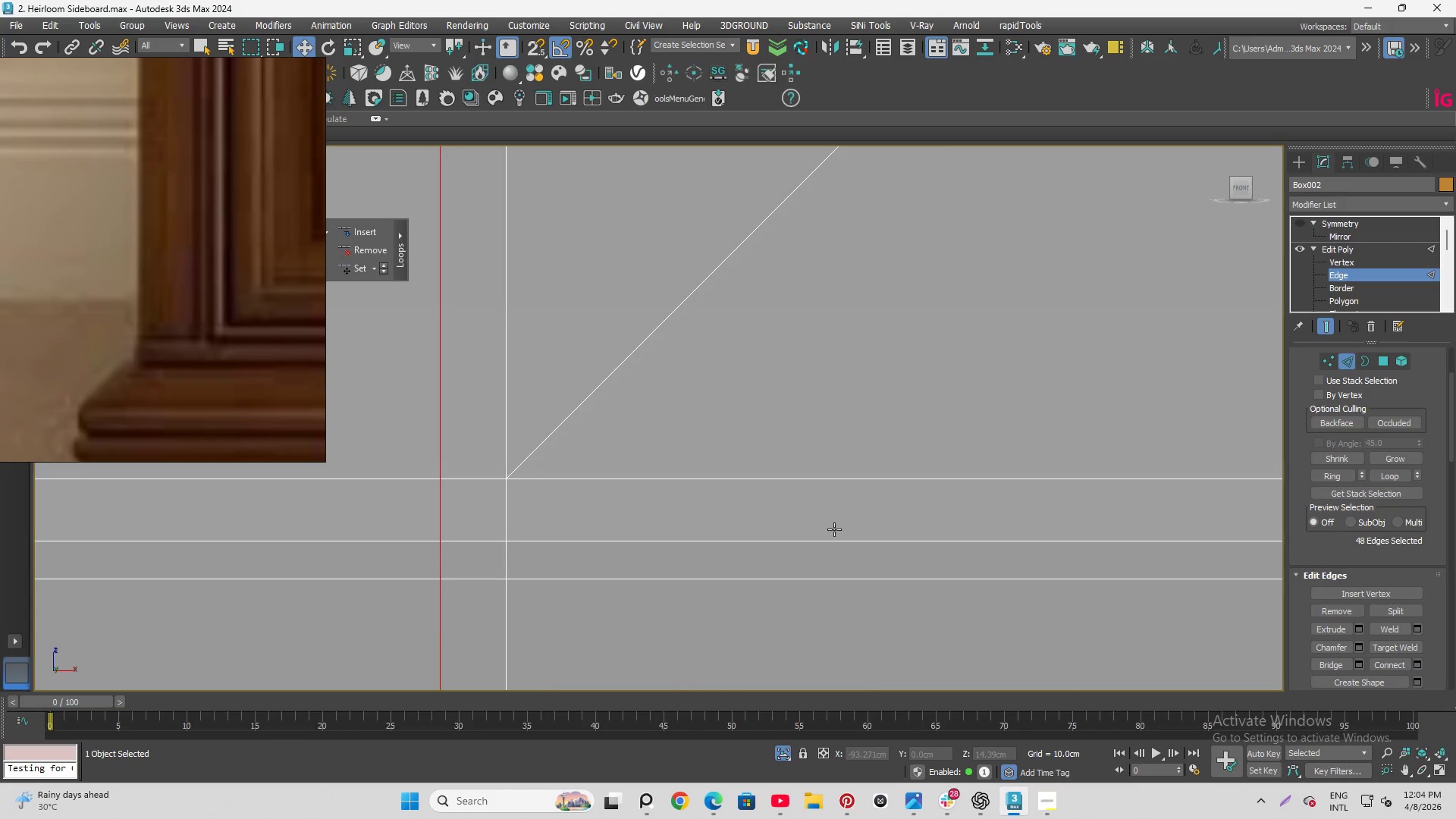 
scroll: coordinate [772, 609], scroll_direction: down, amount: 16.0
 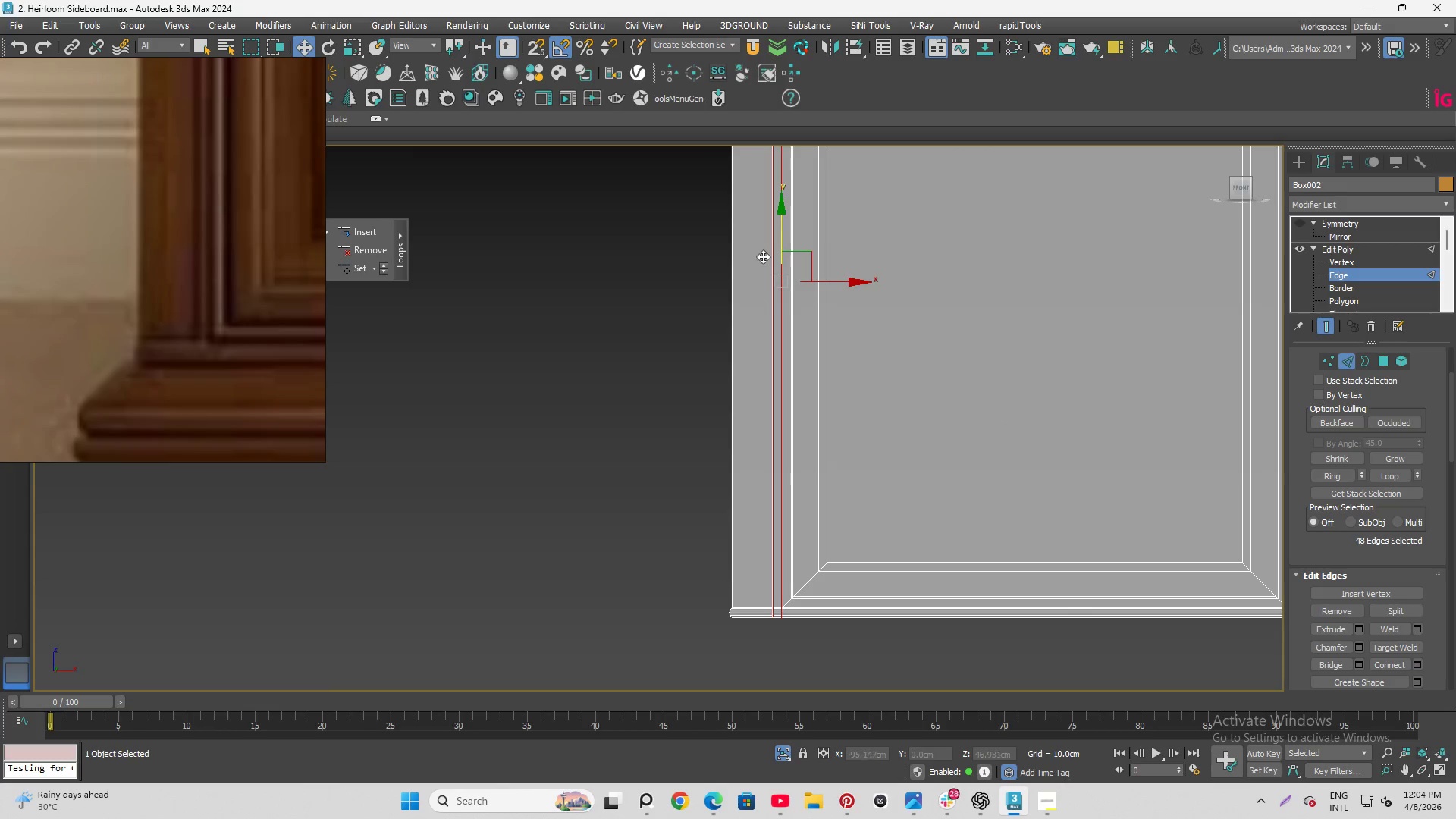 
scroll: coordinate [595, 359], scroll_direction: none, amount: 0.0
 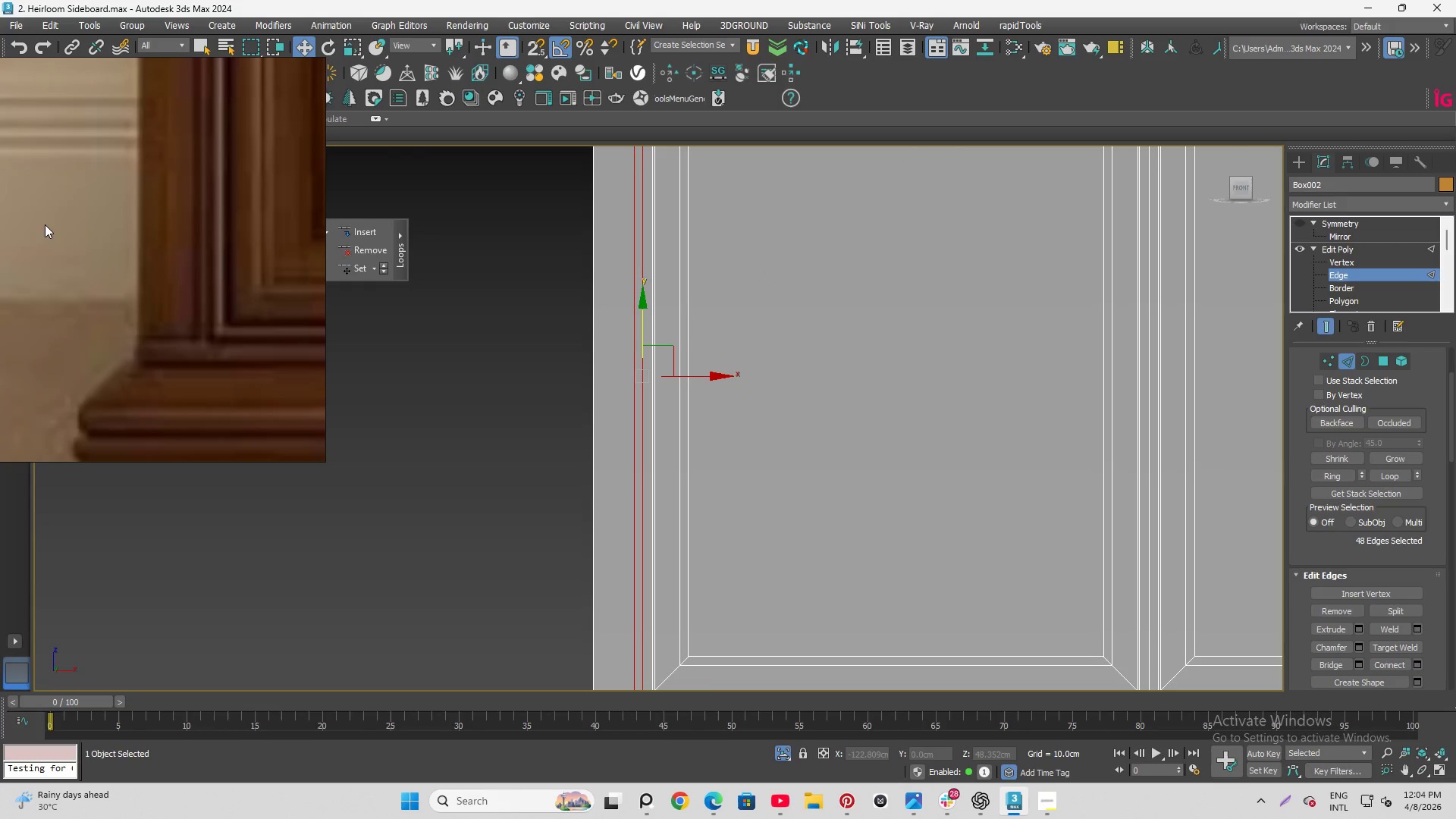 
scroll: coordinate [749, 578], scroll_direction: down, amount: 2.0
 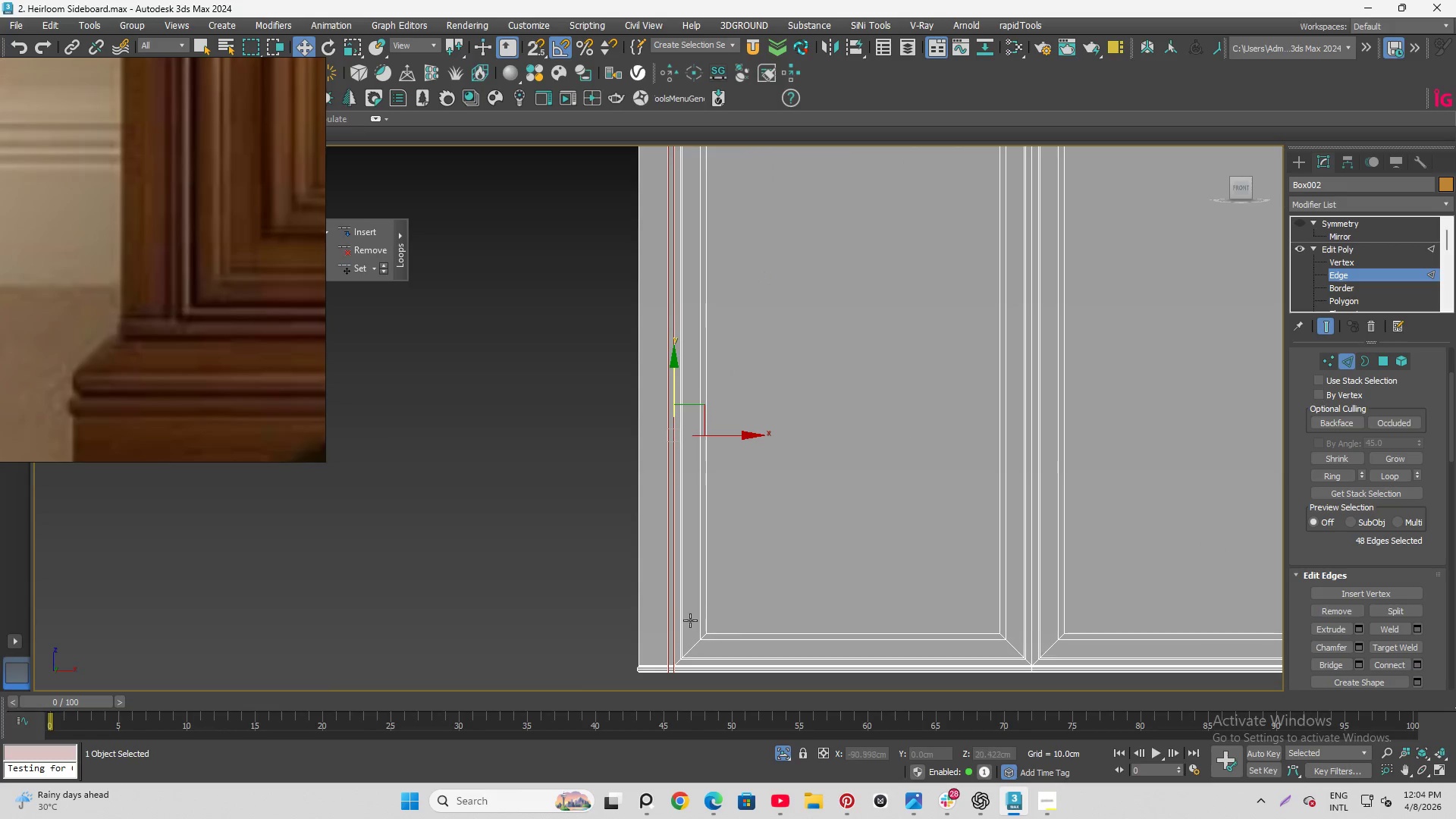 
scroll: coordinate [696, 651], scroll_direction: up, amount: 5.0
 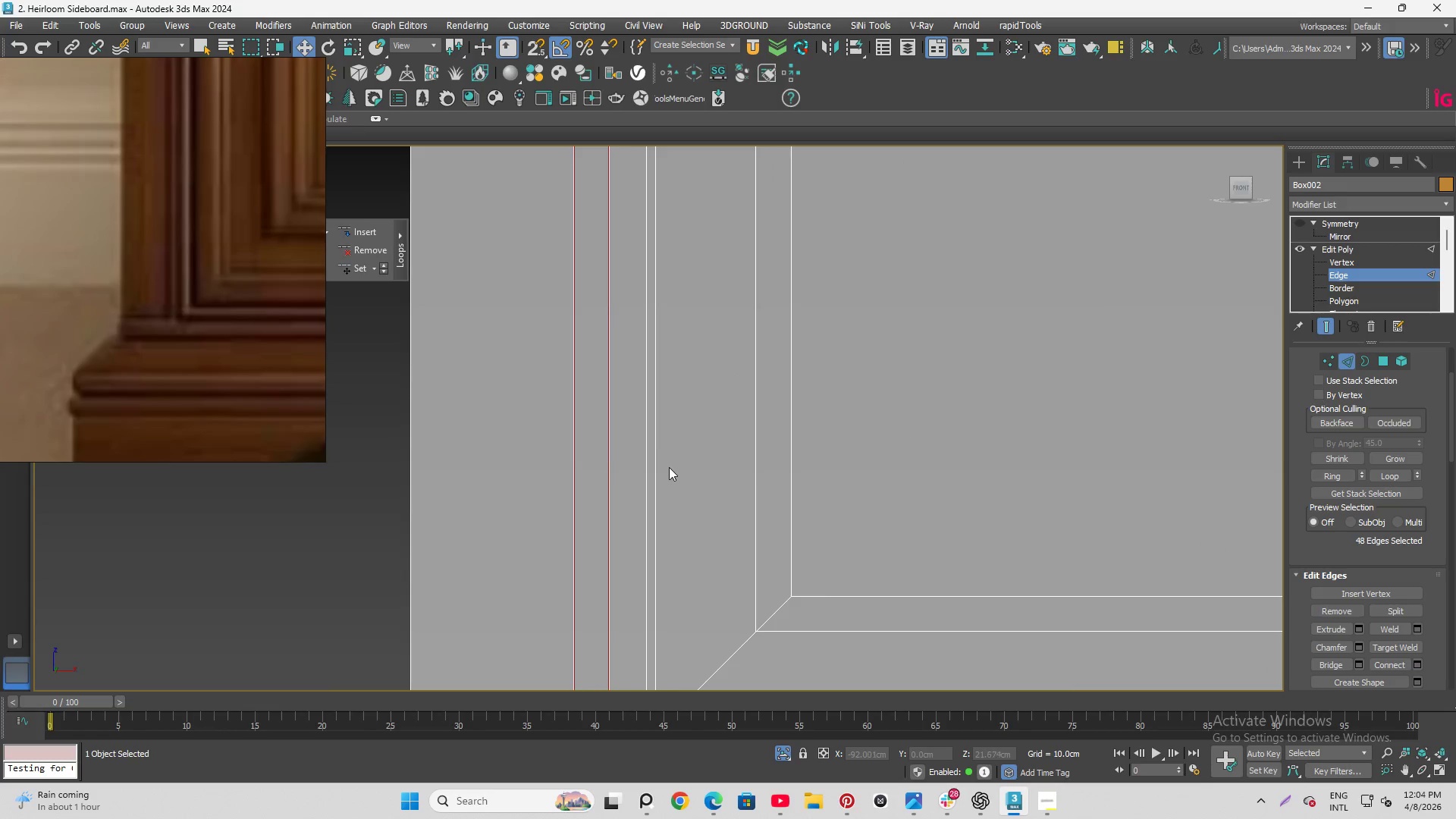 
scroll: coordinate [667, 476], scroll_direction: down, amount: 1.0
 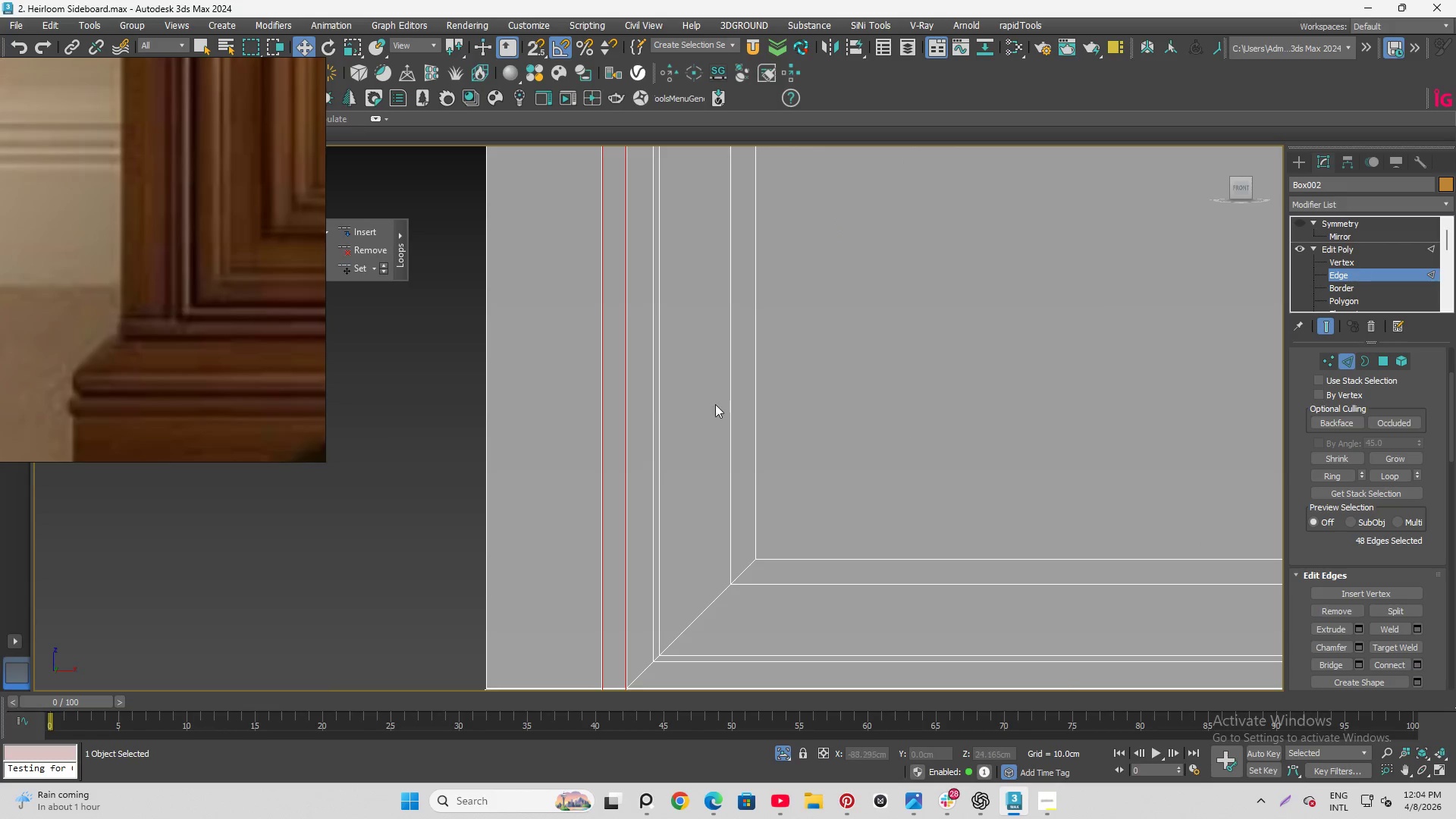 
scroll: coordinate [552, 510], scroll_direction: up, amount: 3.0
 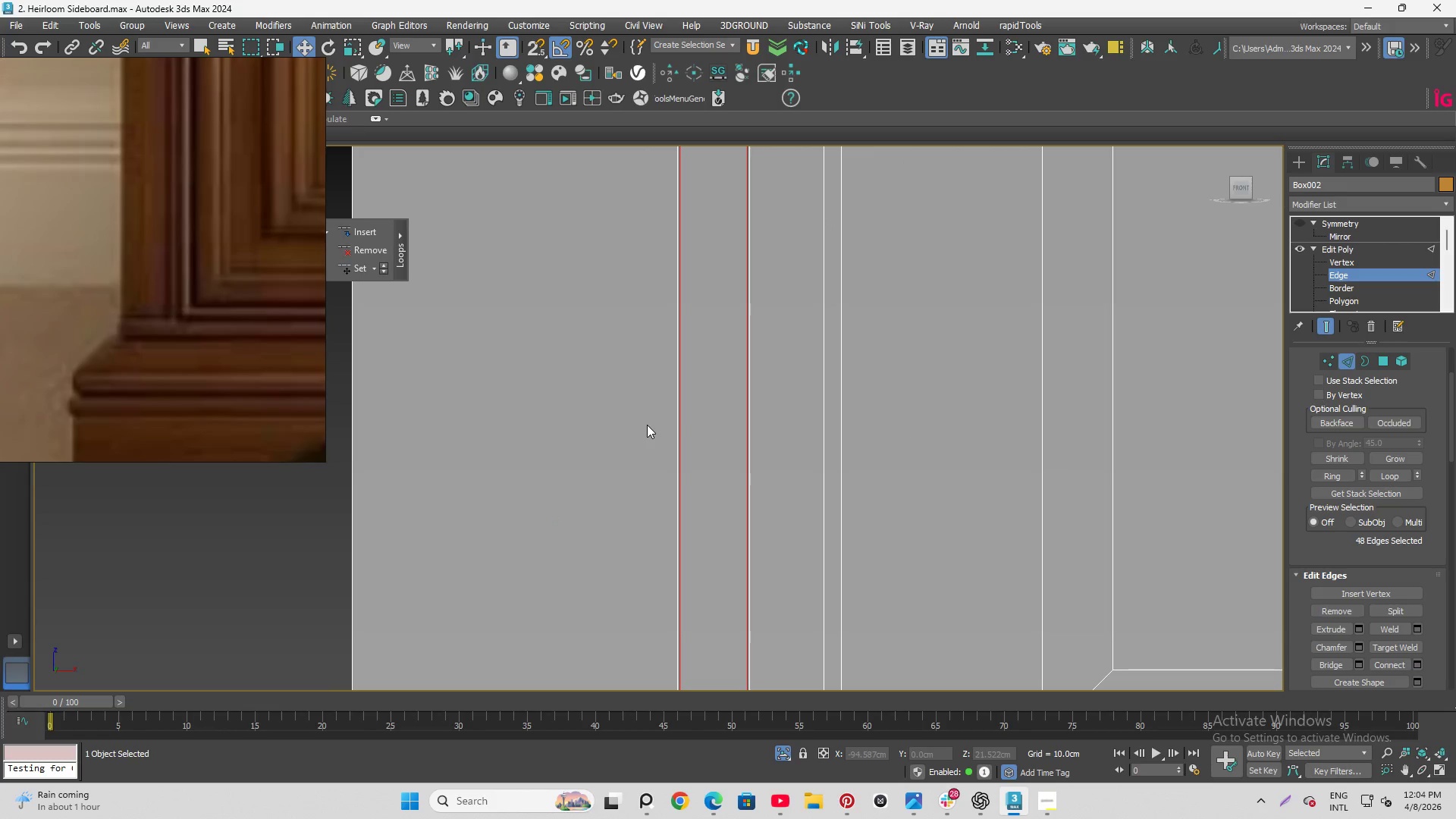 
key(Q)
 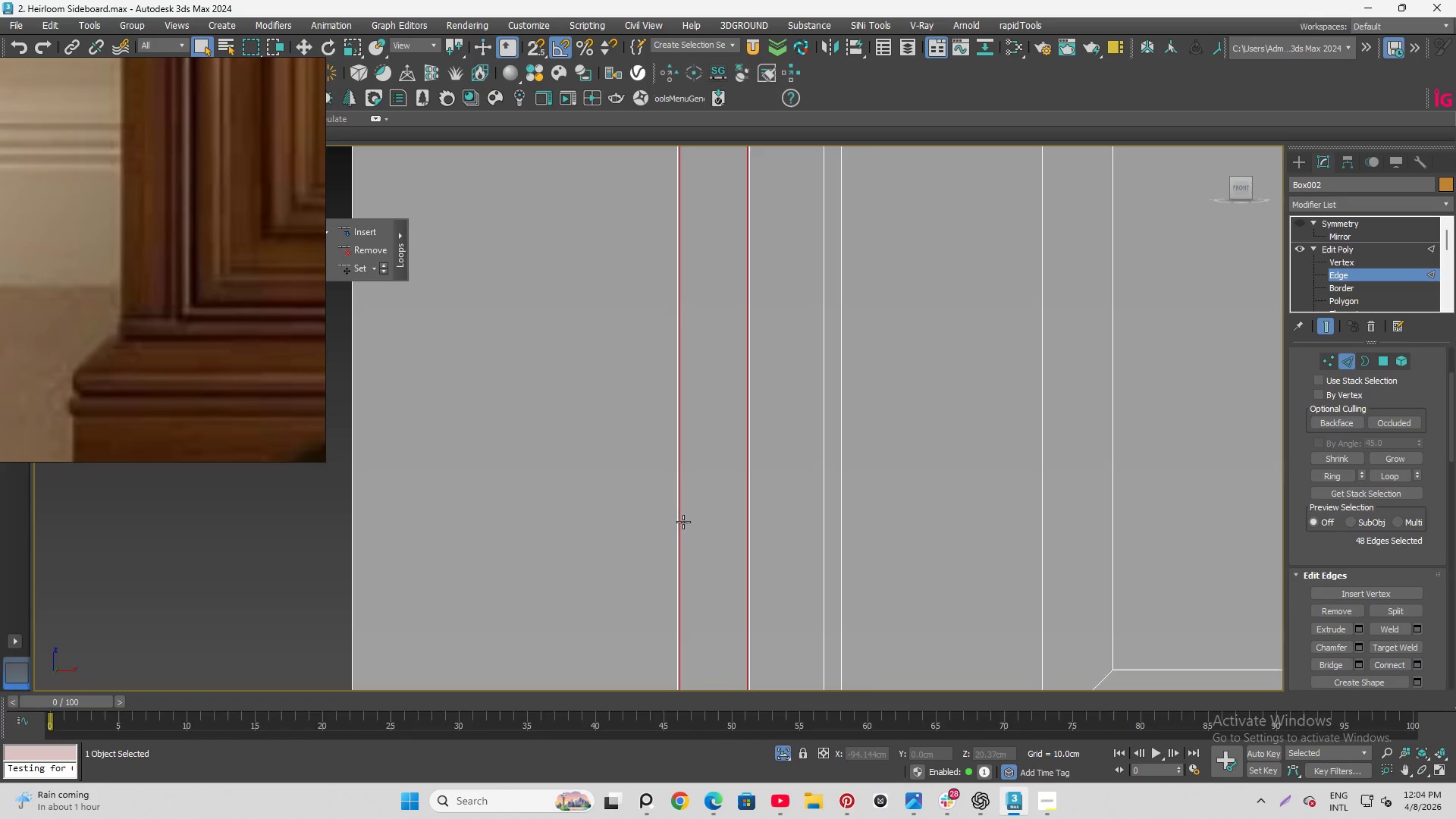 
left_click([657, 492])
 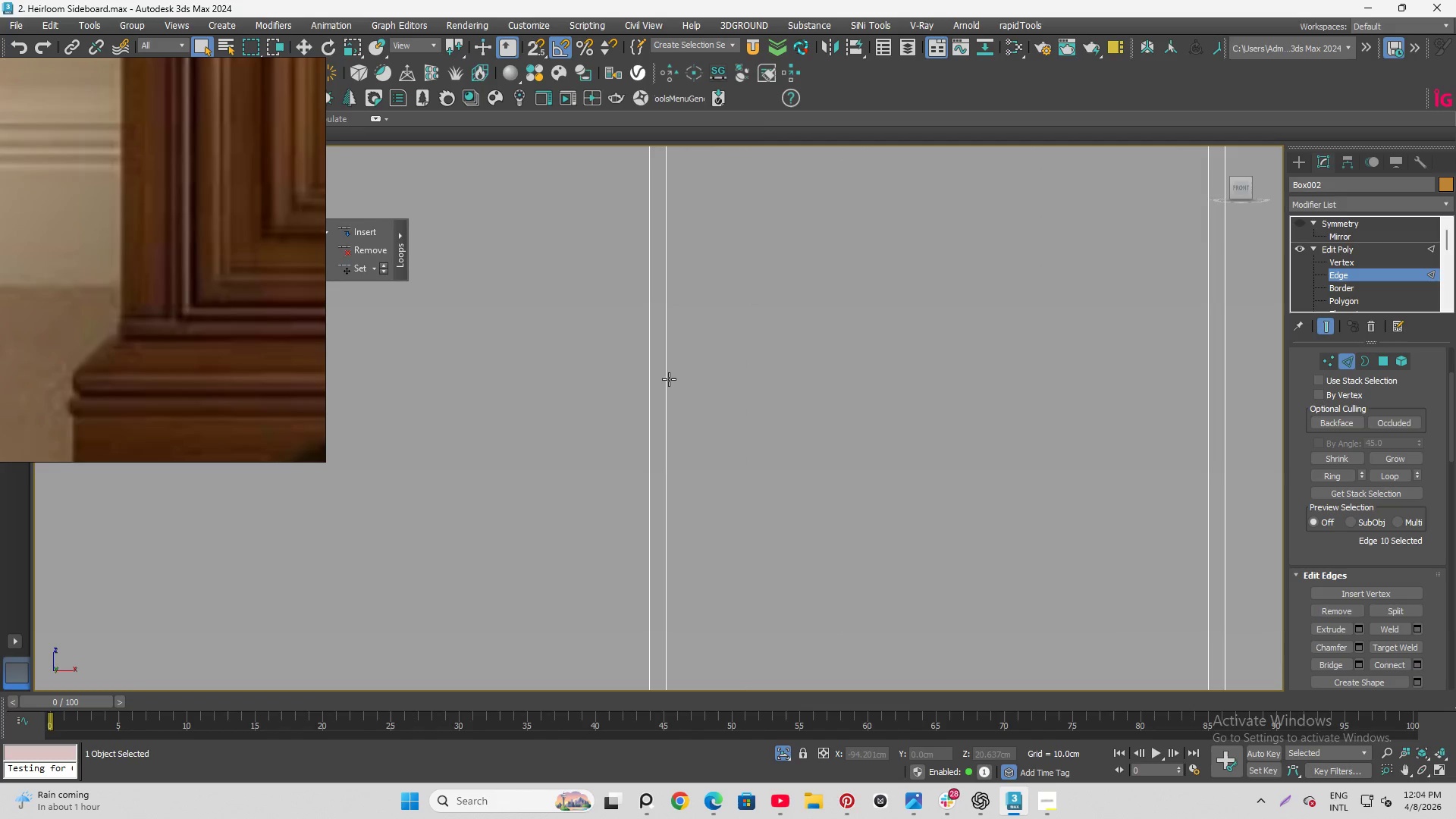 
scroll: coordinate [681, 511], scroll_direction: up, amount: 6.0
 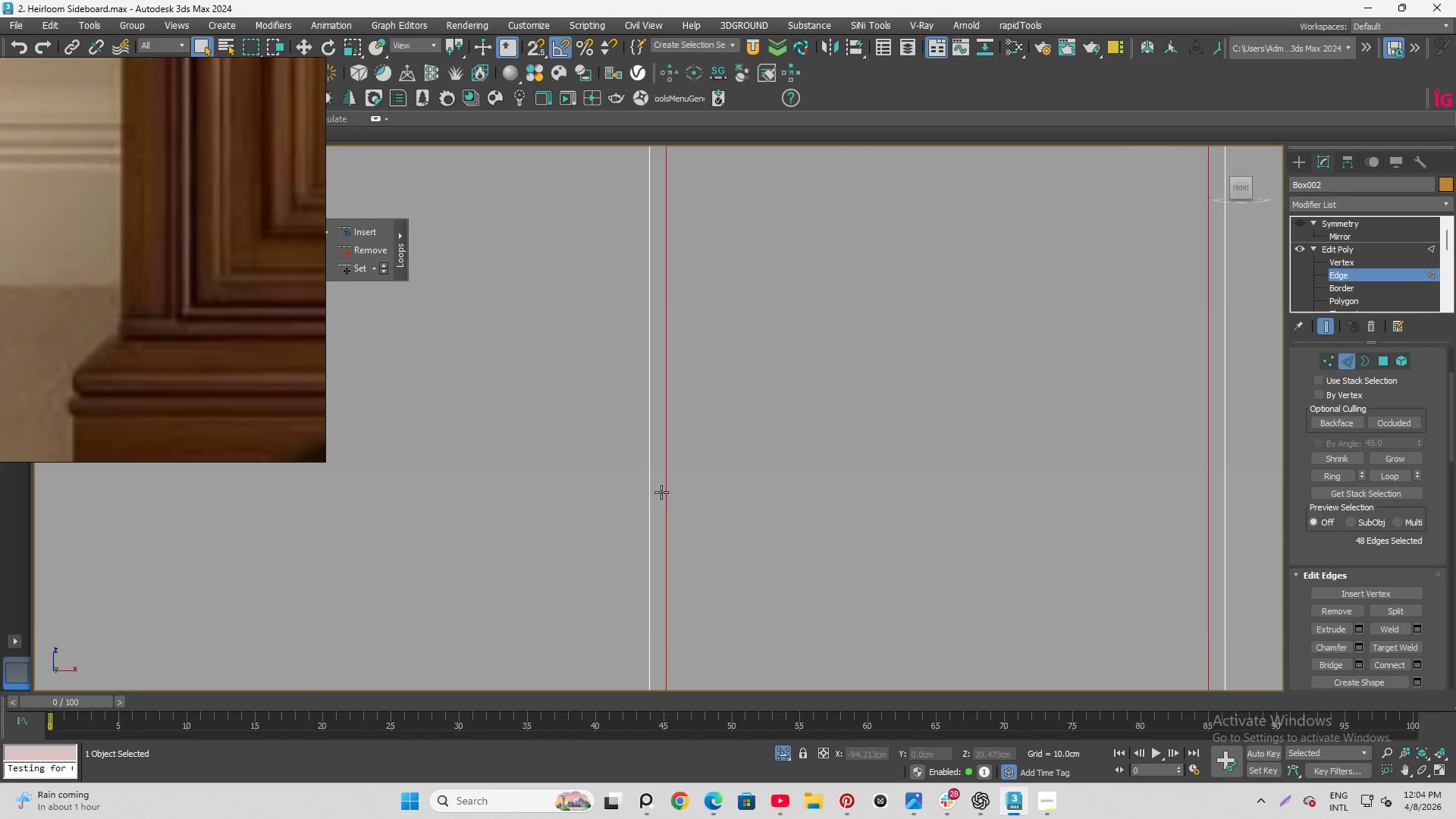 
scroll: coordinate [669, 379], scroll_direction: down, amount: 1.0
 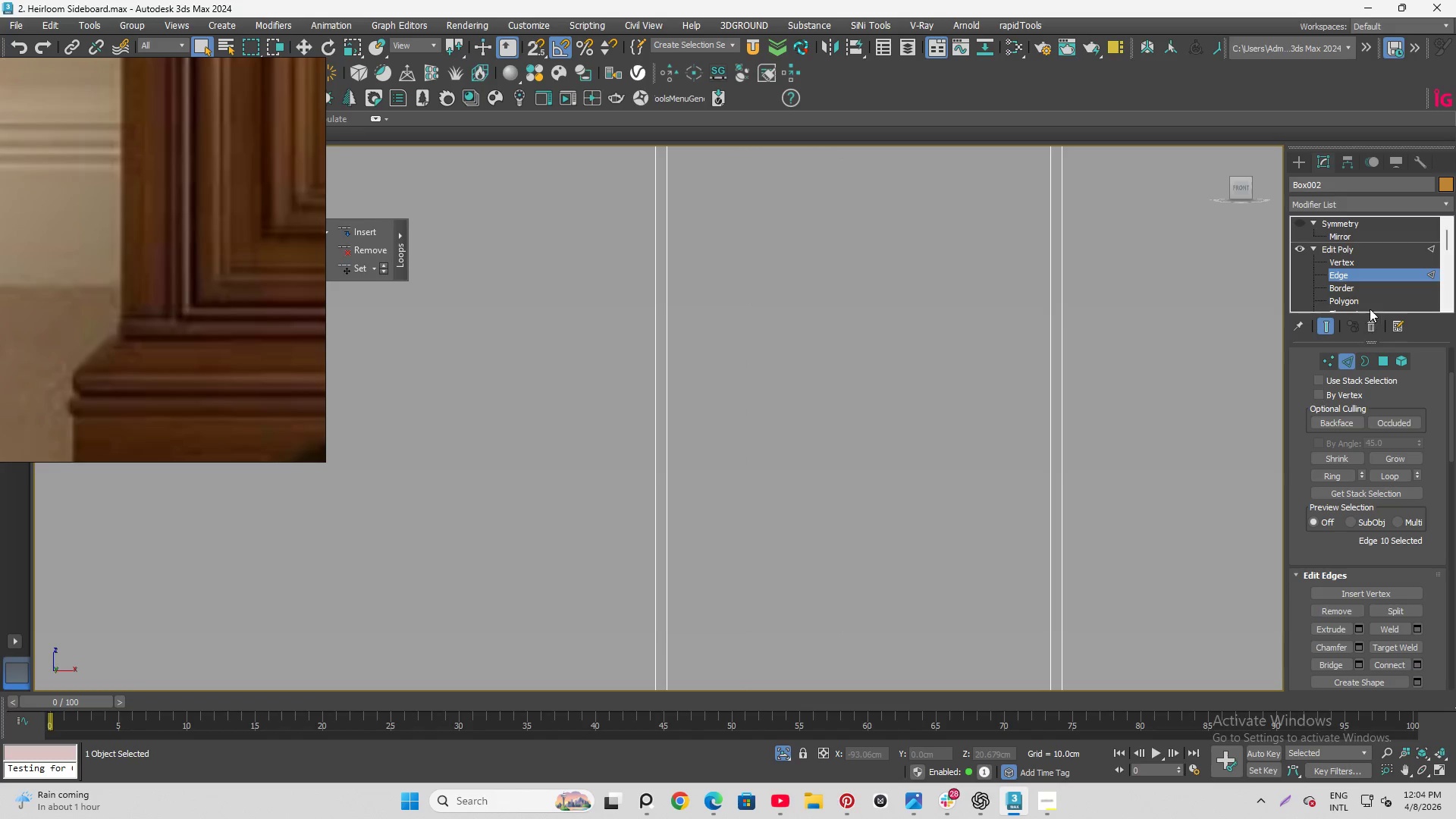 
left_click([1361, 292])
 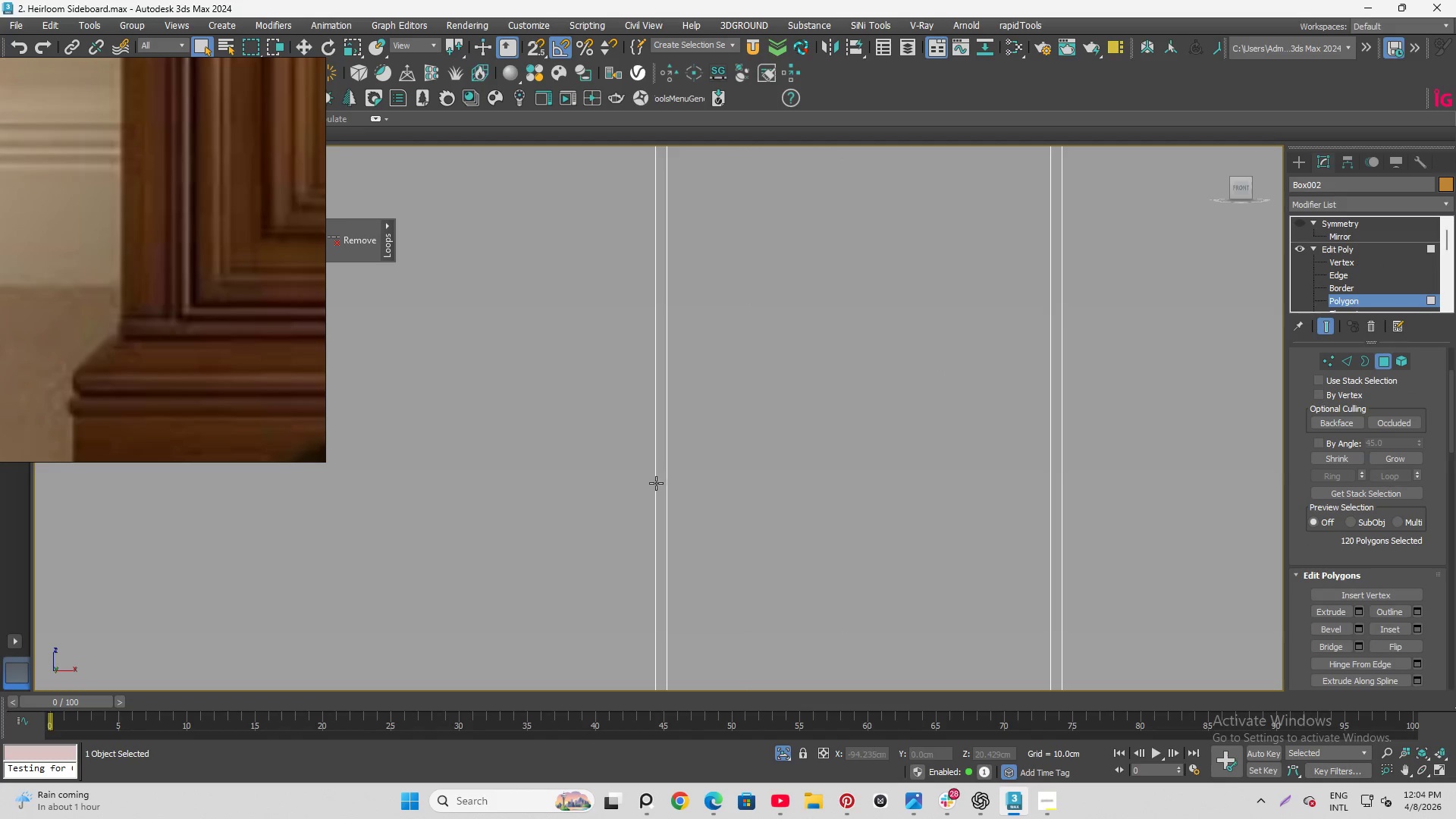 
scroll: coordinate [773, 508], scroll_direction: down, amount: 2.0
 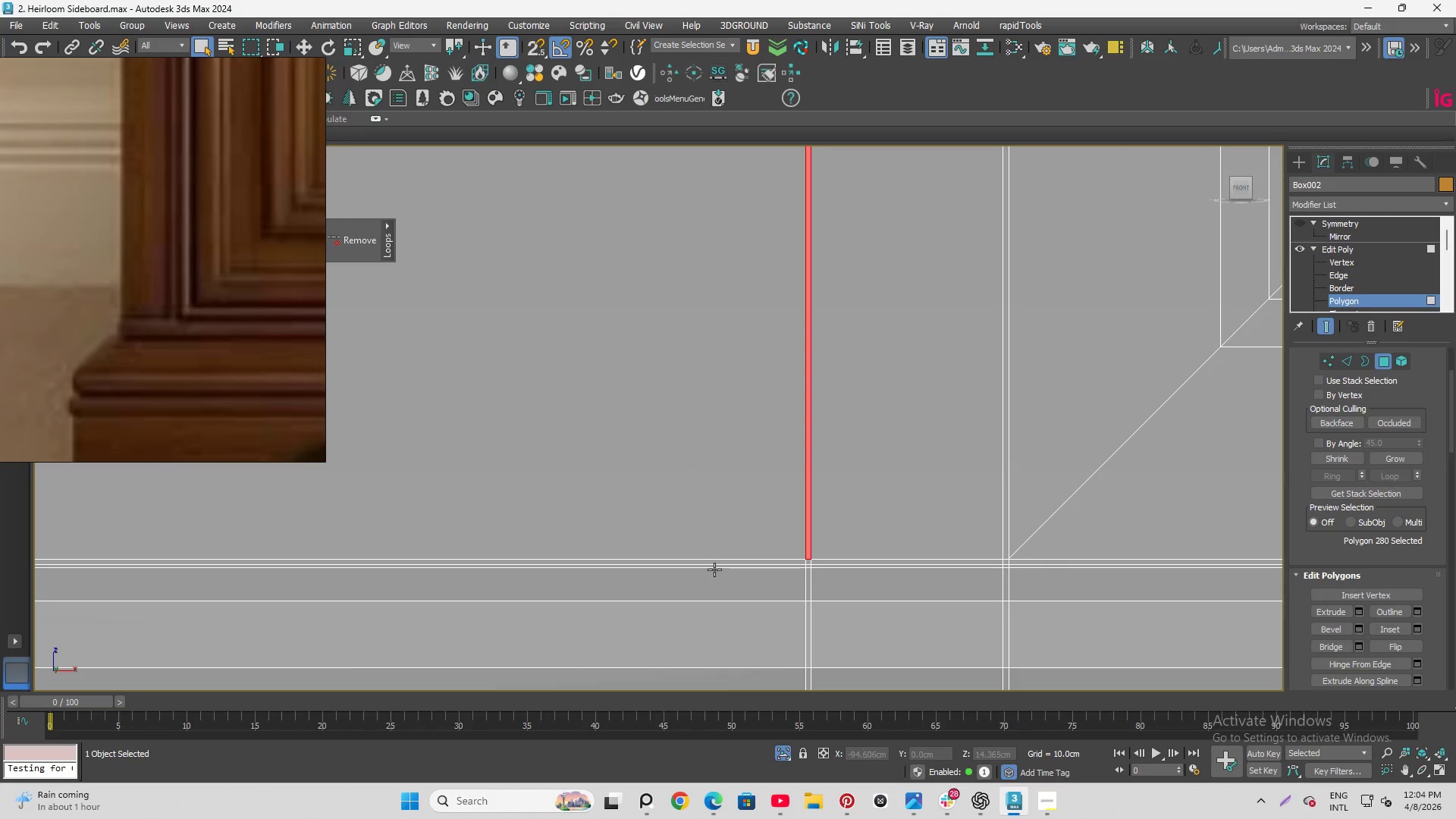 
hold_key(key=ShiftLeft, duration=1.47)
 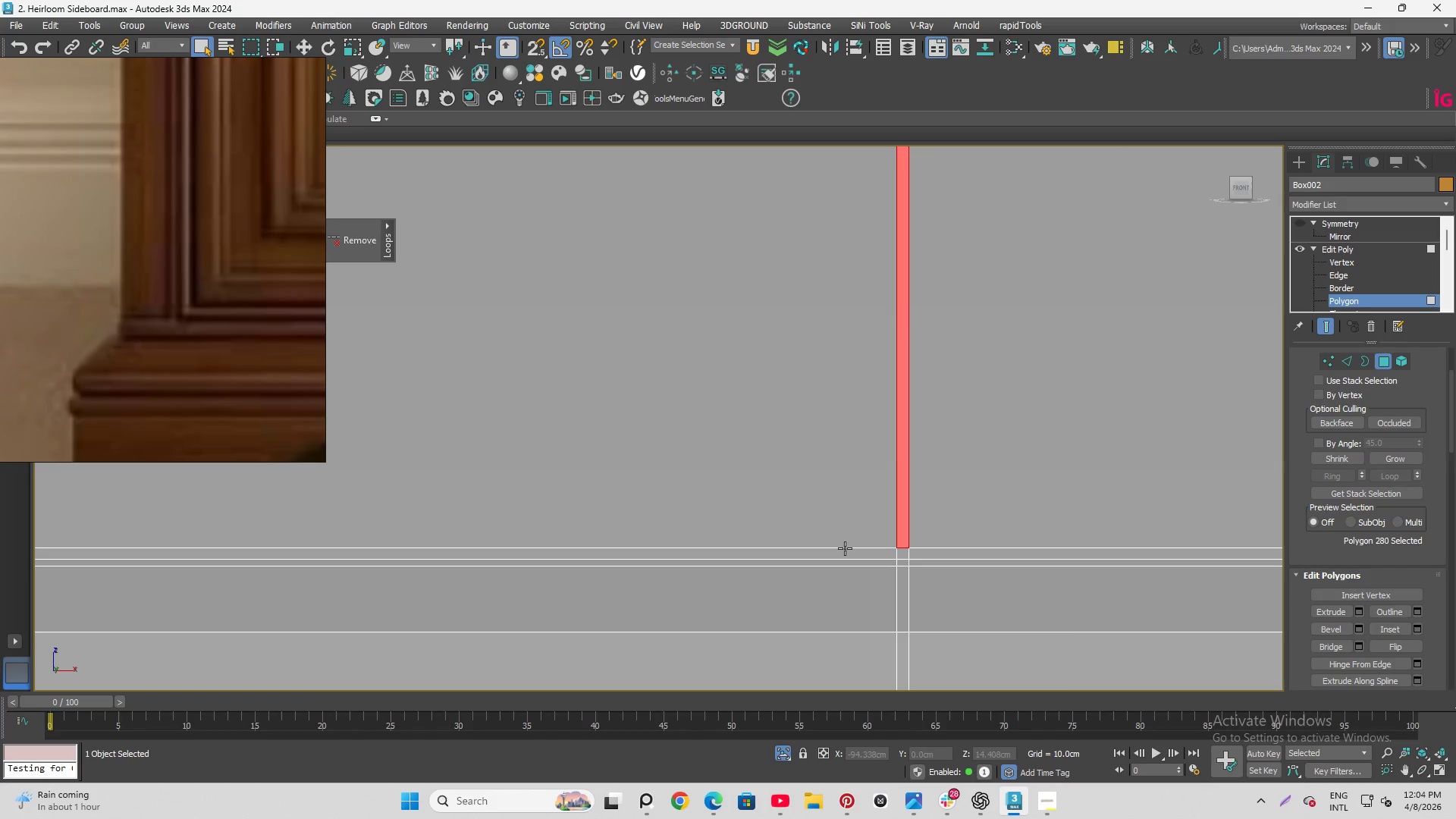 
scroll: coordinate [714, 570], scroll_direction: up, amount: 2.0
 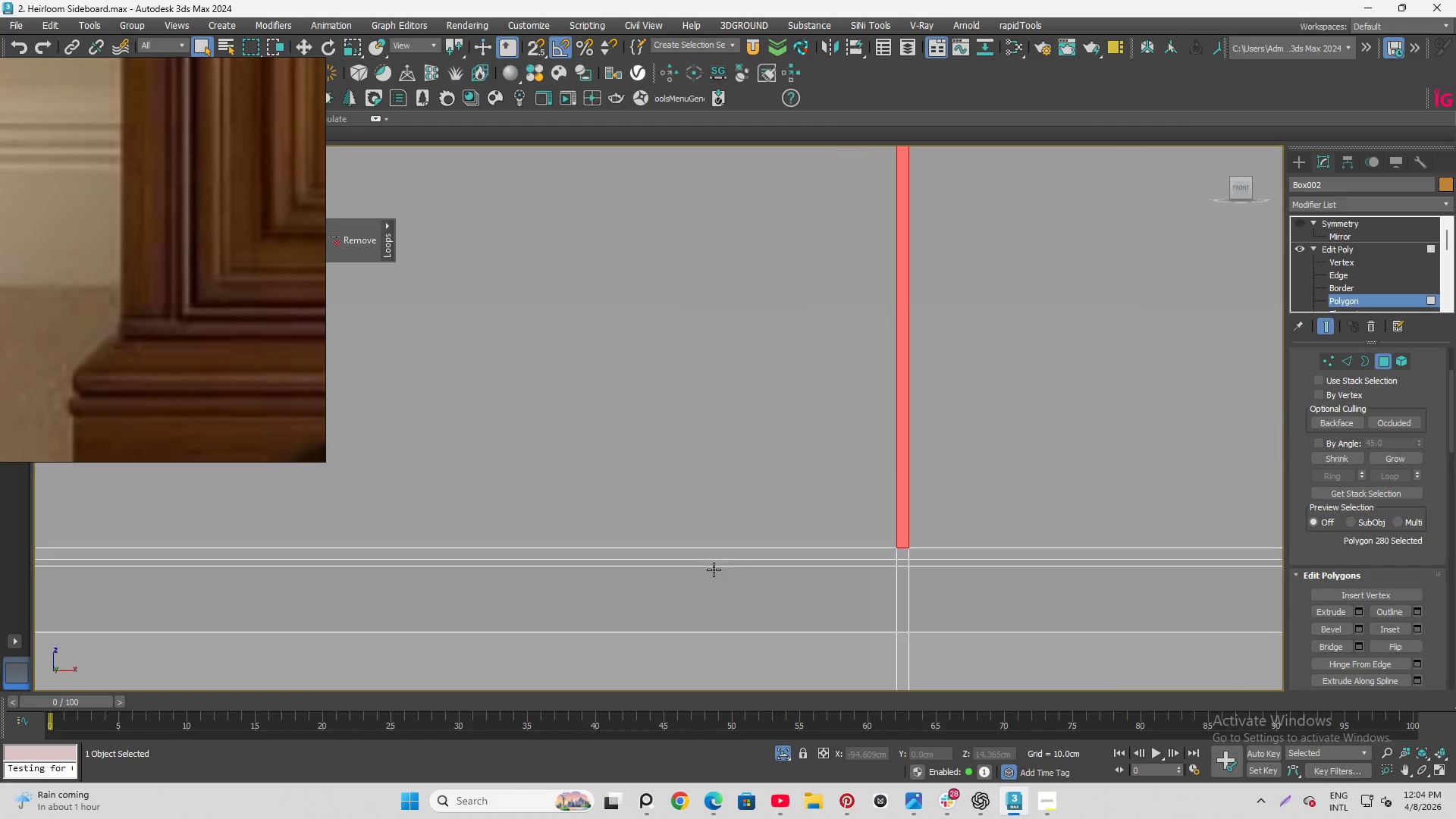 
left_click([764, 548])
 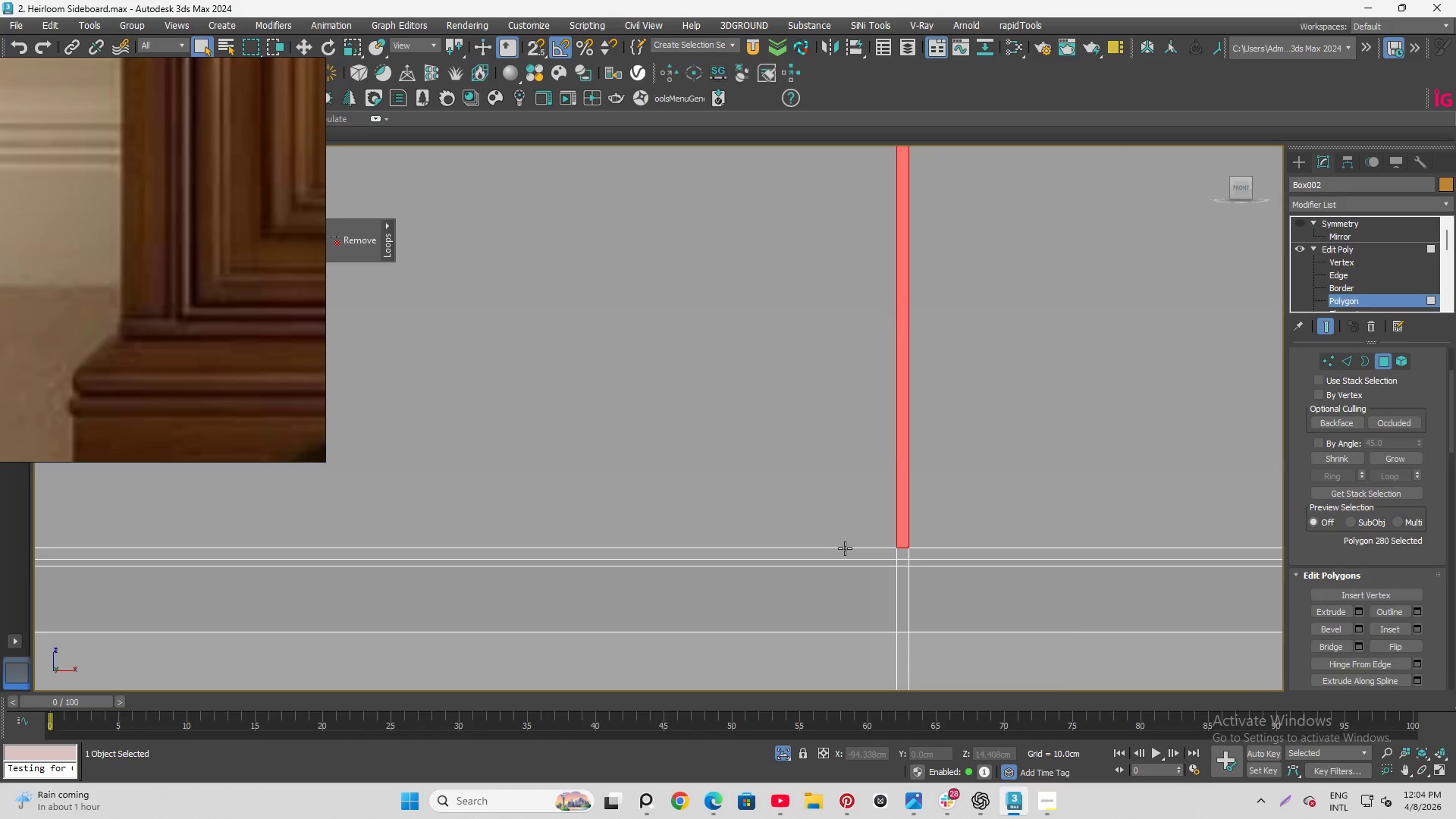 
left_click([842, 551])
 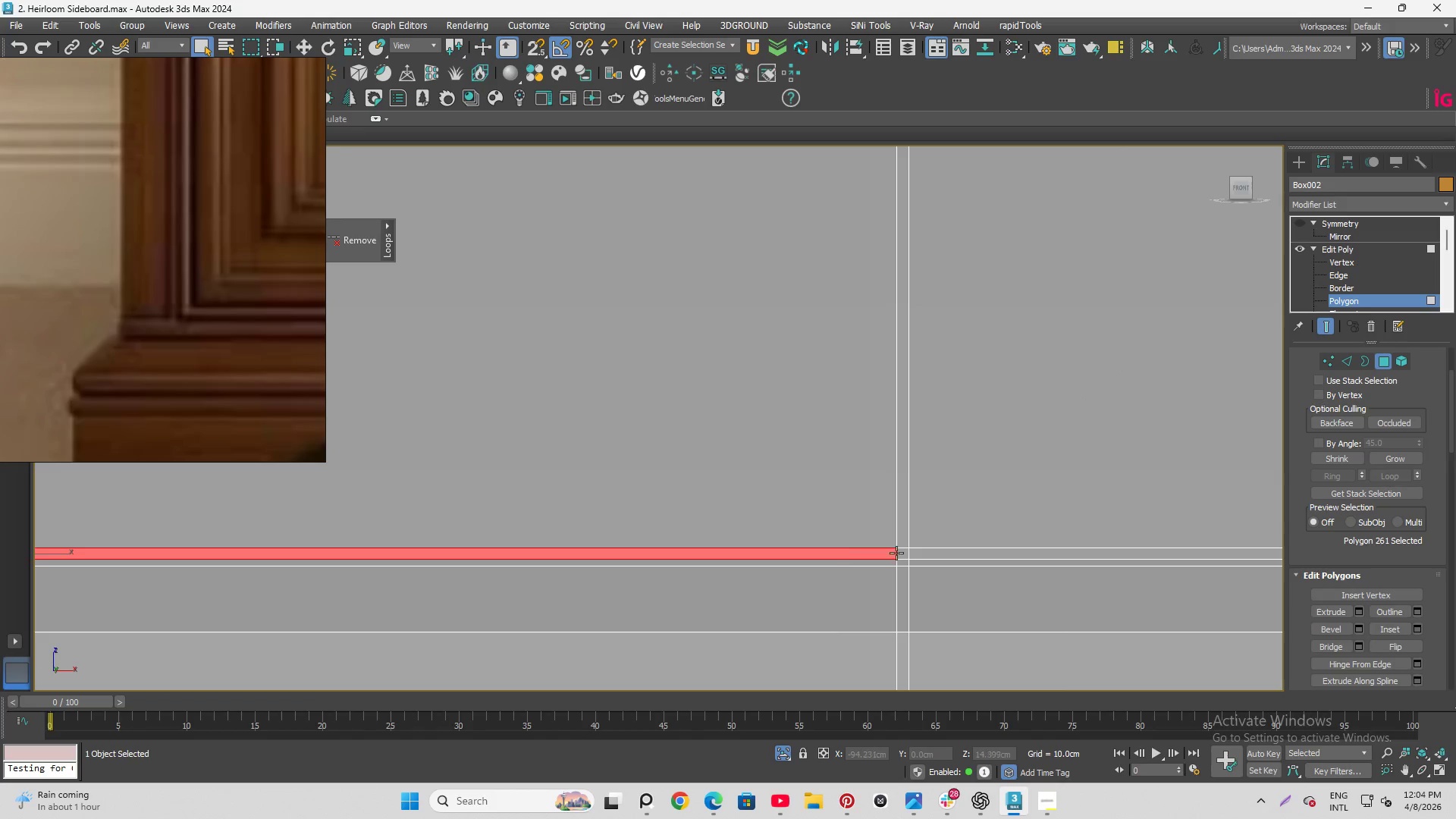 
hold_key(key=ShiftLeft, duration=1.5)
left_click([902, 551])
 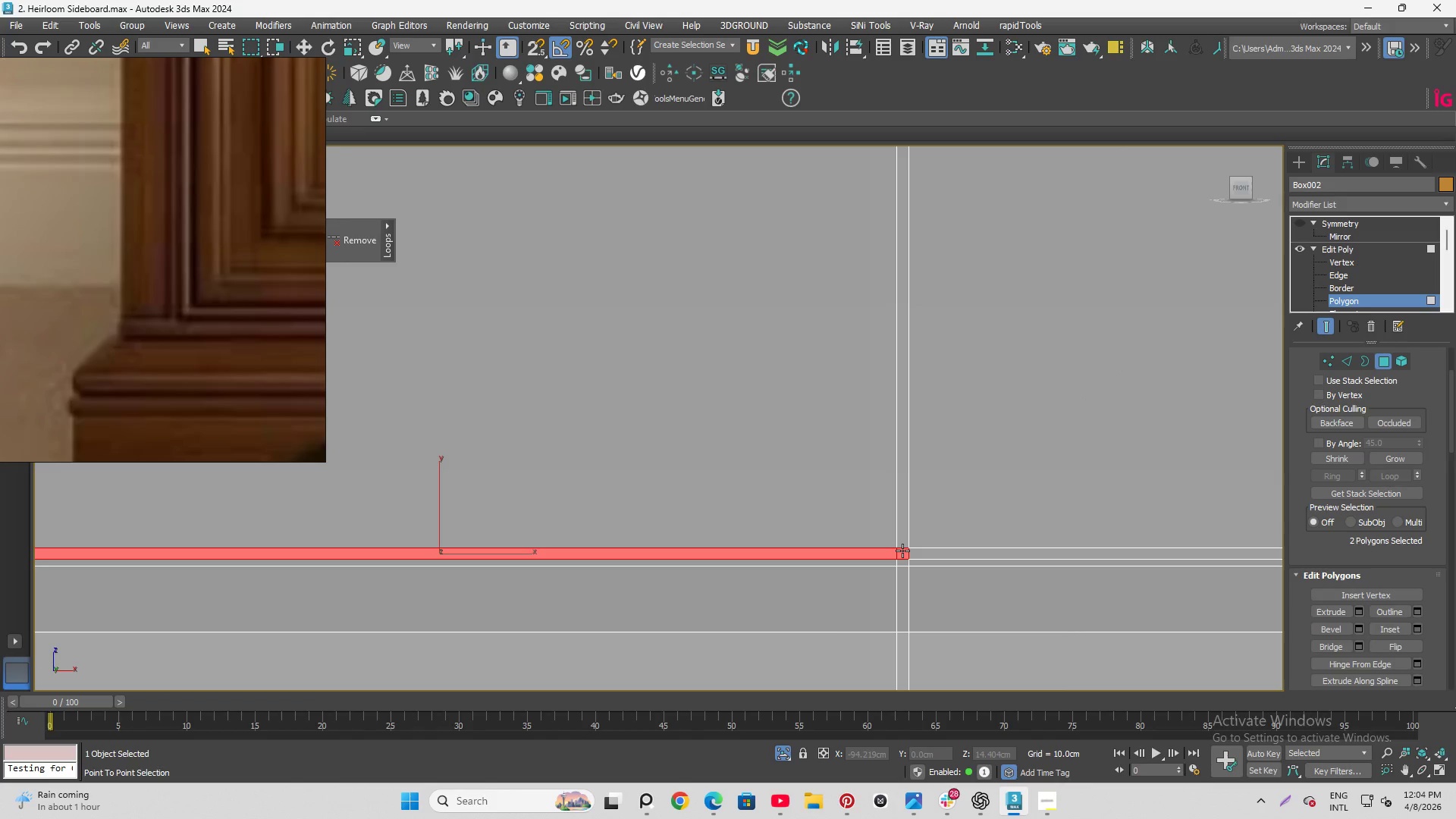 
double_click([902, 551])
 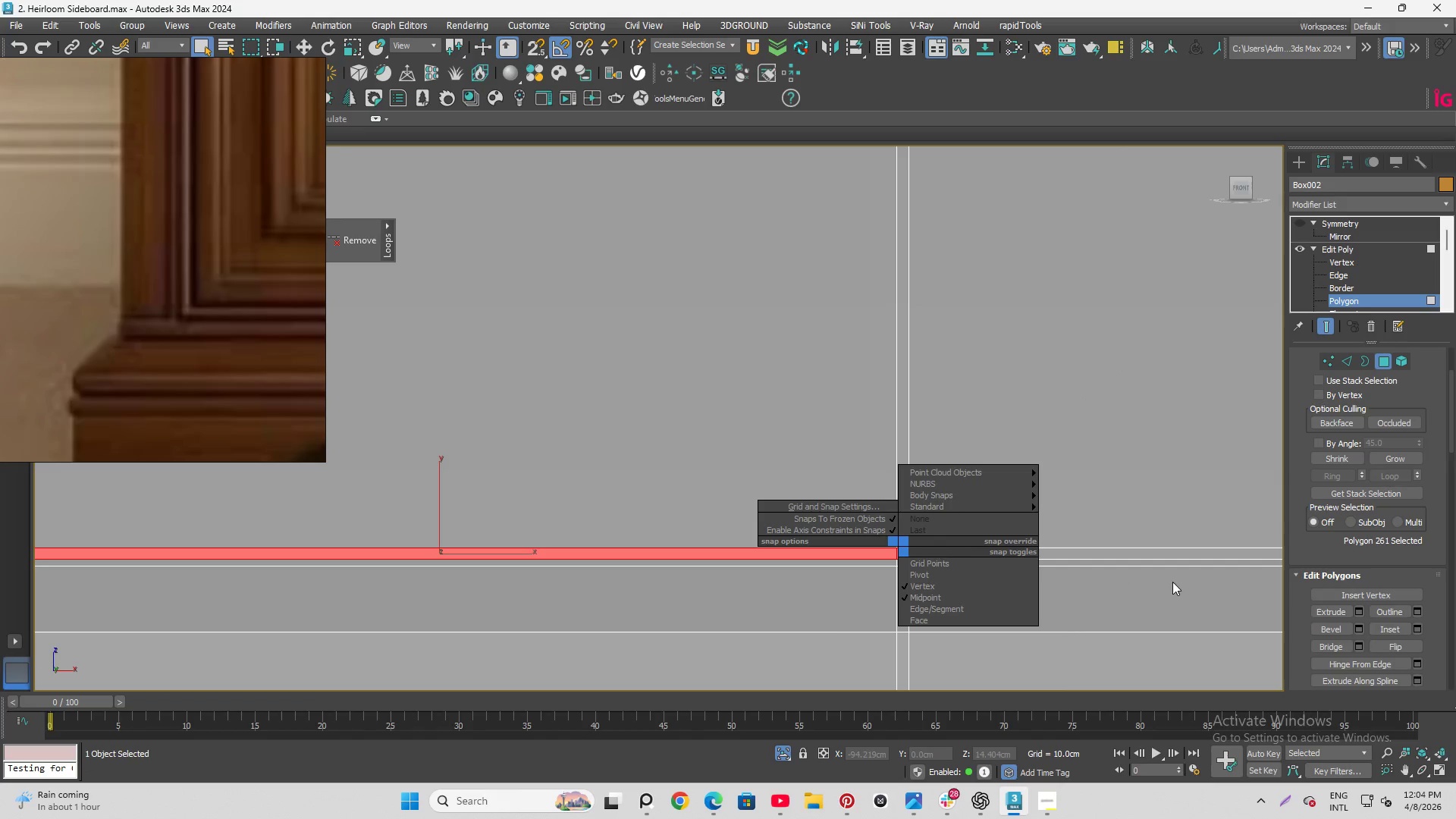 
key(Shift+ShiftLeft)
 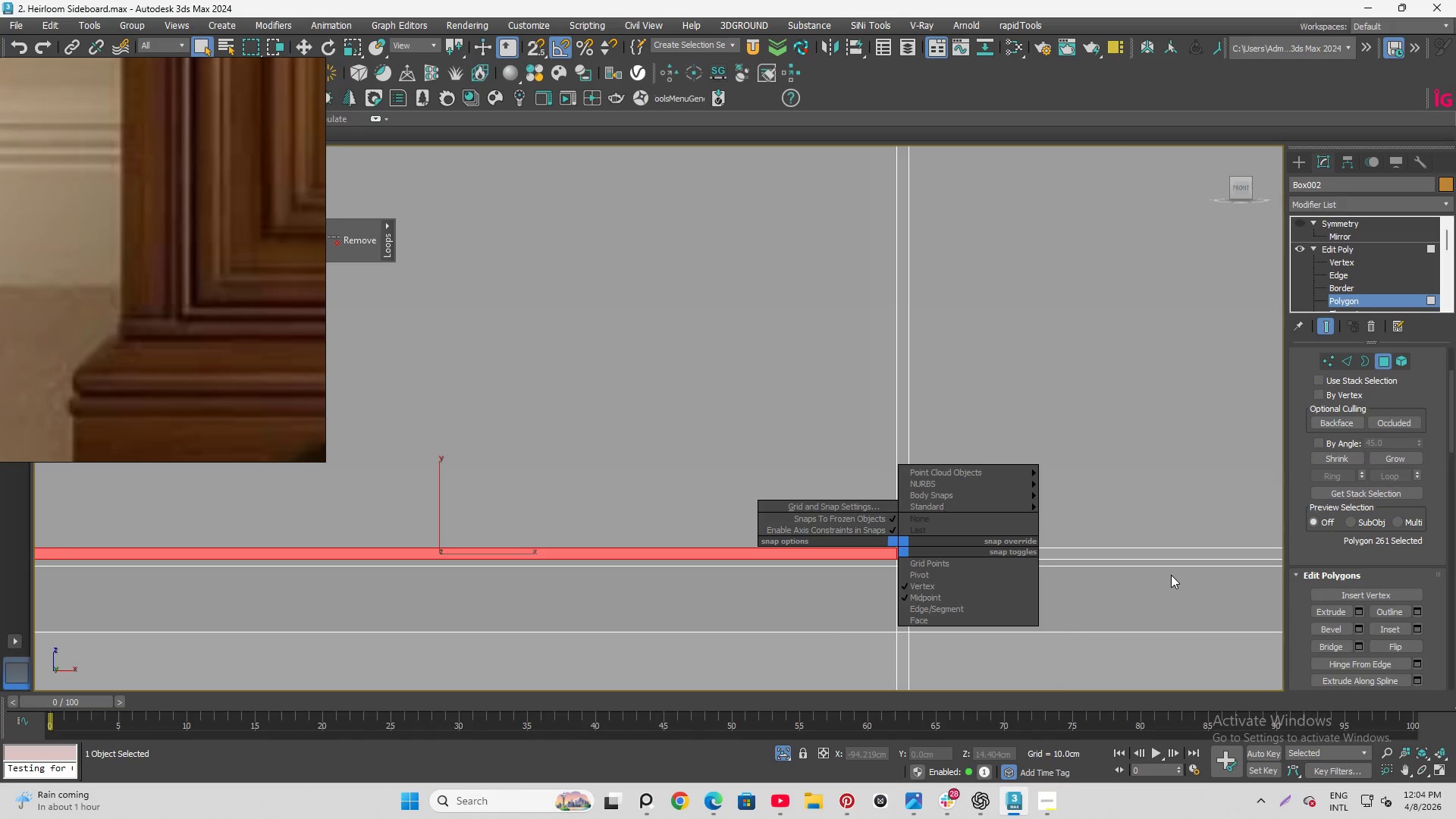 
key(Shift+ShiftLeft)
 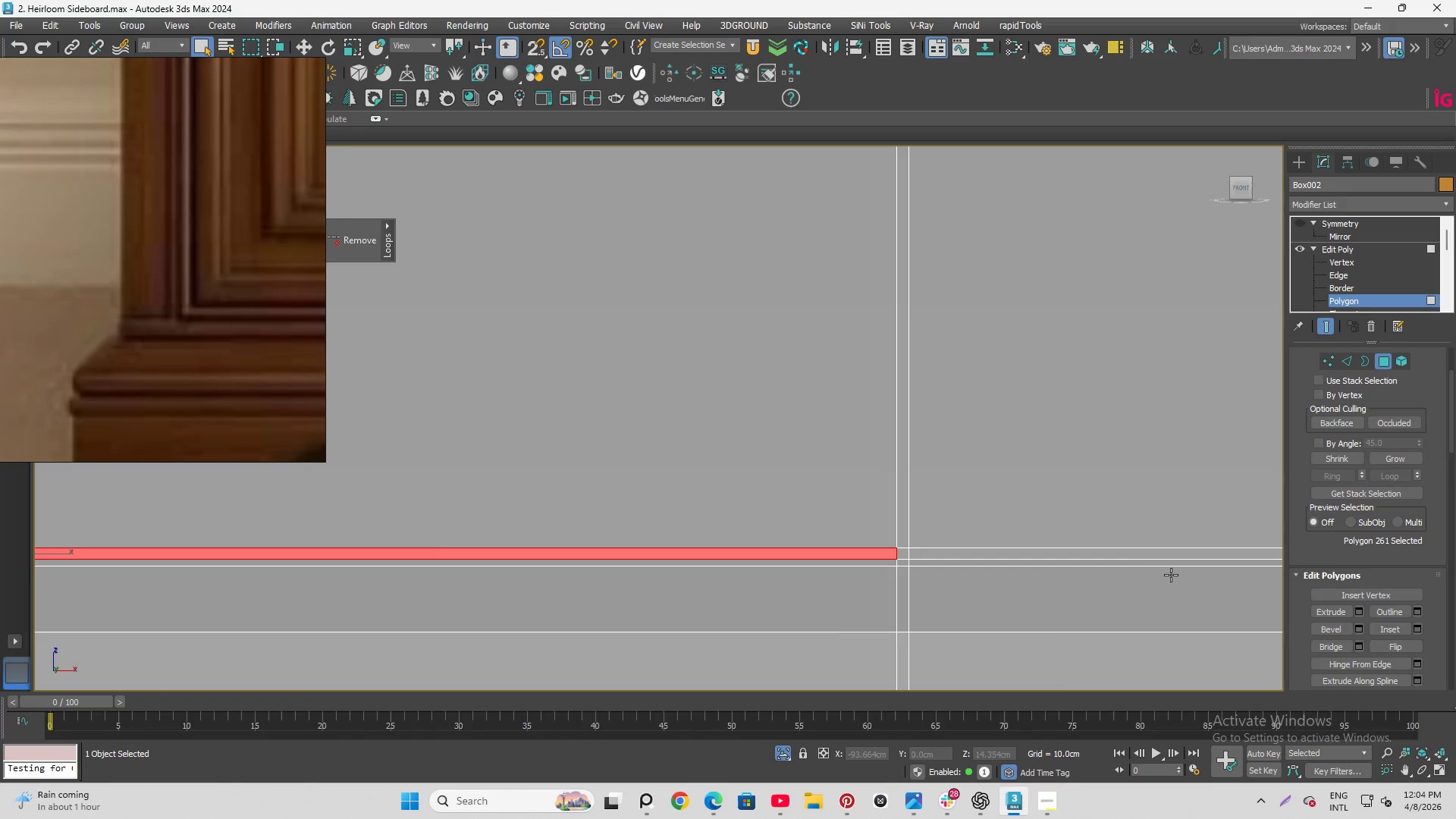 
key(Shift+ShiftLeft)
 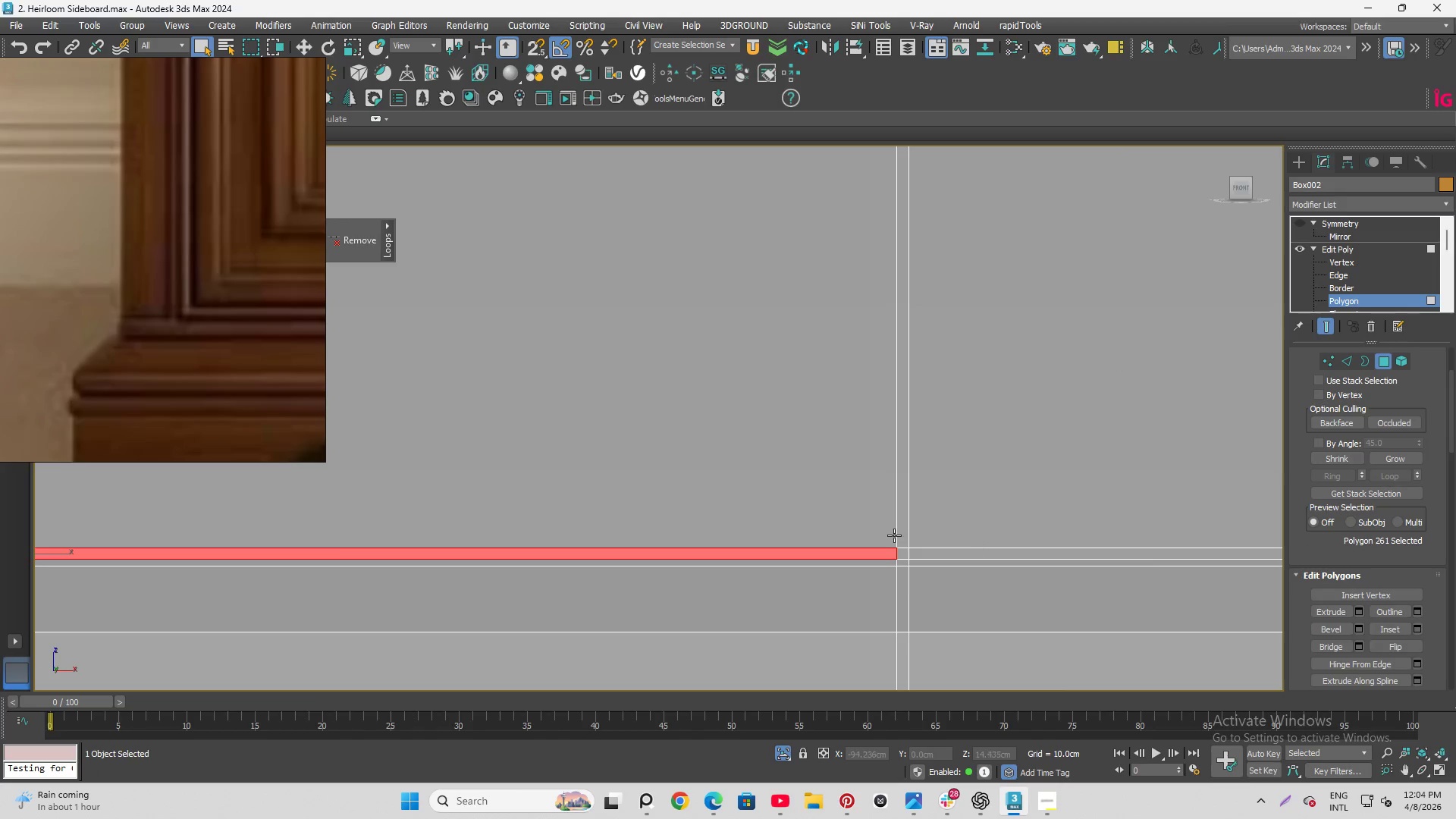 
left_click([1171, 575])
 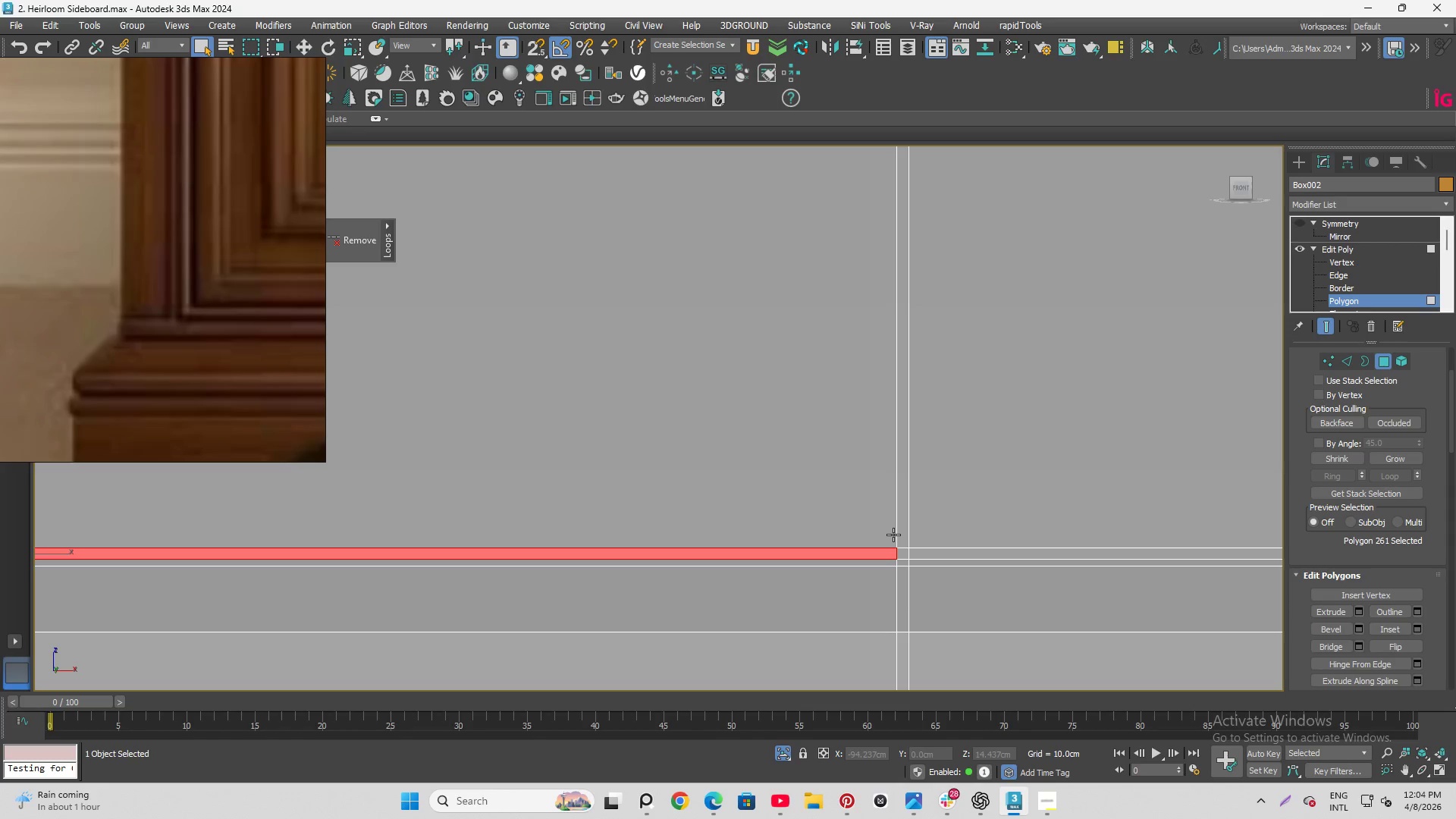 
hold_key(key=ShiftLeft, duration=1.52)
double_click([929, 553])
 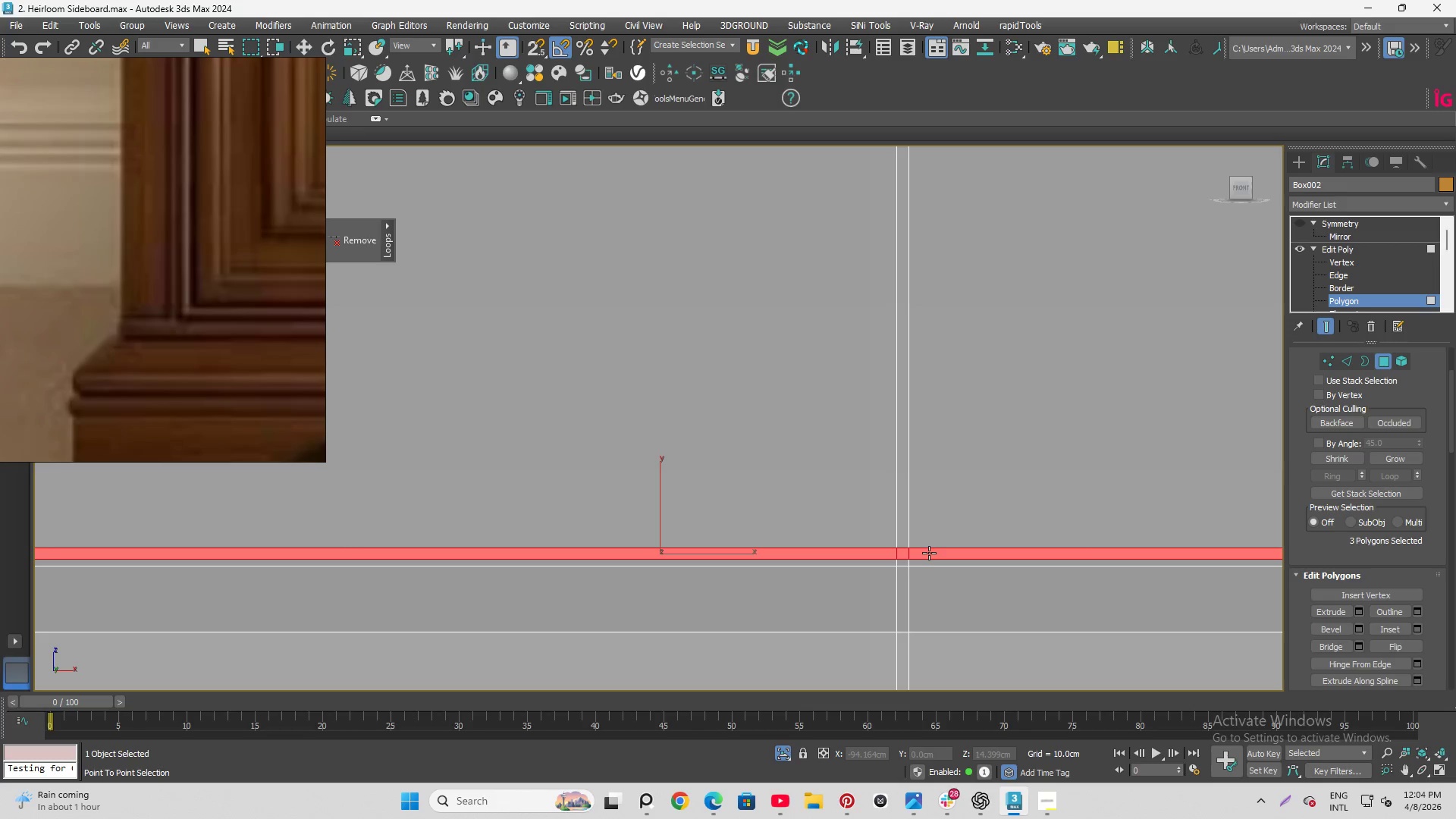 
triple_click([929, 553])
 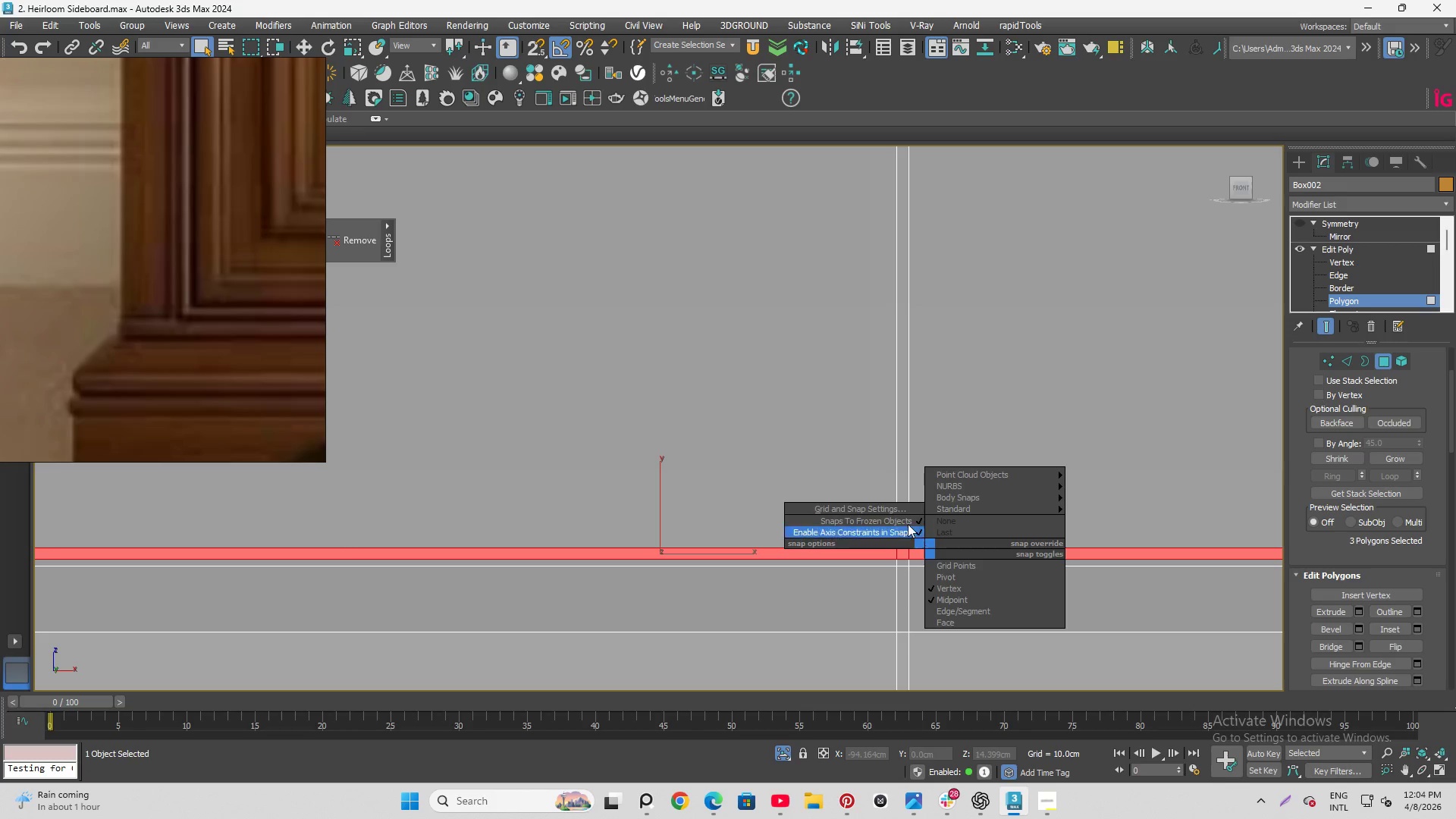 
hold_key(key=ShiftLeft, duration=0.31)
 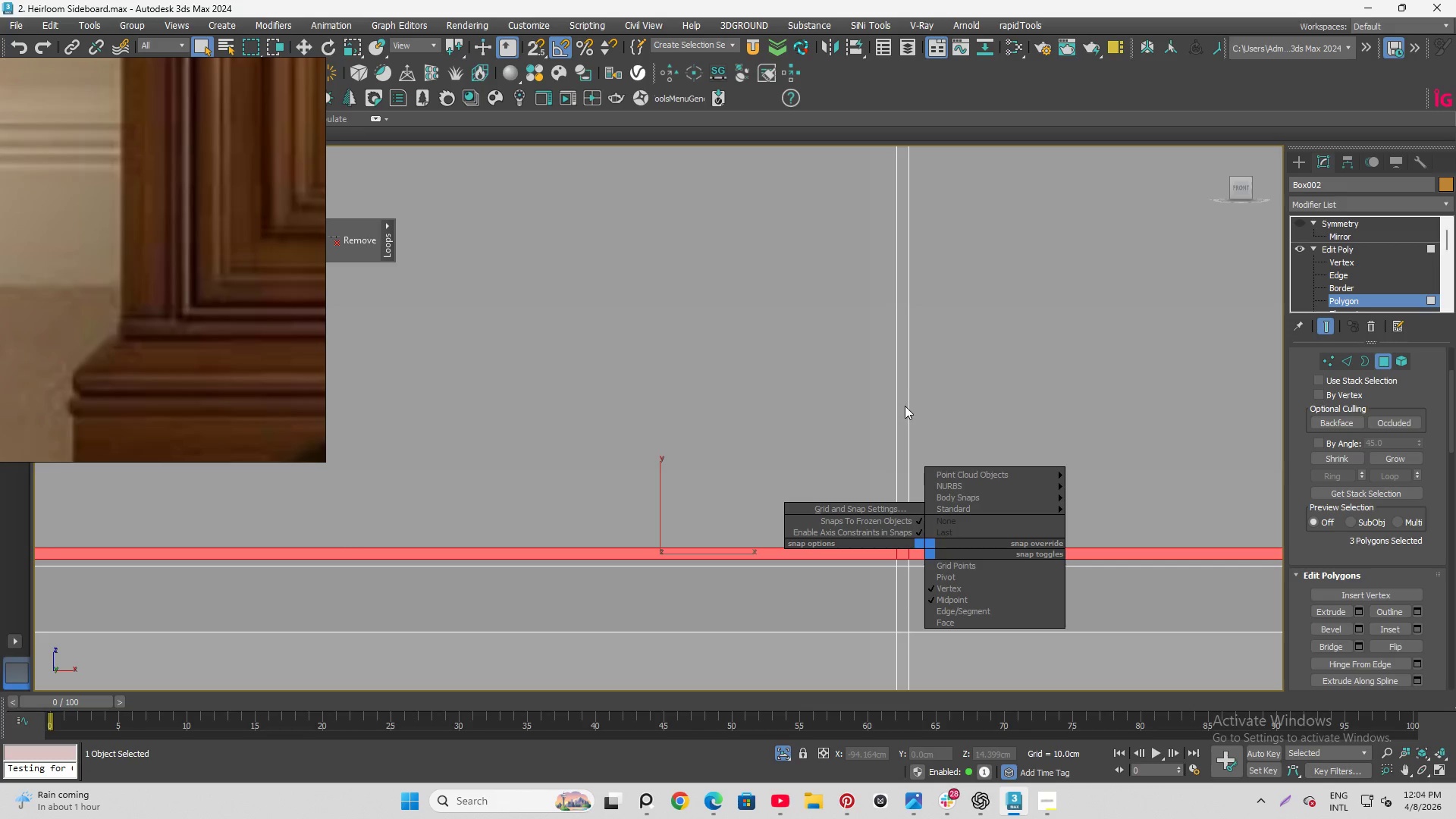 
hold_key(key=ShiftLeft, duration=1.5)
left_click([905, 428])
 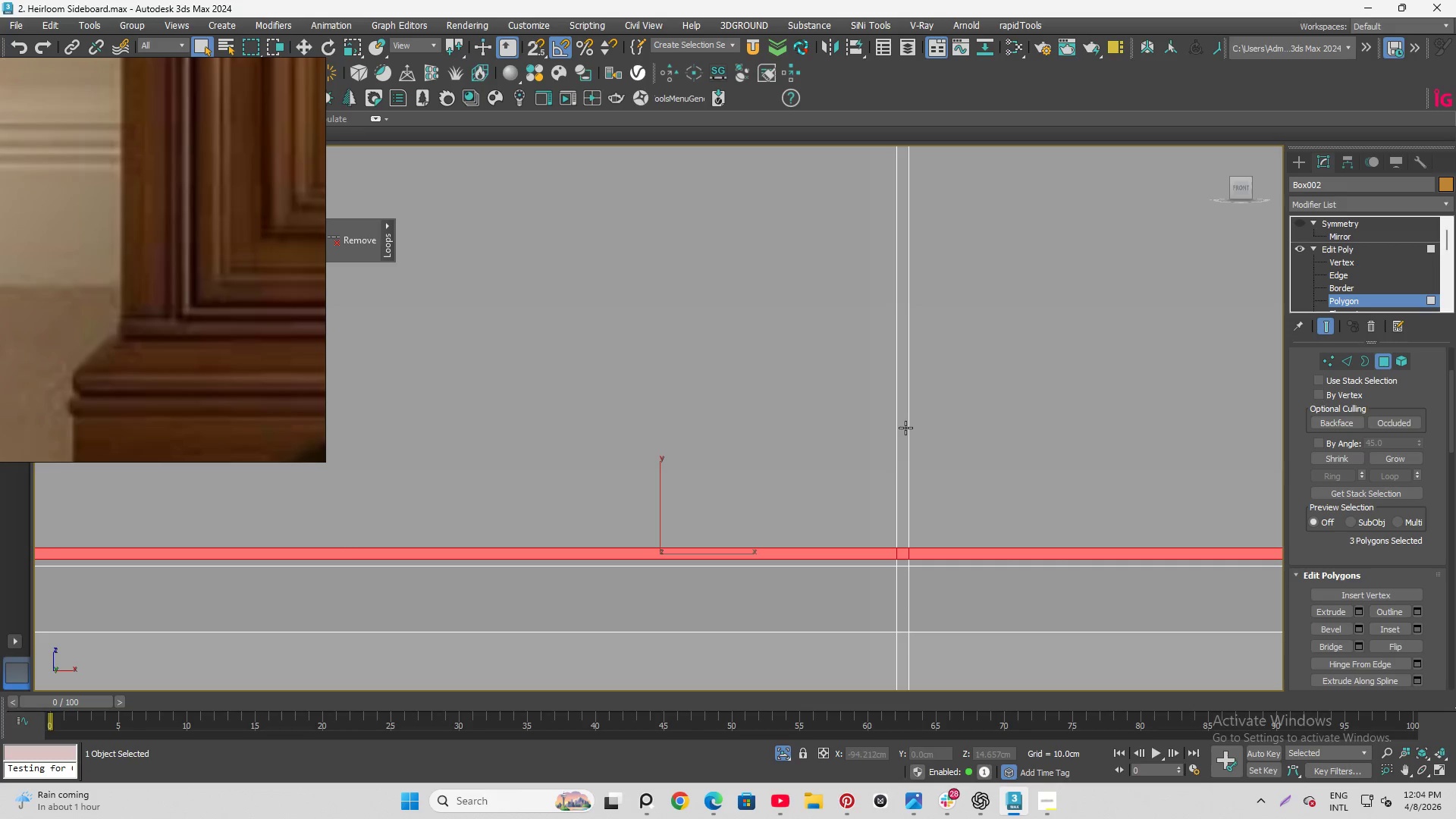 
hold_key(key=ShiftLeft, duration=1.03)
left_click([905, 428])
 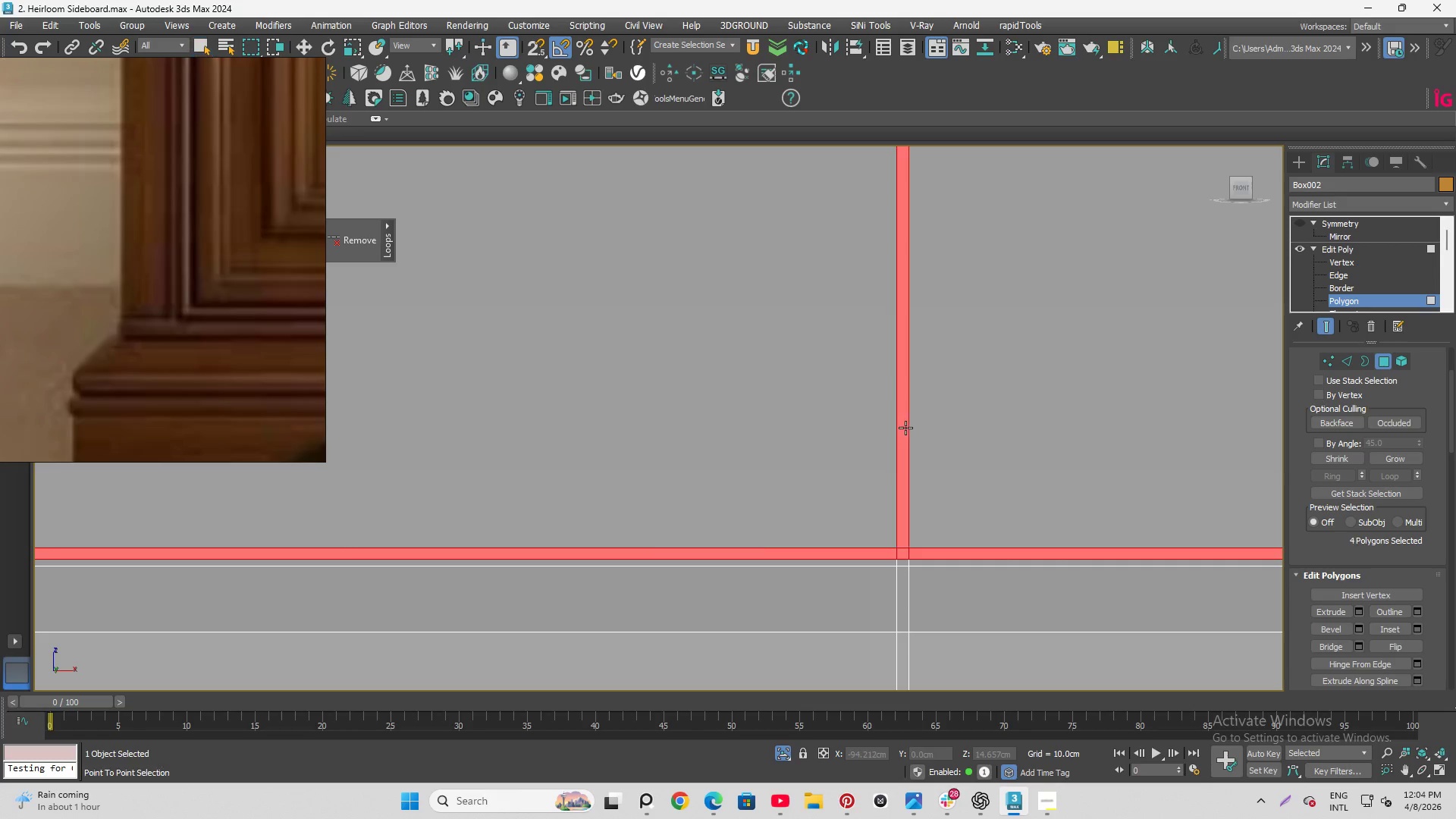 
double_click([905, 428])
 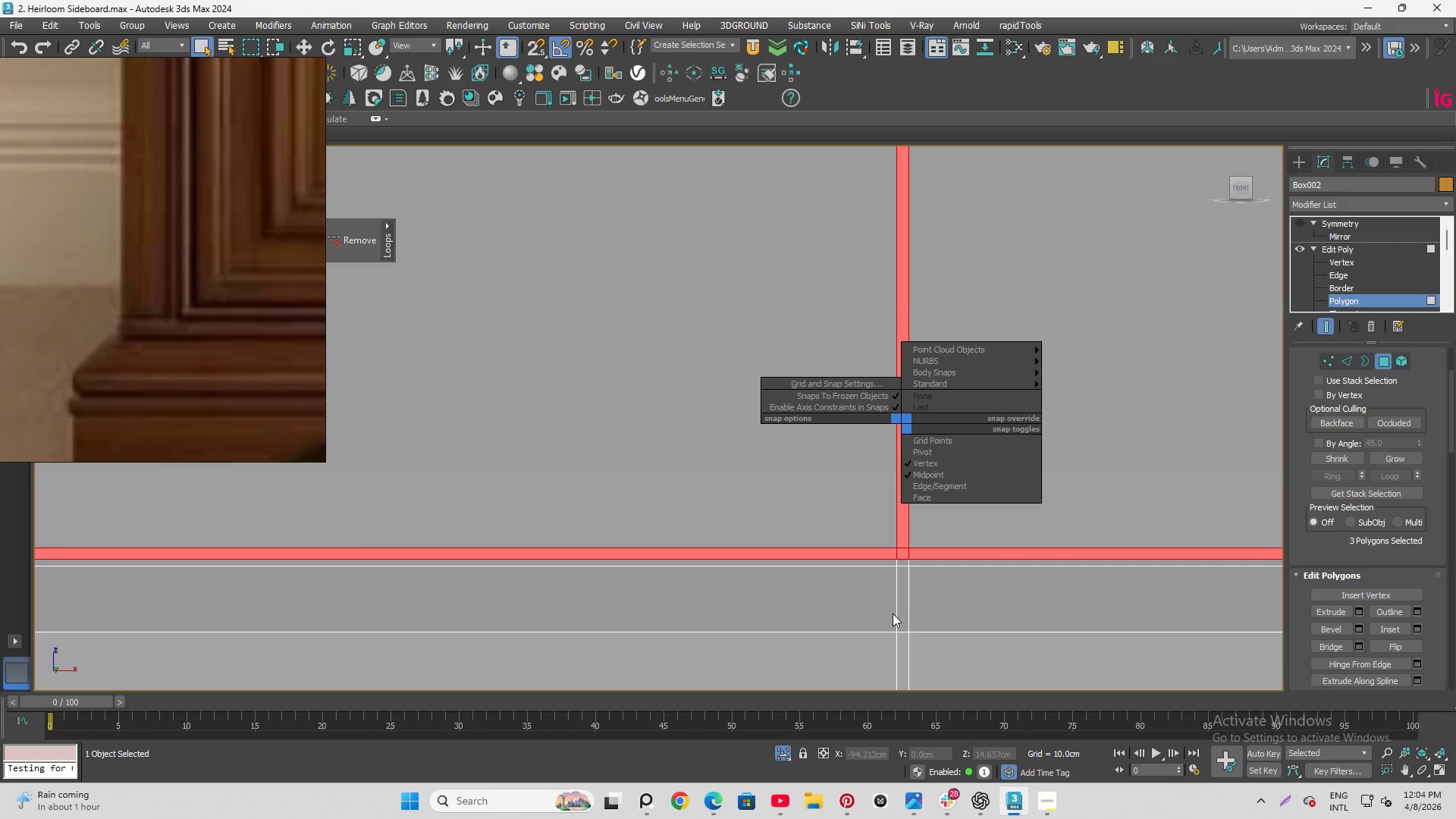 
hold_key(key=ControlLeft, duration=0.47)
 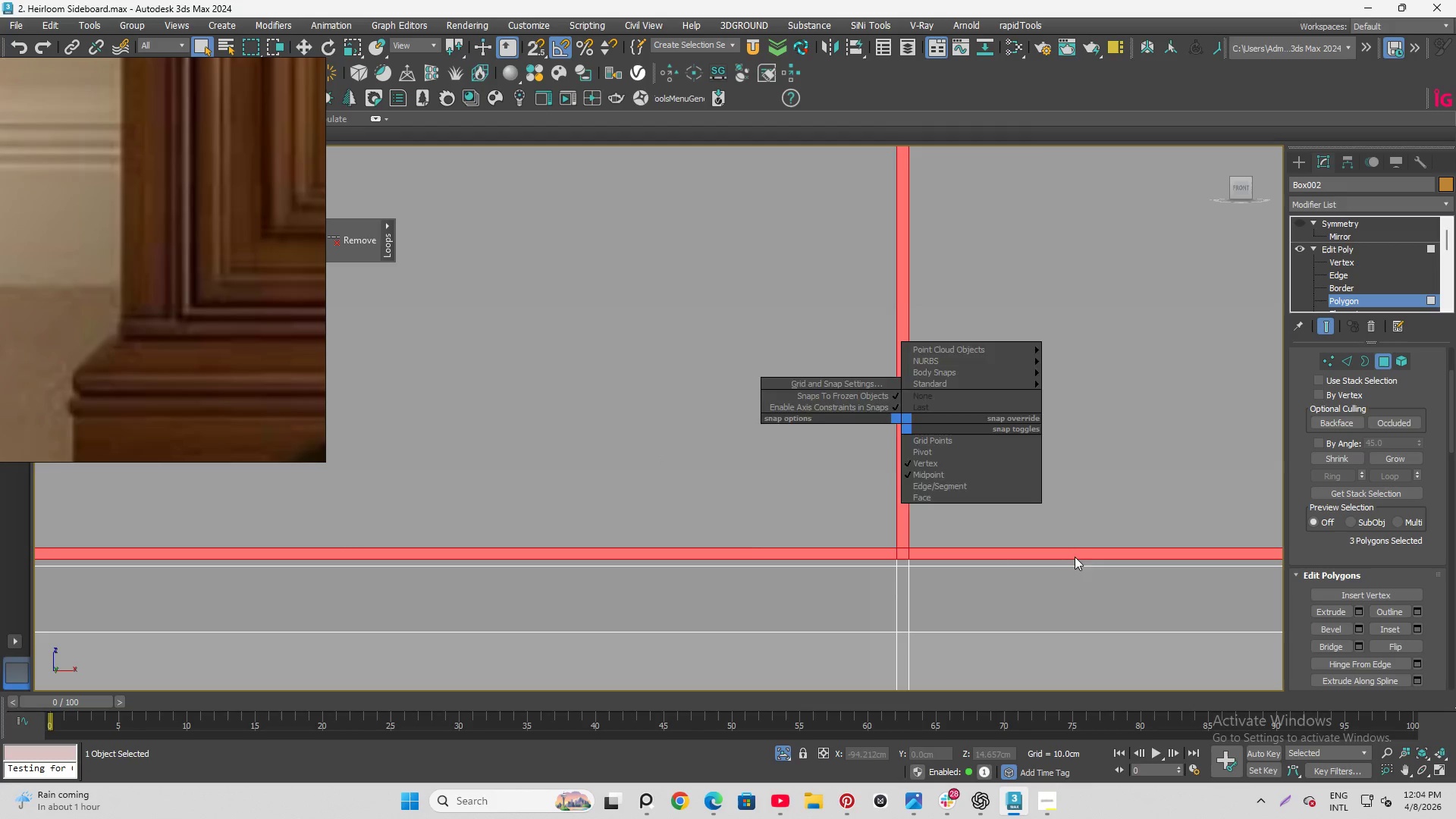 
left_click([1075, 557])
 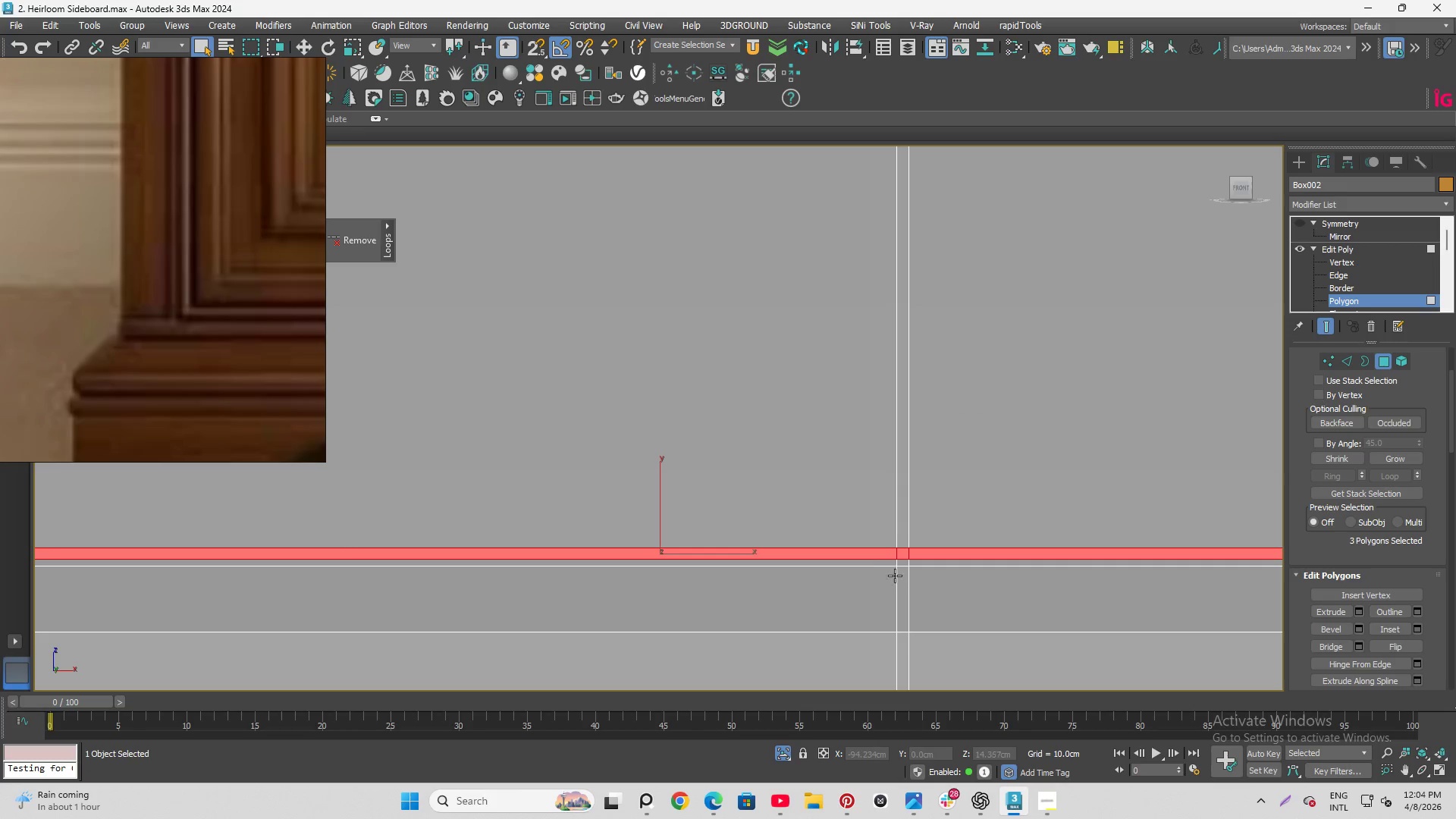 
hold_key(key=ControlLeft, duration=1.5)
left_click([901, 581])
 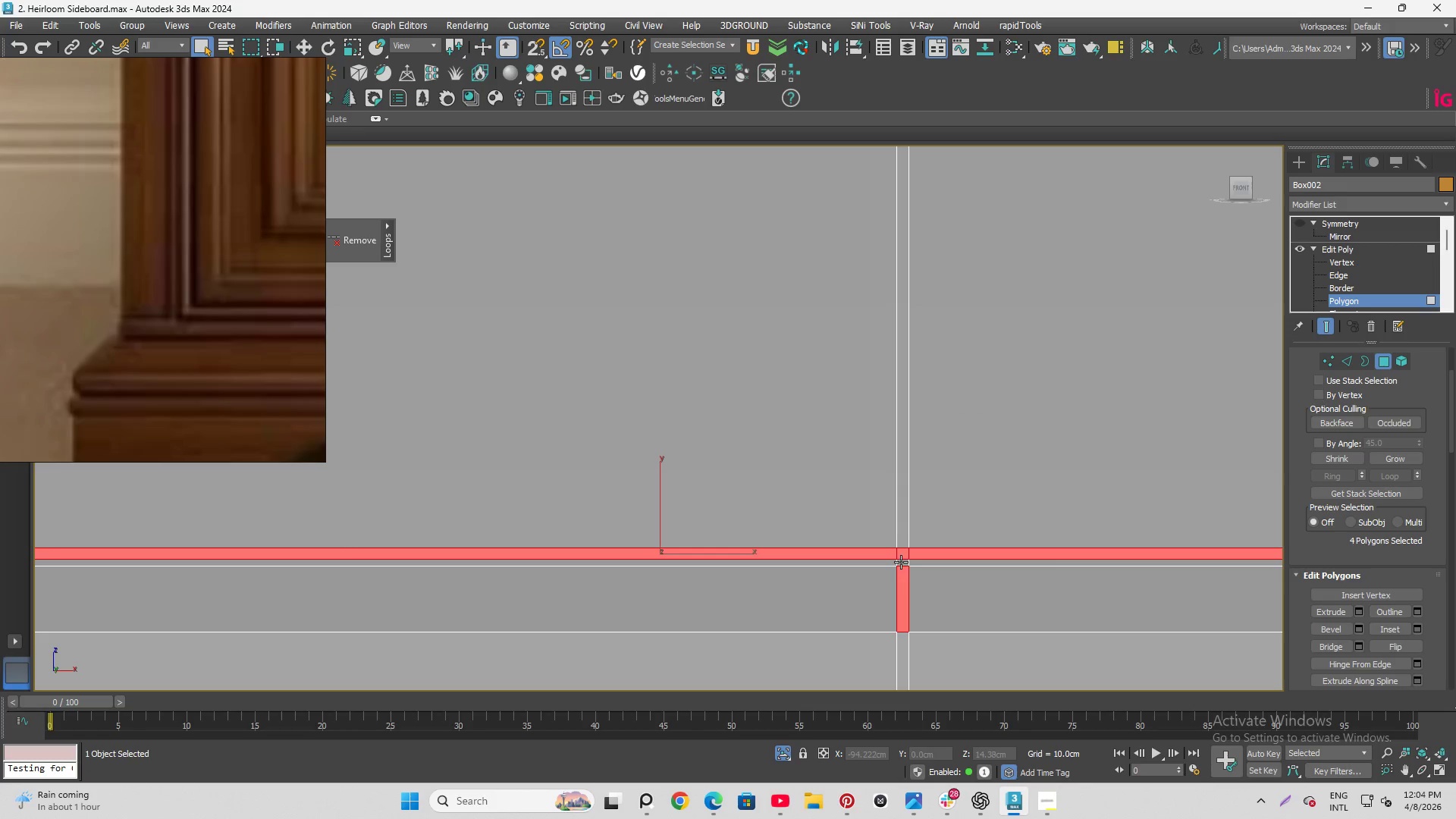 
left_click([901, 562])
 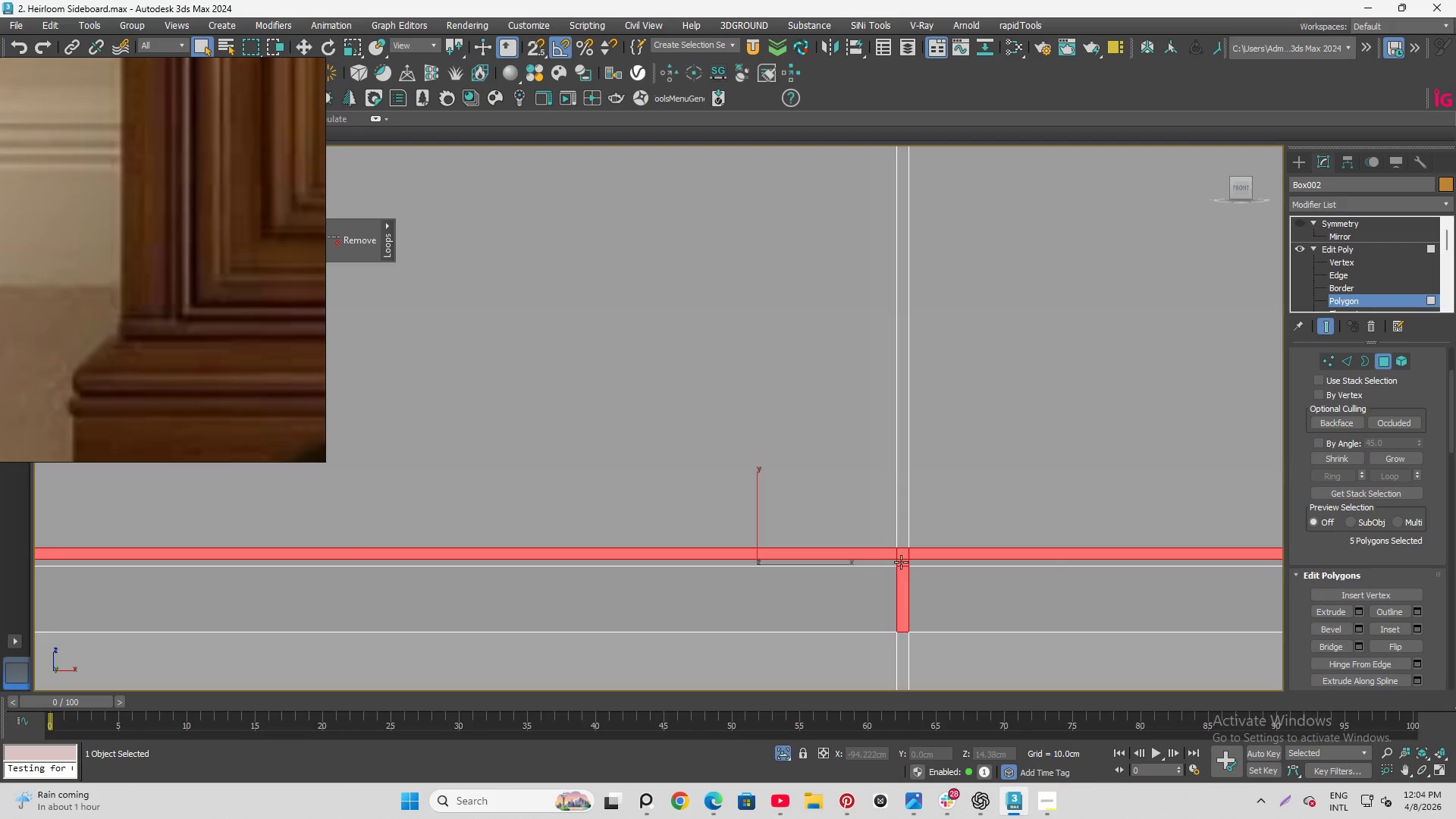 
double_click([901, 562])
 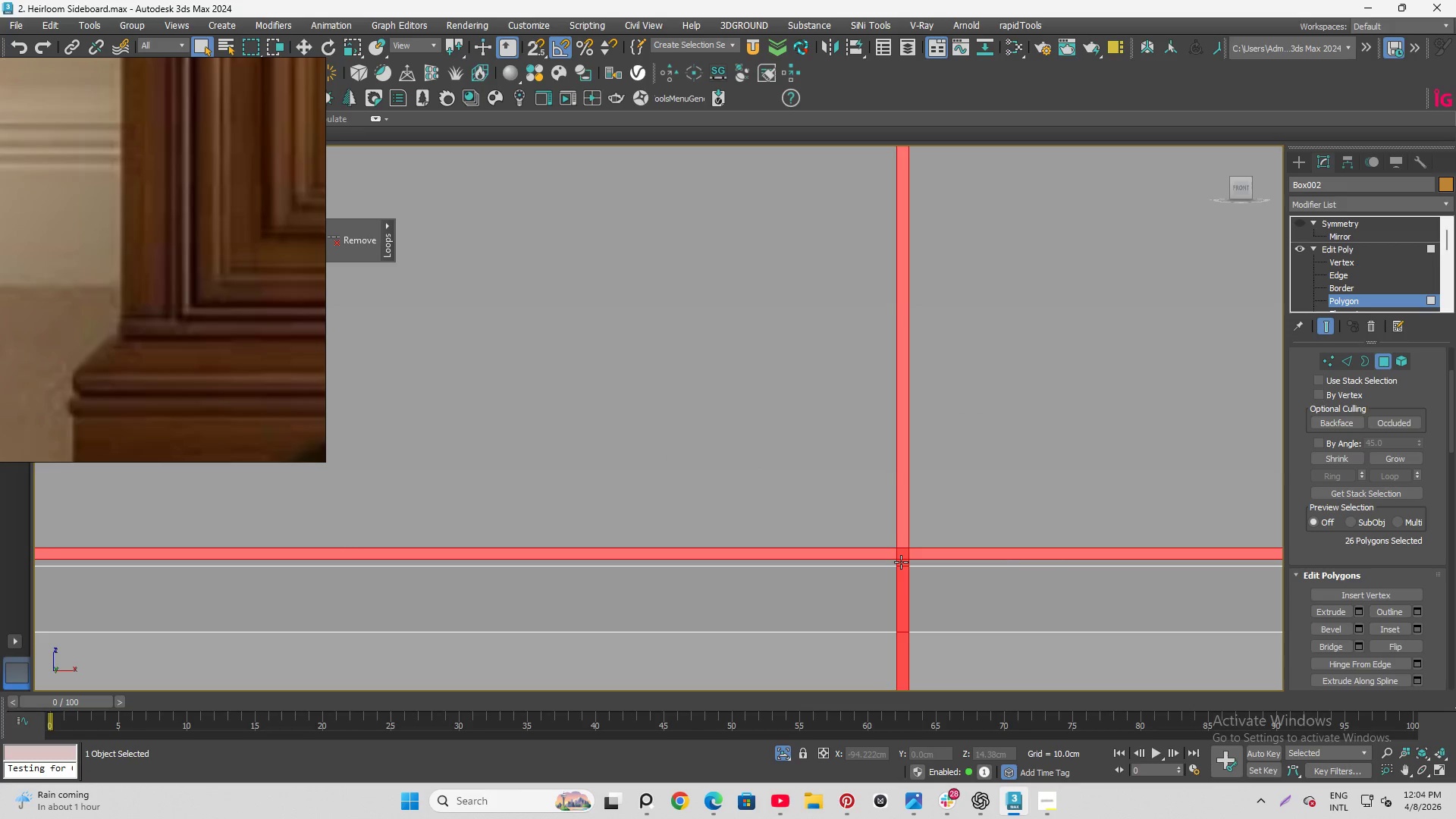 
hold_key(key=ControlLeft, duration=0.39)
 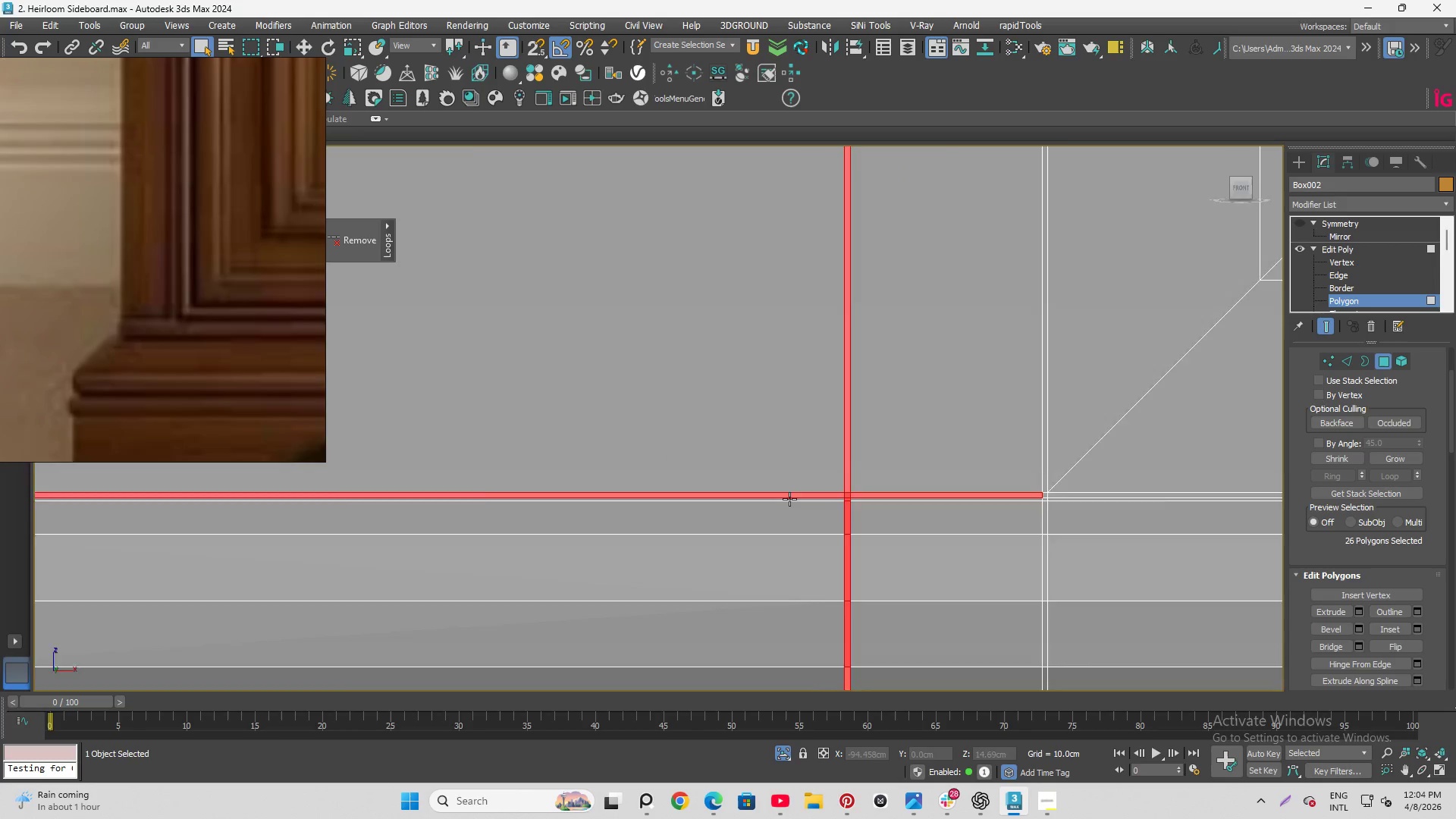 
scroll: coordinate [794, 522], scroll_direction: down, amount: 7.0
 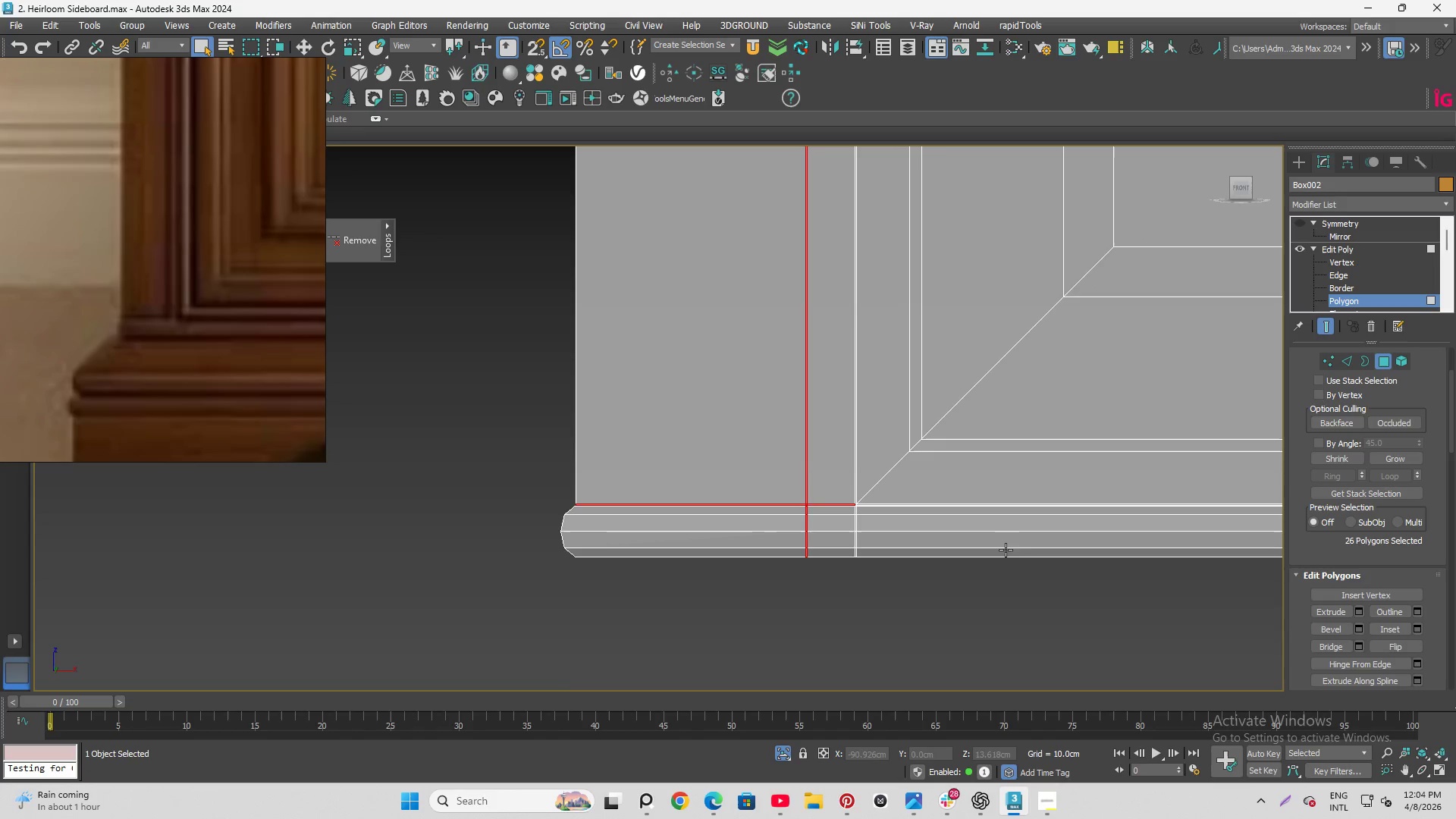 
hold_key(key=ControlLeft, duration=1.53)
scroll: coordinate [686, 421], scroll_direction: up, amount: 11.0
 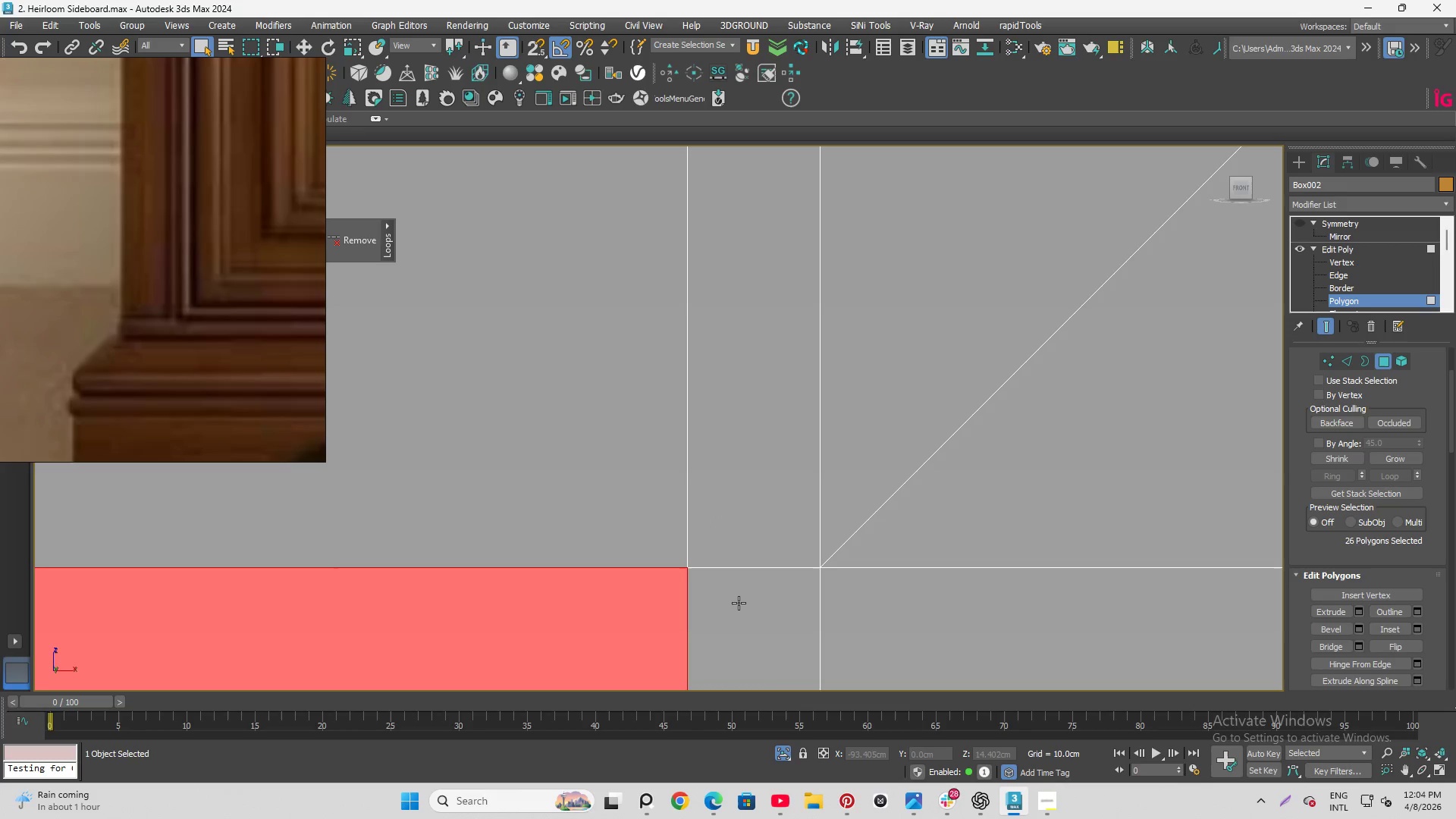 
left_click([739, 603])
 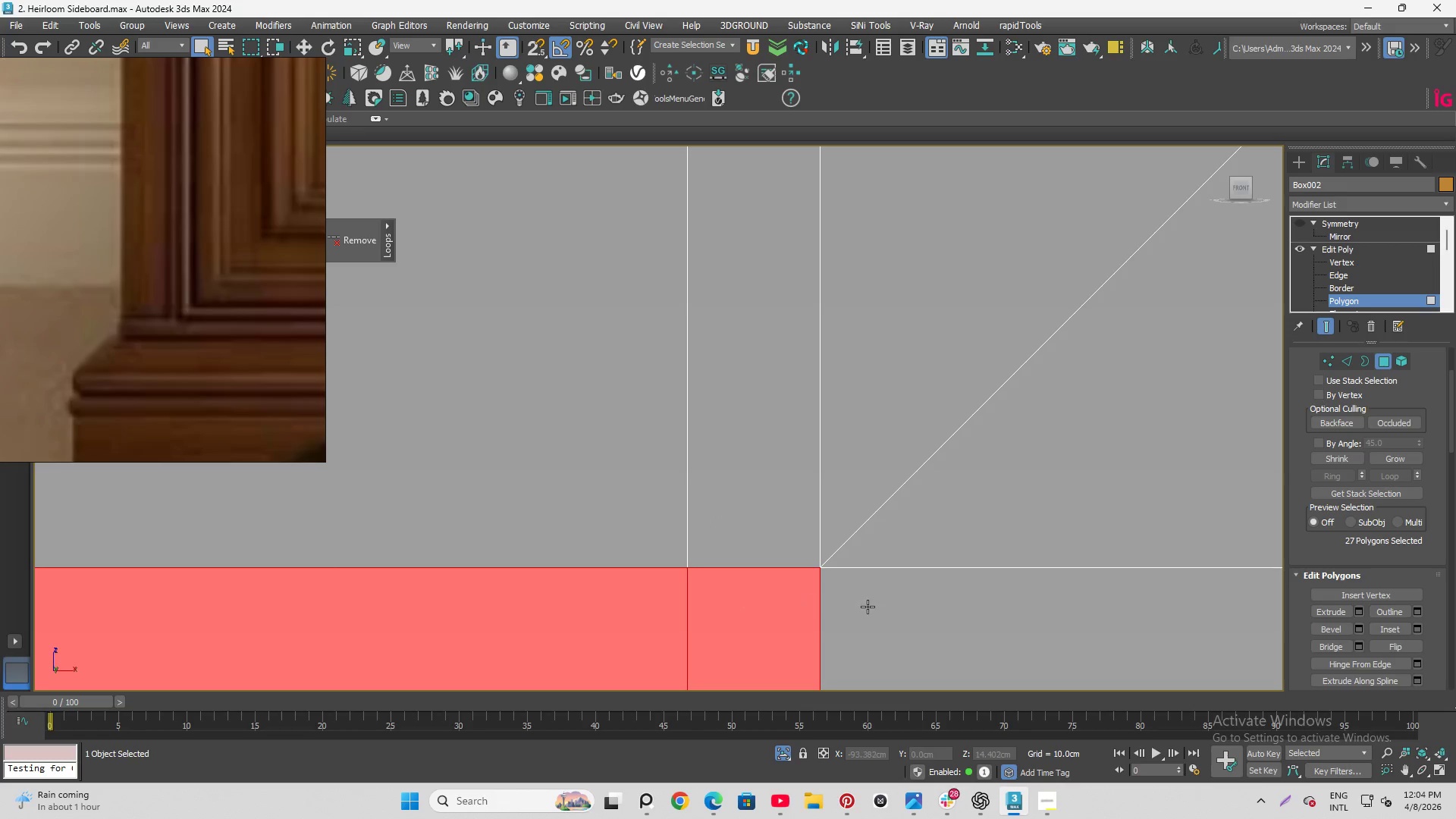 
left_click([868, 607])
 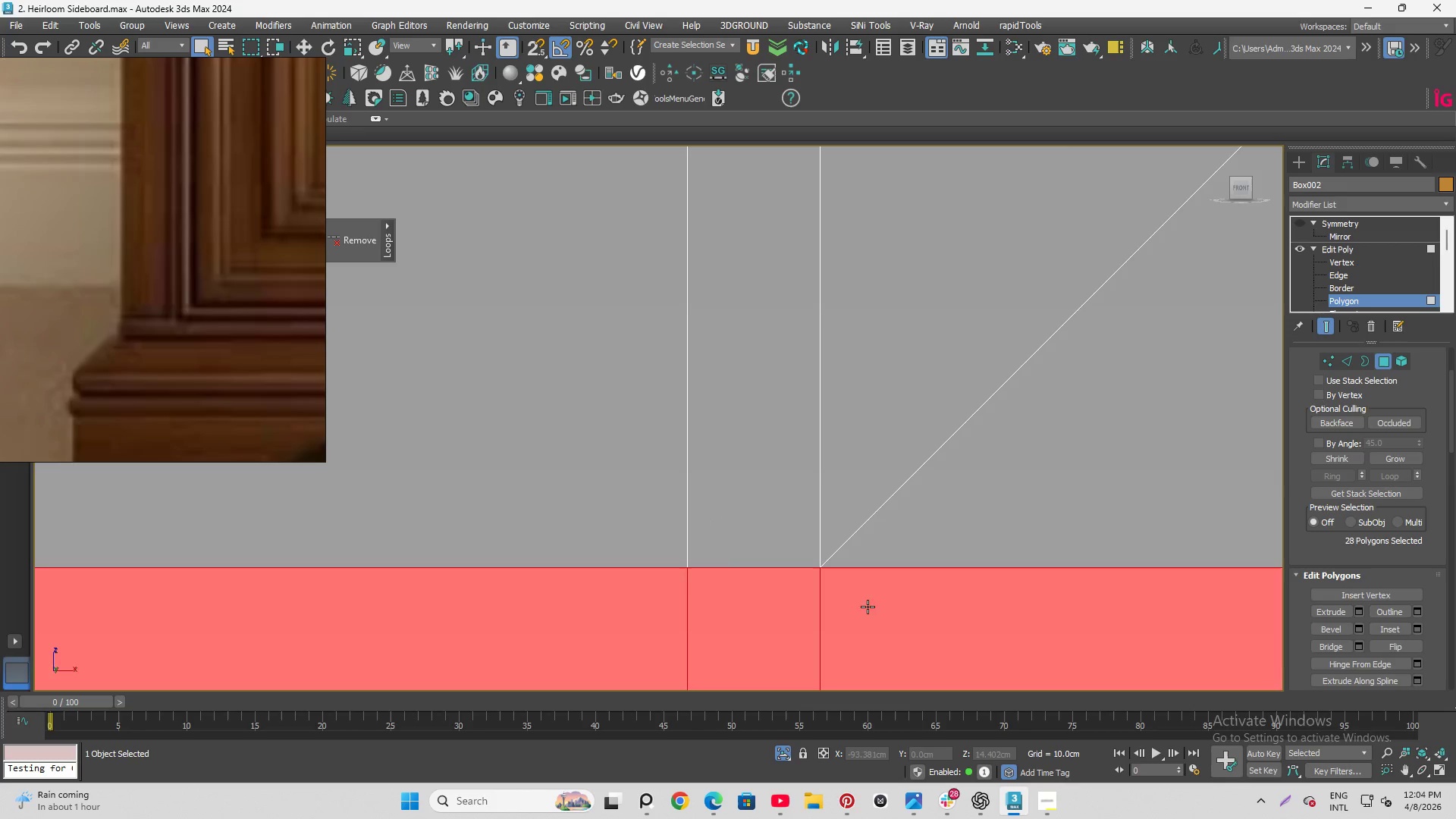 
double_click([868, 607])
 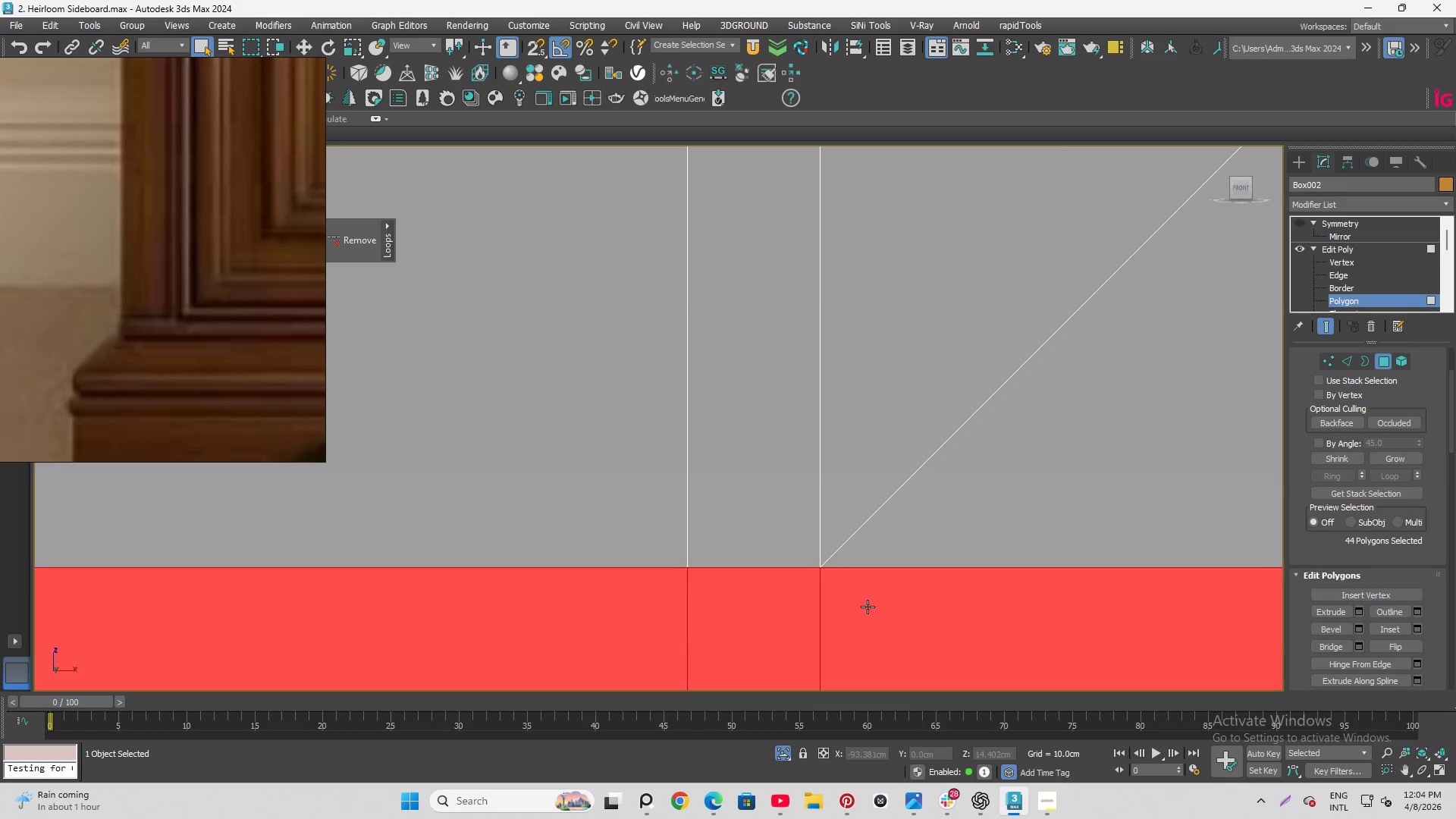 
hold_key(key=ControlLeft, duration=0.44)
 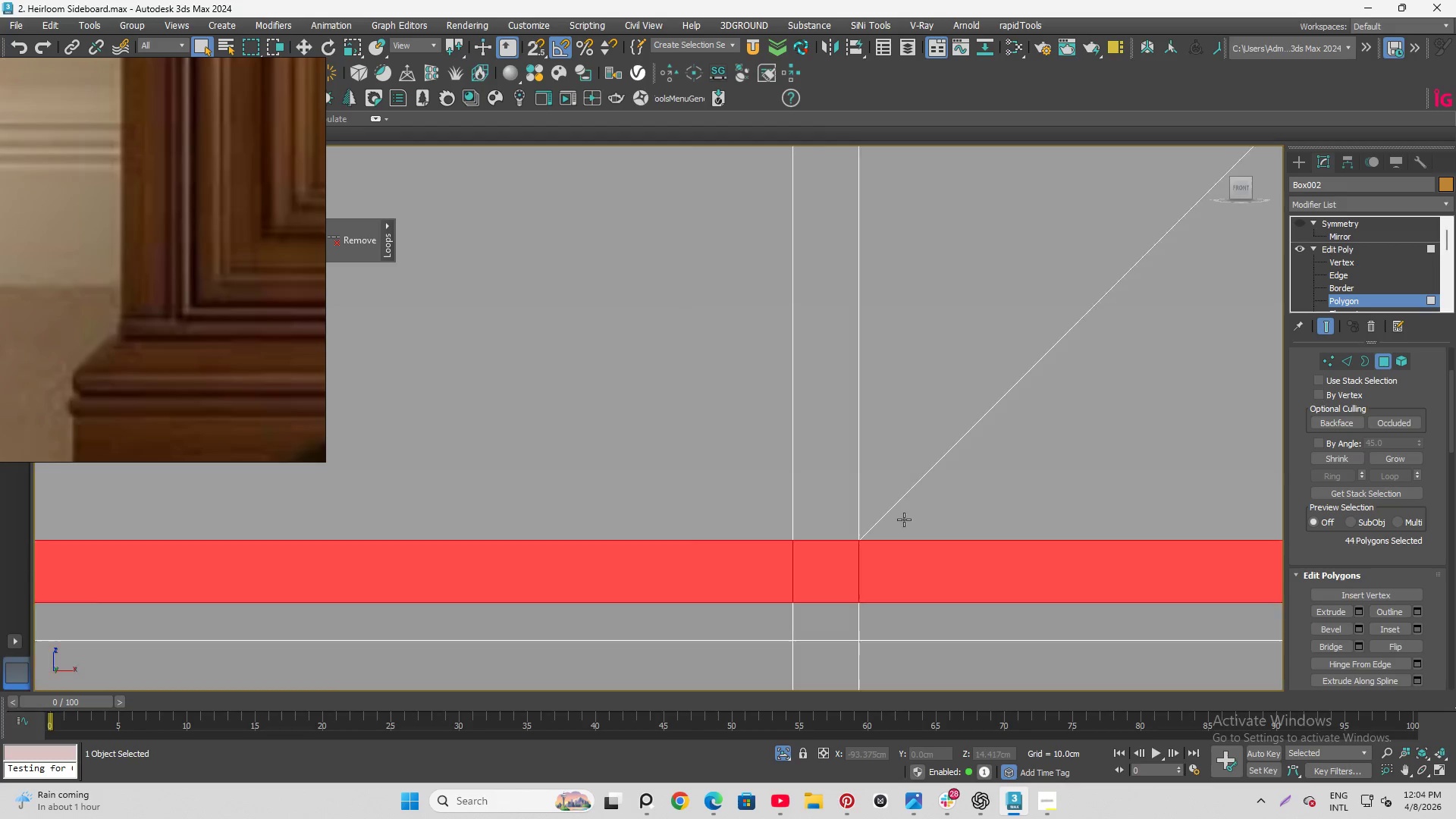 
scroll: coordinate [513, 526], scroll_direction: down, amount: 32.0
 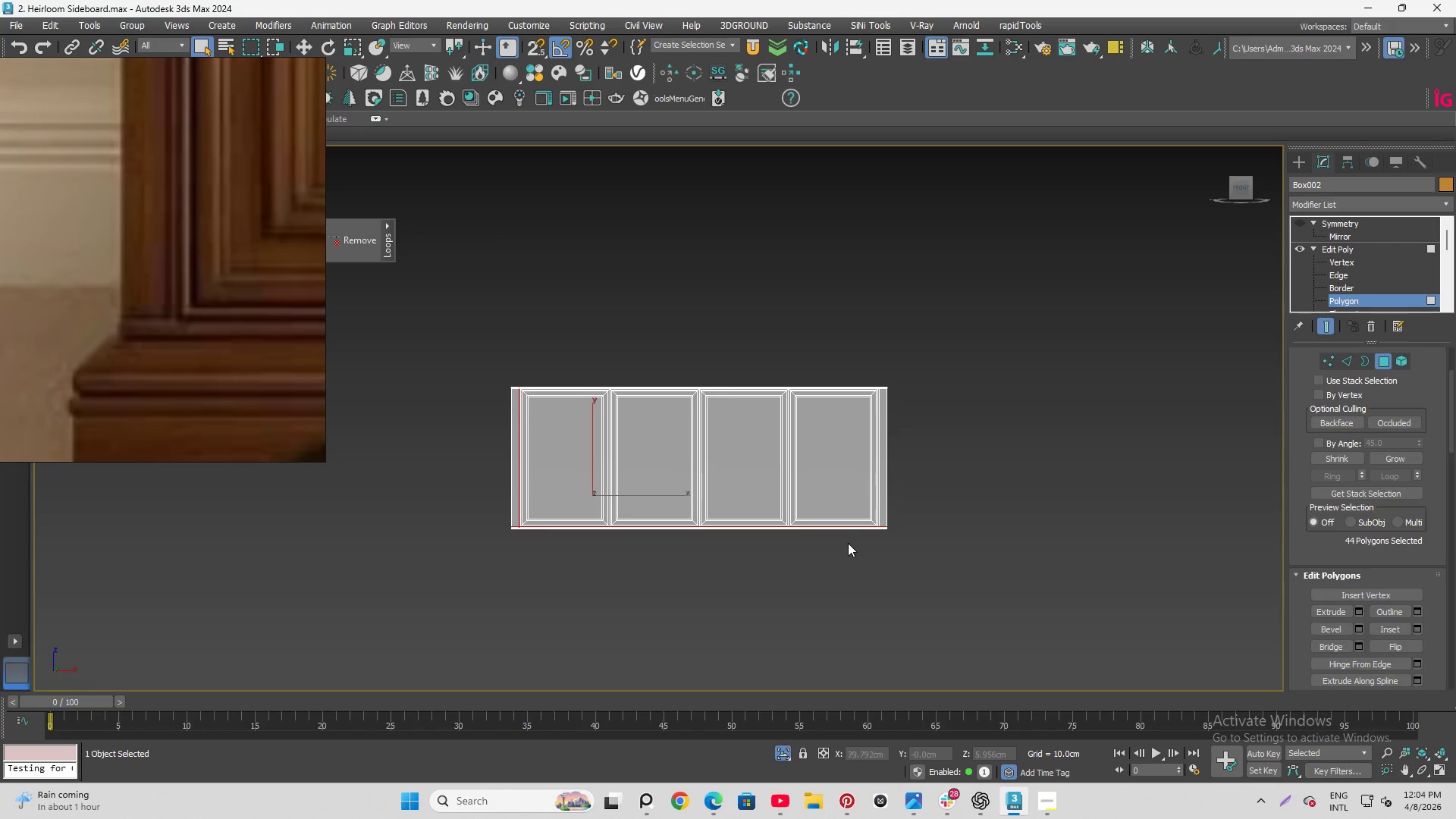 
scroll: coordinate [1121, 570], scroll_direction: up, amount: 1.0
 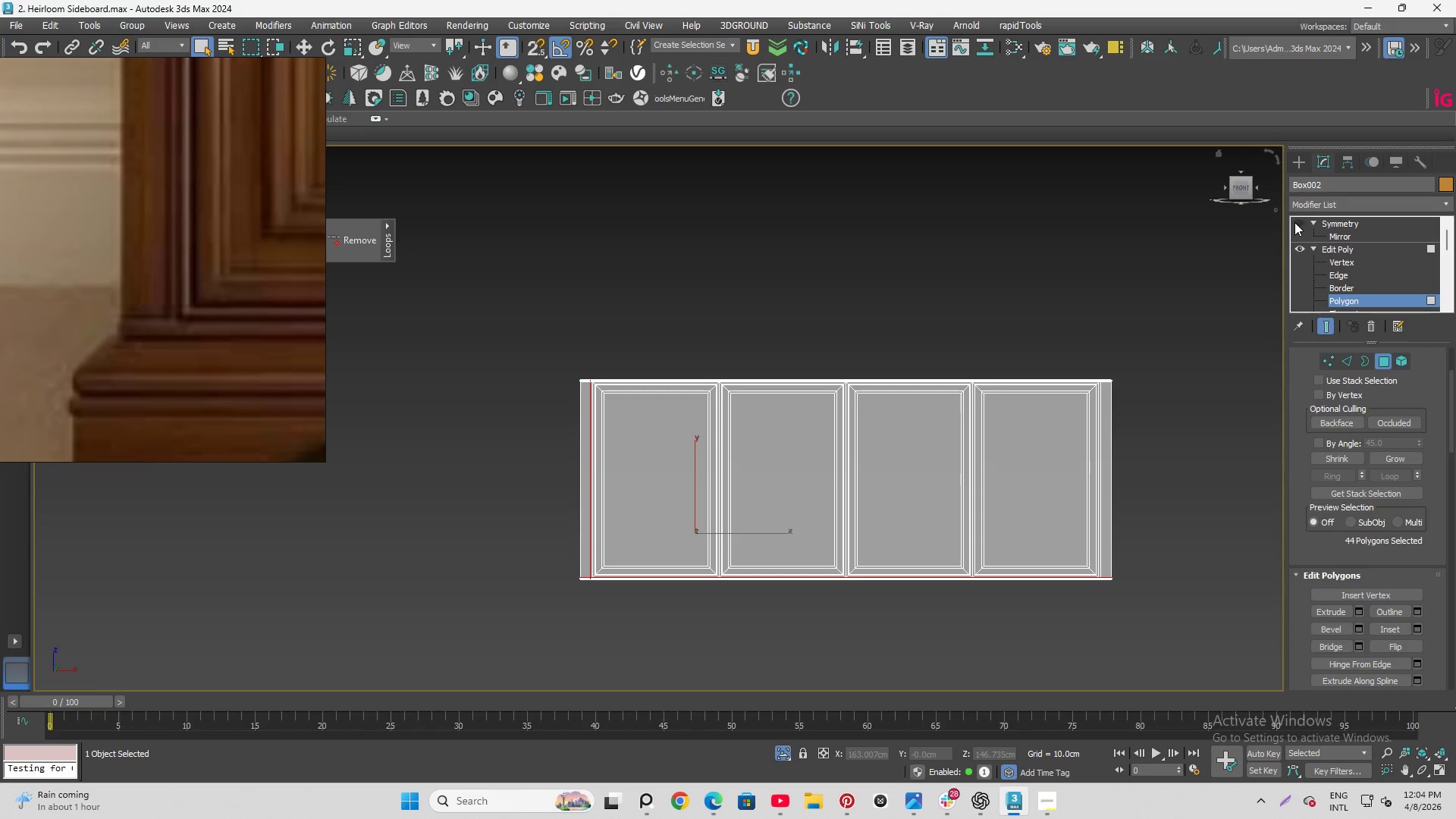 
left_click([1294, 222])
 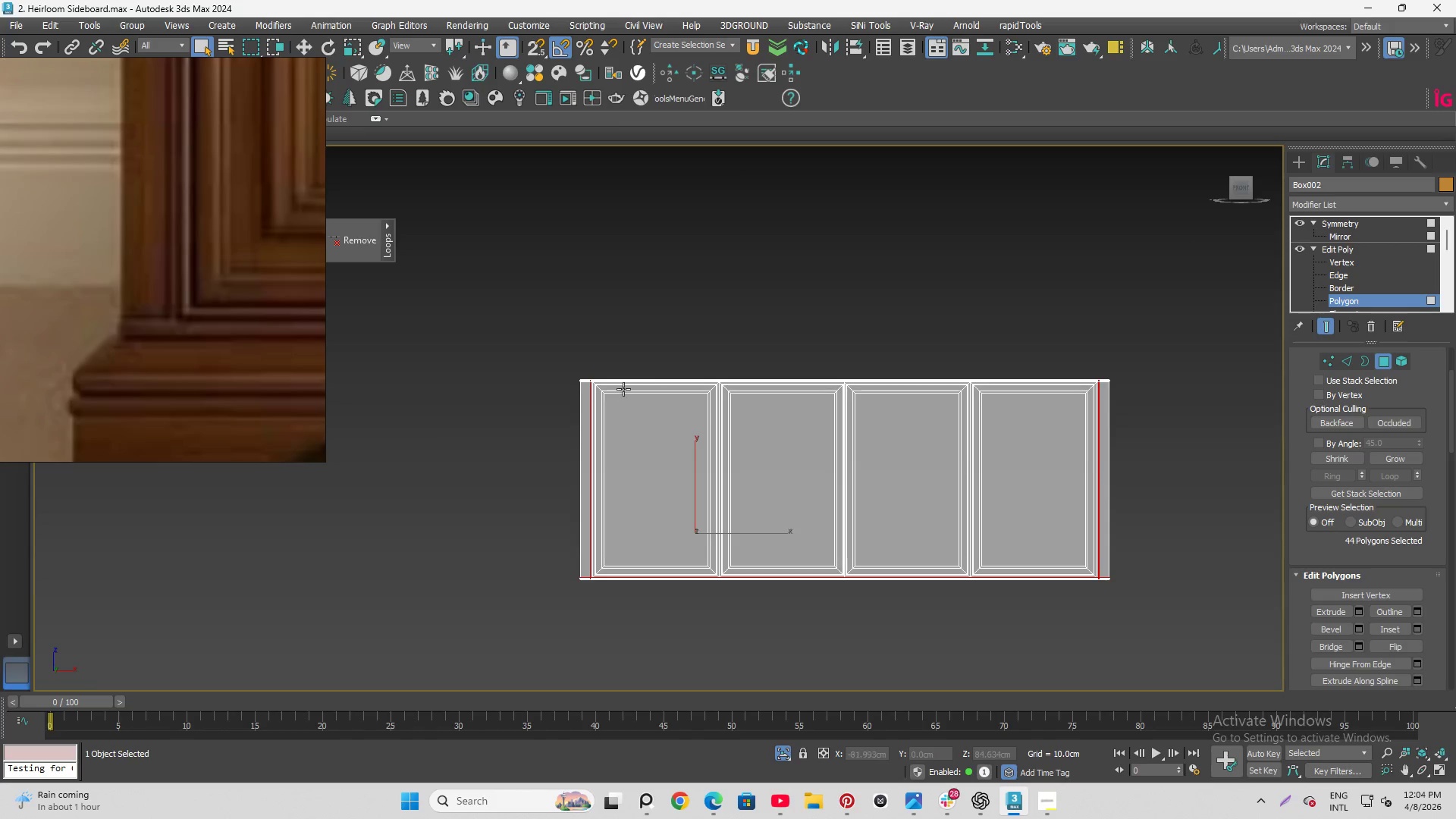 
scroll: coordinate [613, 345], scroll_direction: up, amount: 6.0
 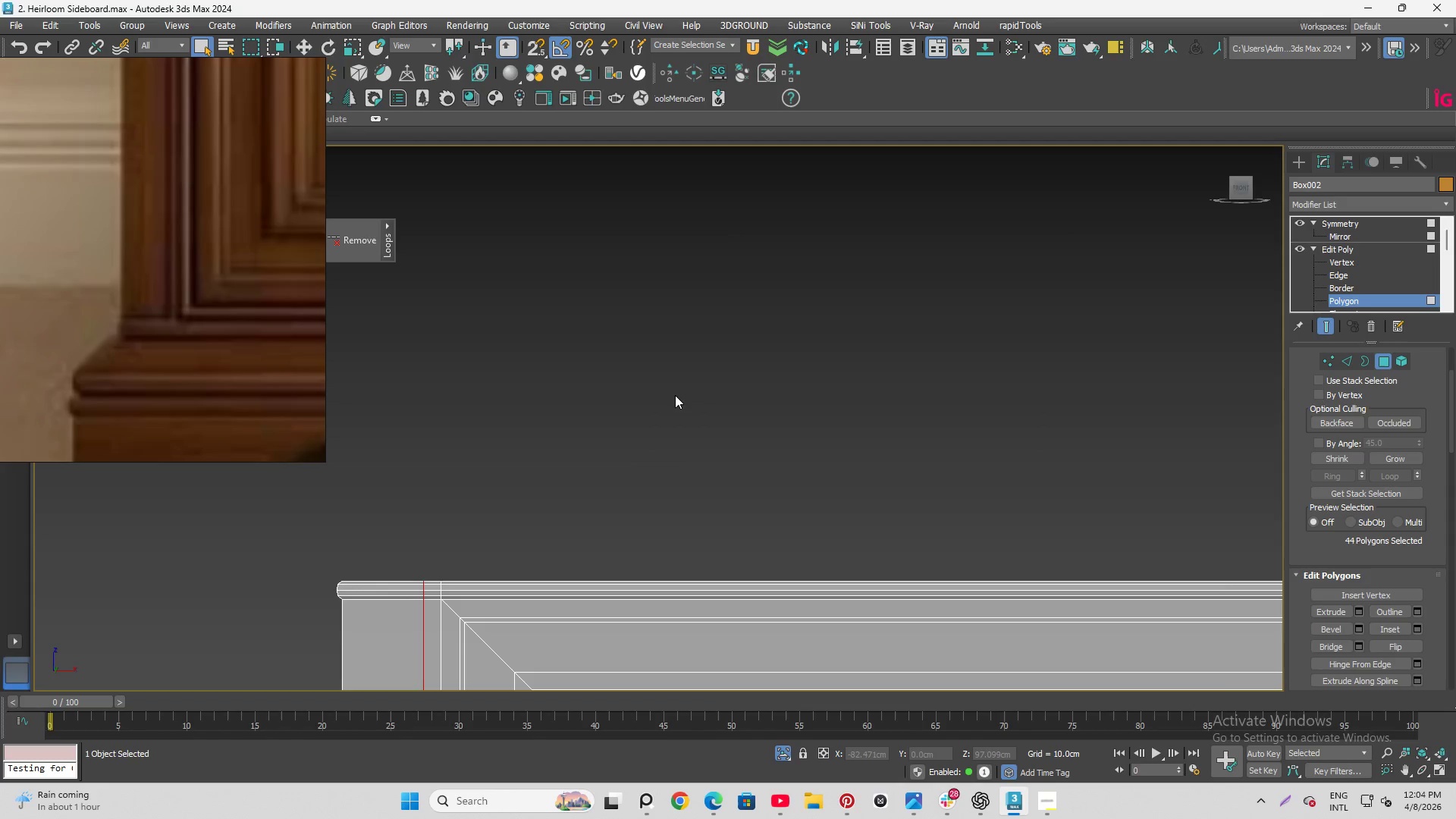 
scroll: coordinate [186, 376], scroll_direction: down, amount: 15.0
 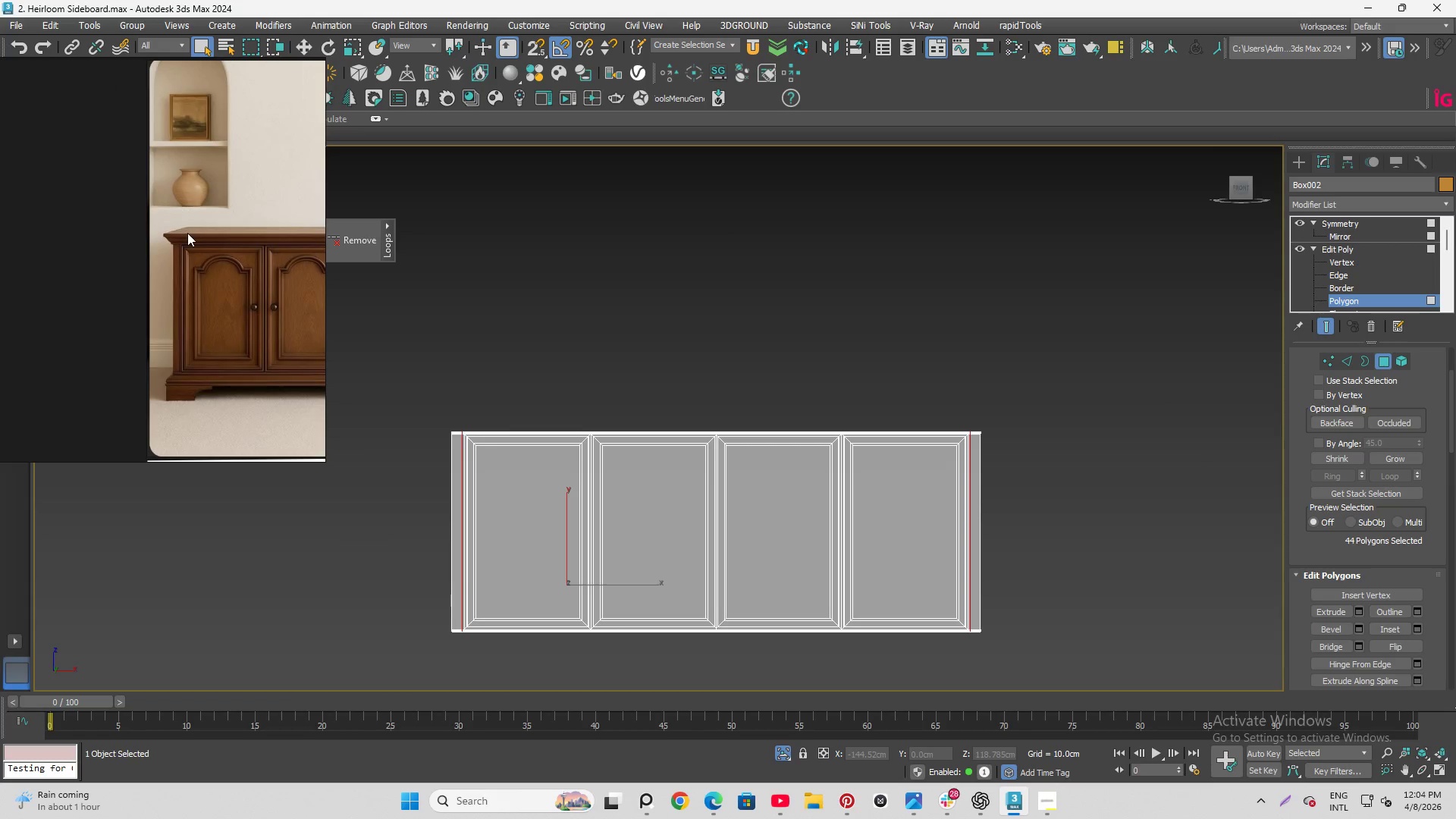 
scroll: coordinate [136, 246], scroll_direction: up, amount: 11.0
 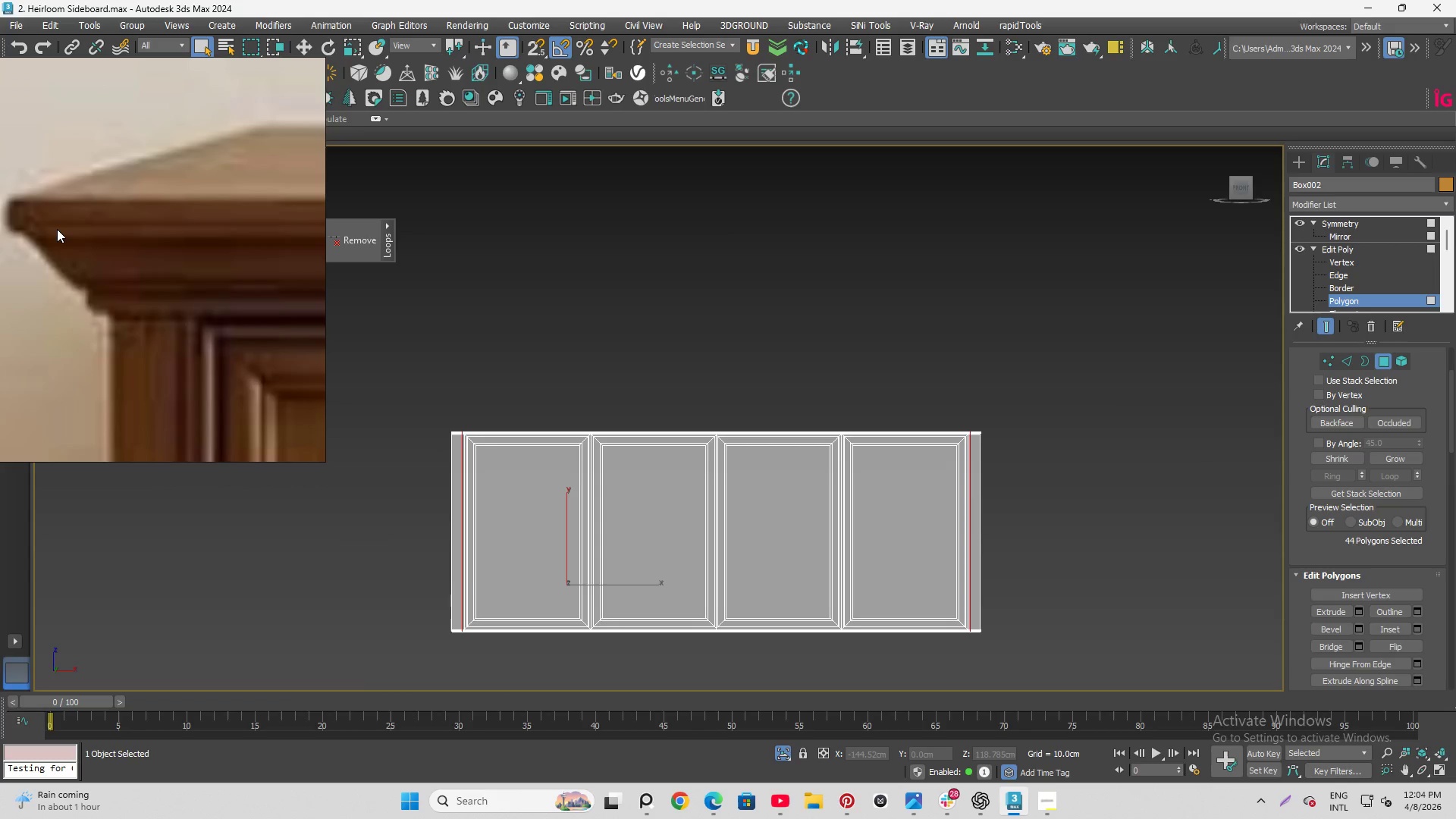 
scroll: coordinate [57, 229], scroll_direction: down, amount: 2.0
 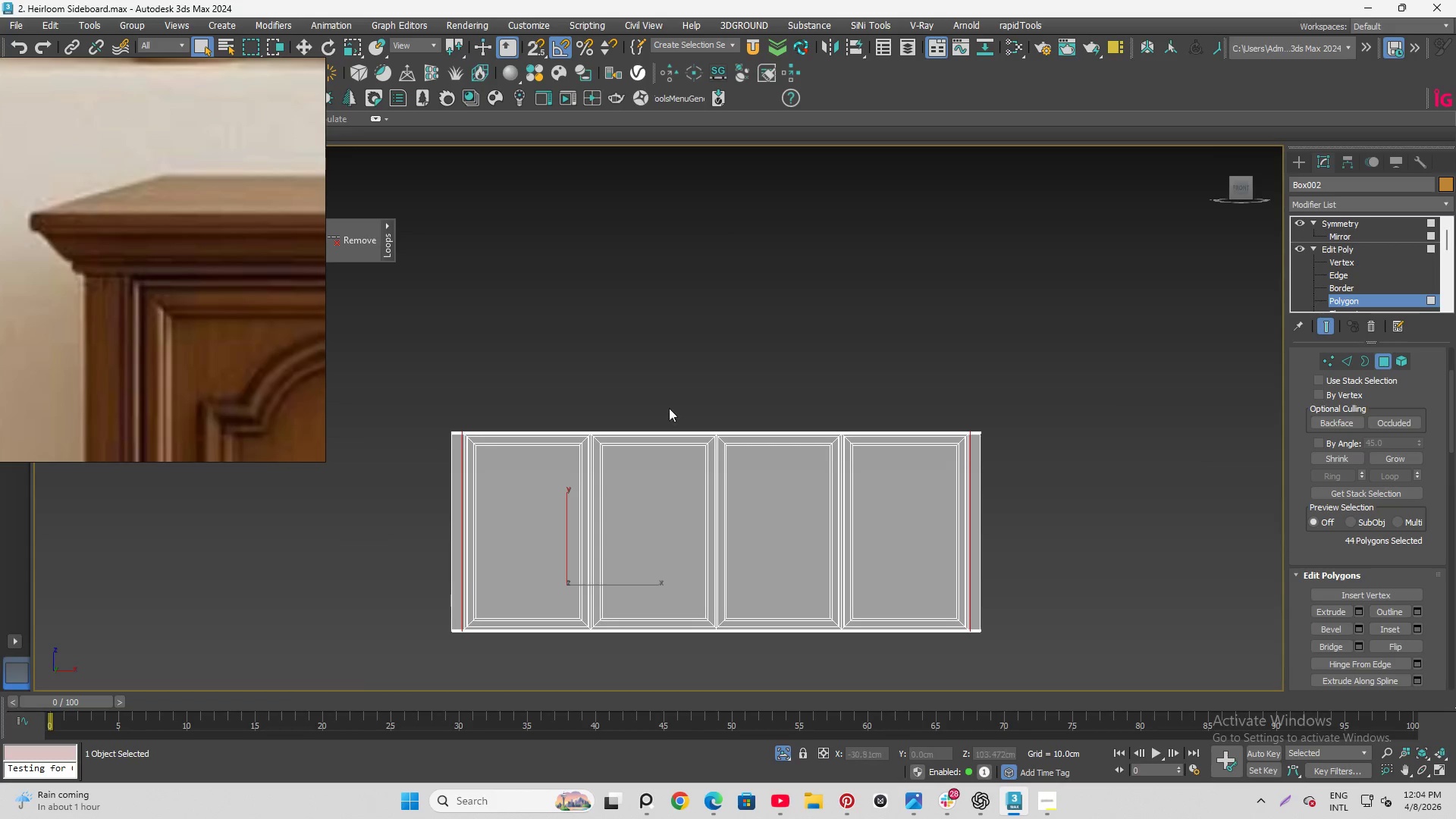 
scroll: coordinate [461, 423], scroll_direction: up, amount: 1.0
 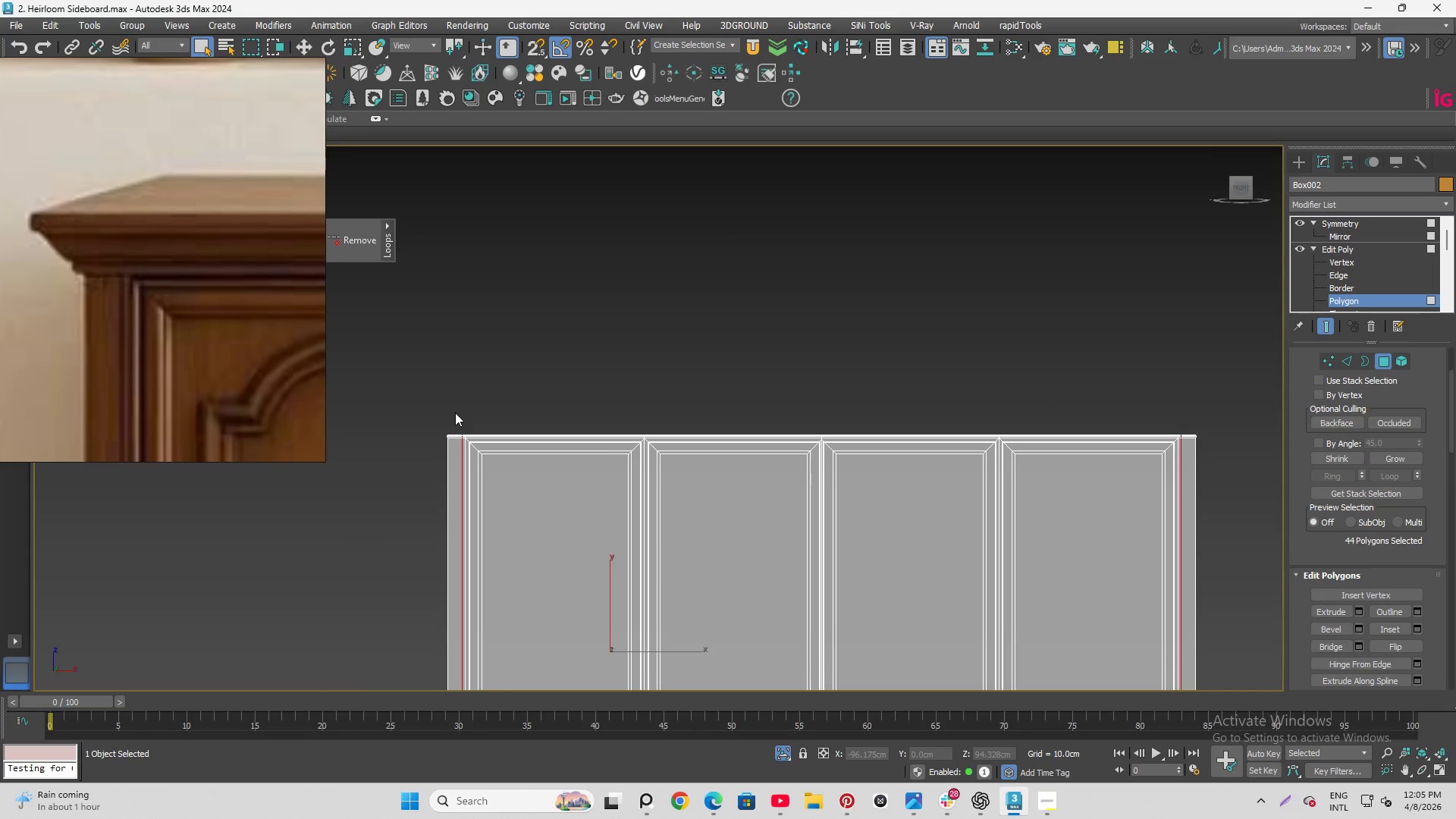 
left_click_drag(start_coordinate=[403, 374], to_coordinate=[1292, 441])
 